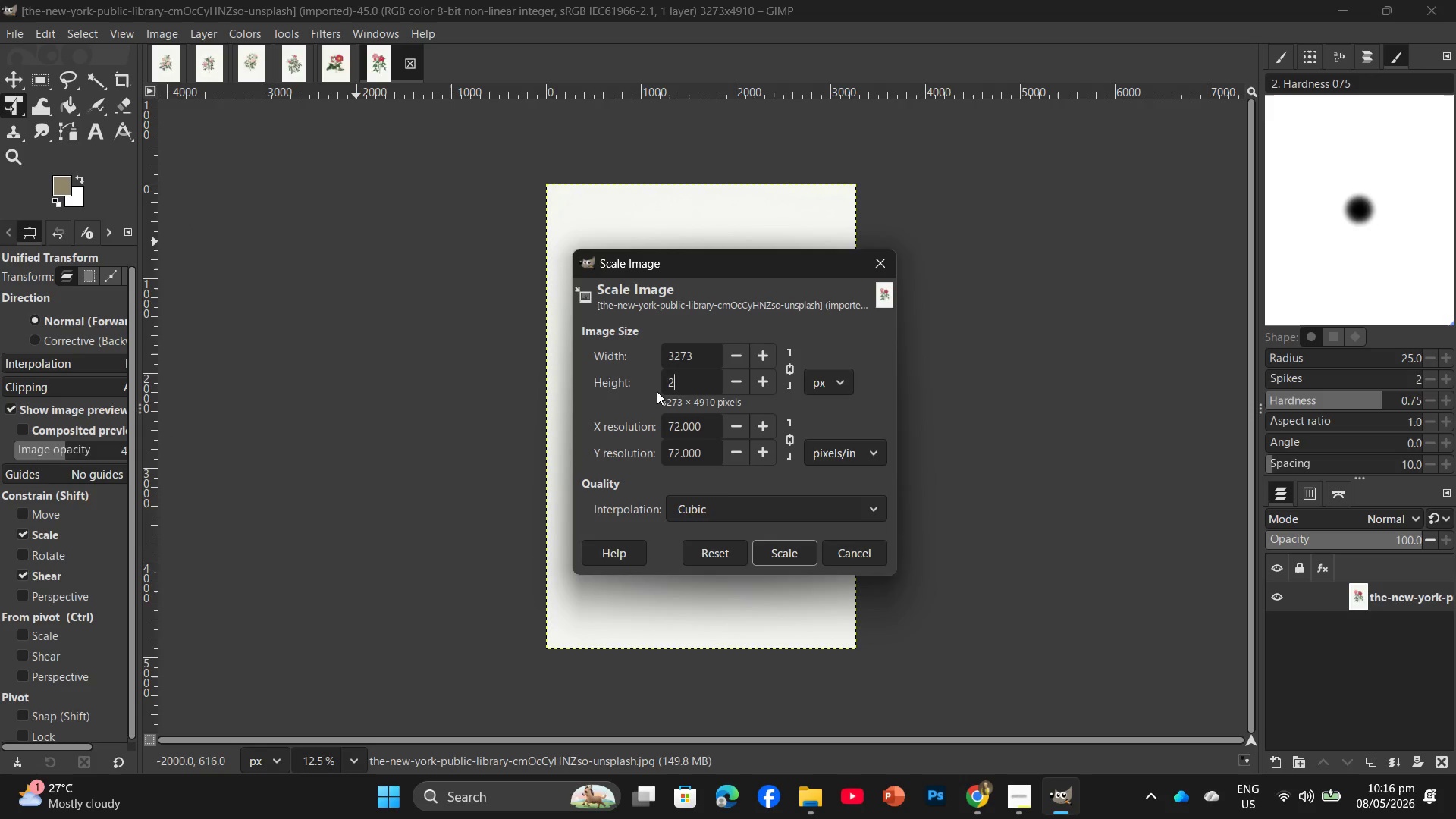 
key(Numpad0)
 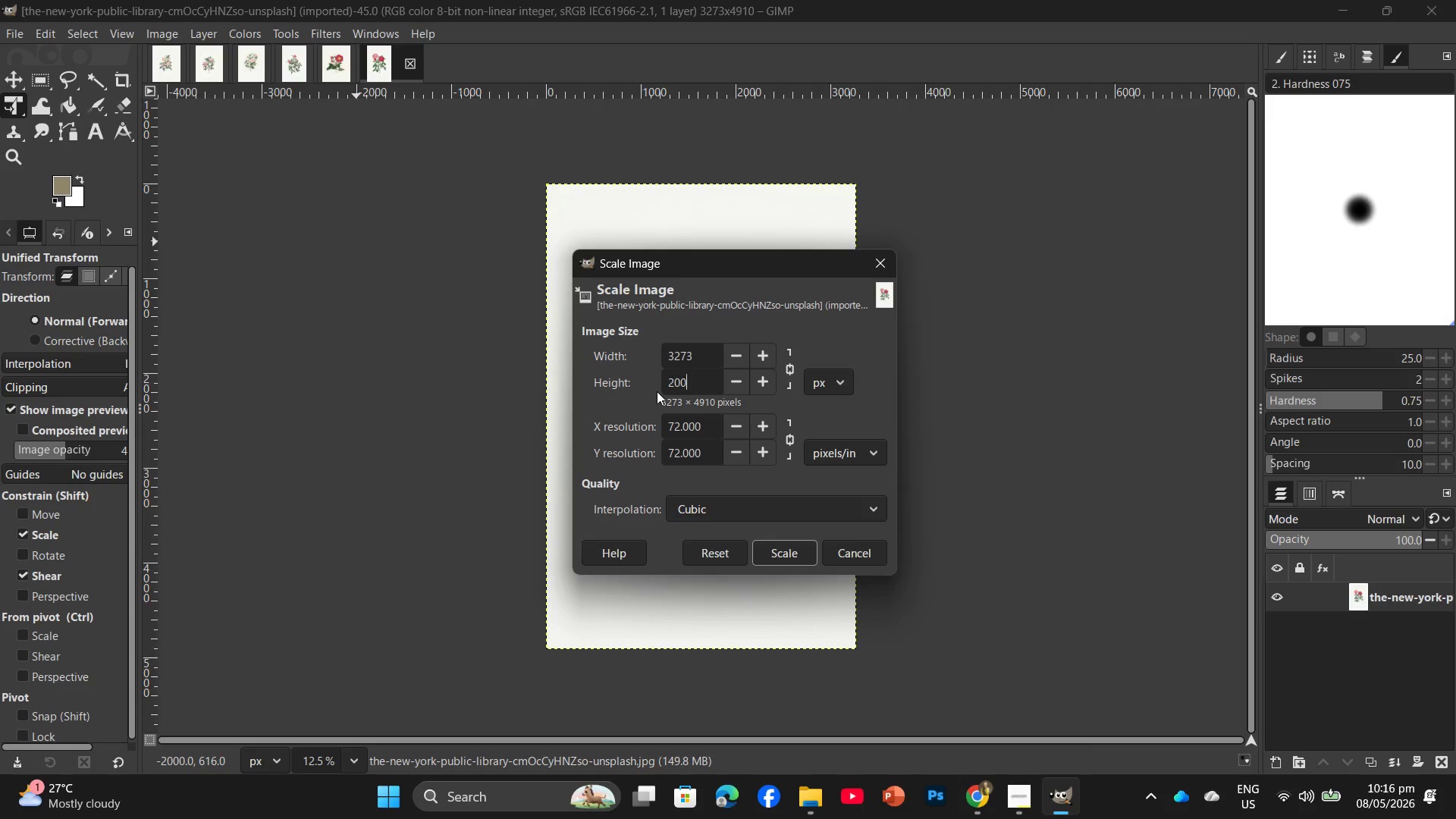 
key(Numpad0)
 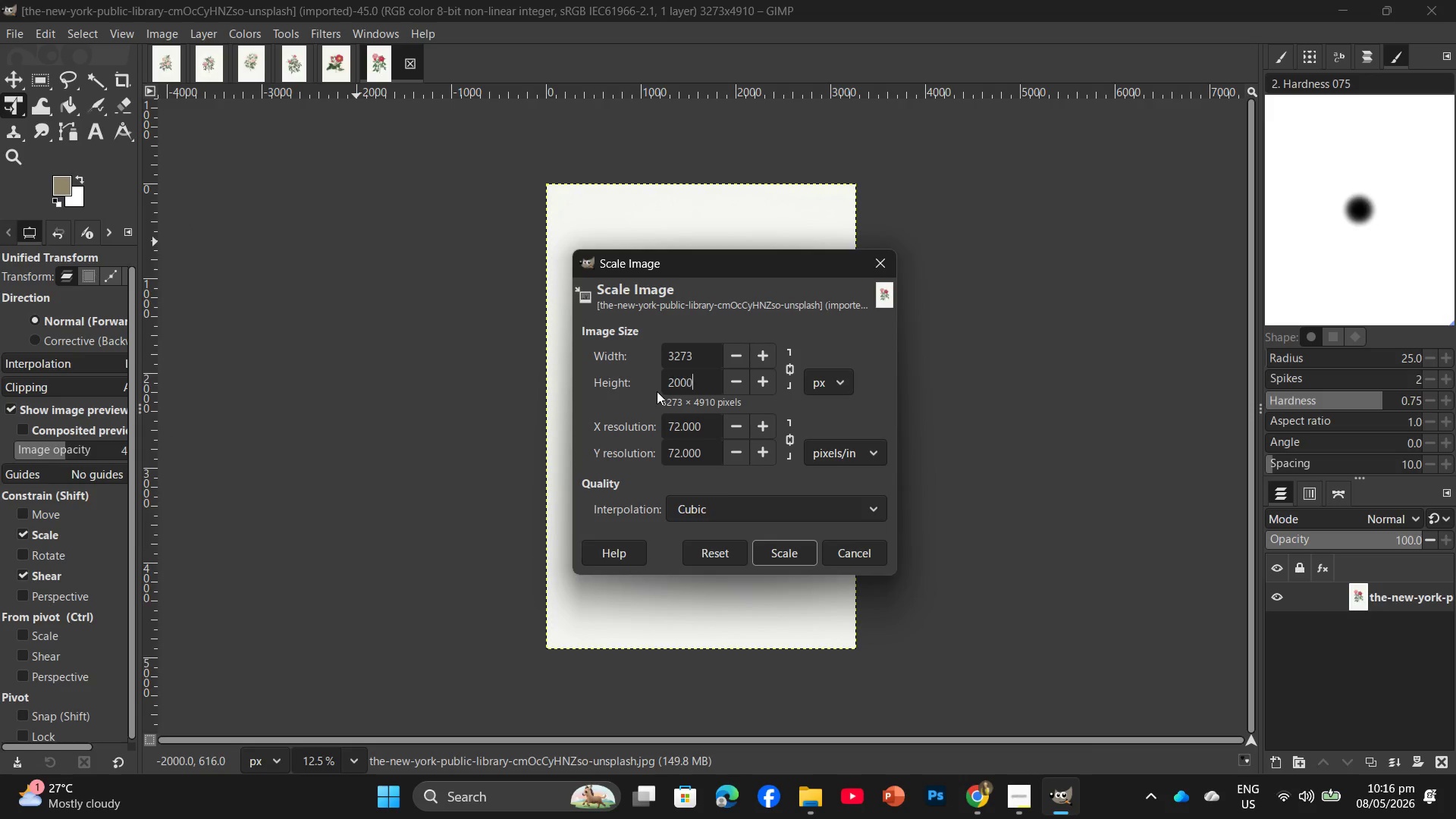 
key(Numpad0)
 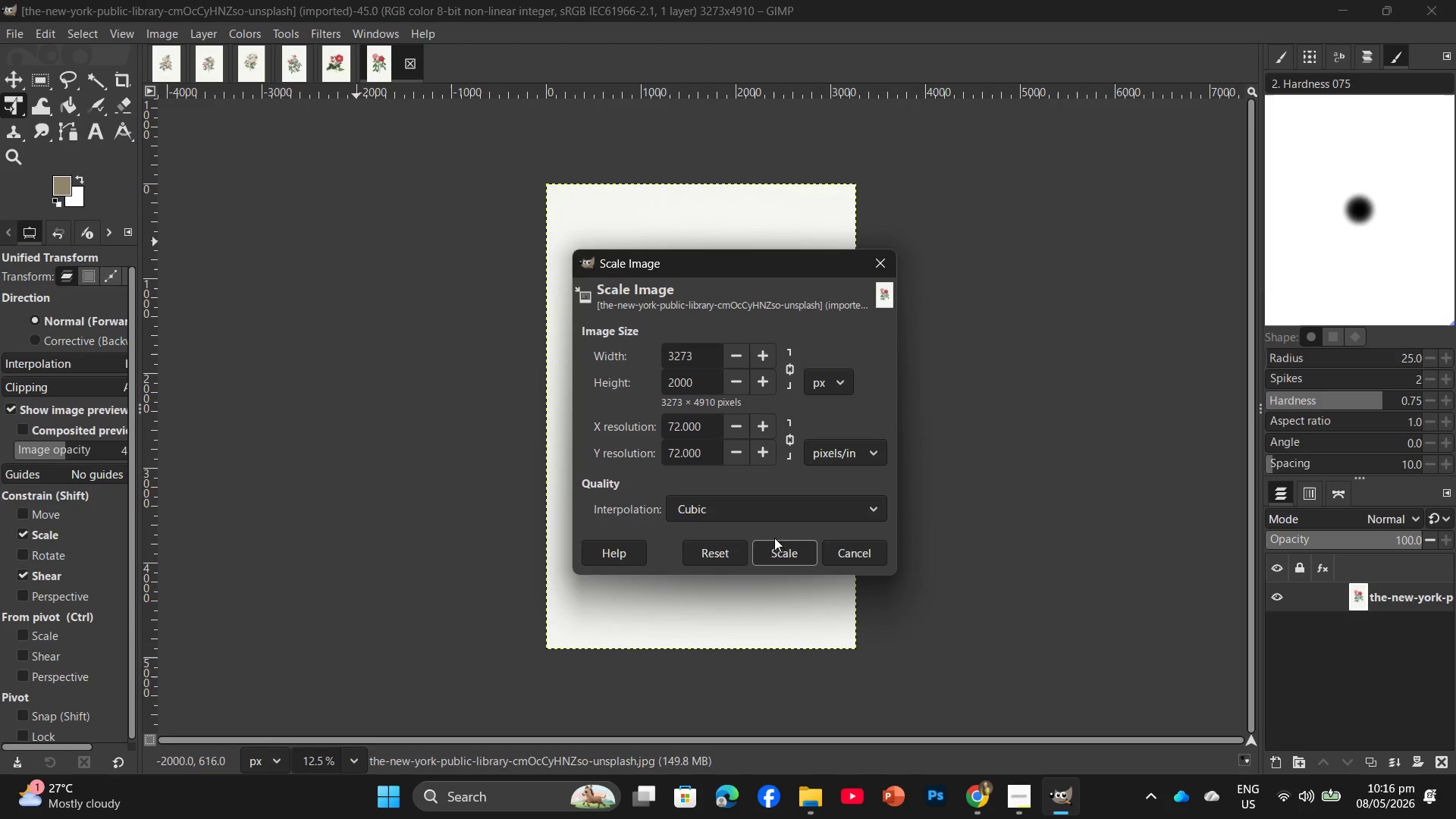 
left_click([786, 557])
 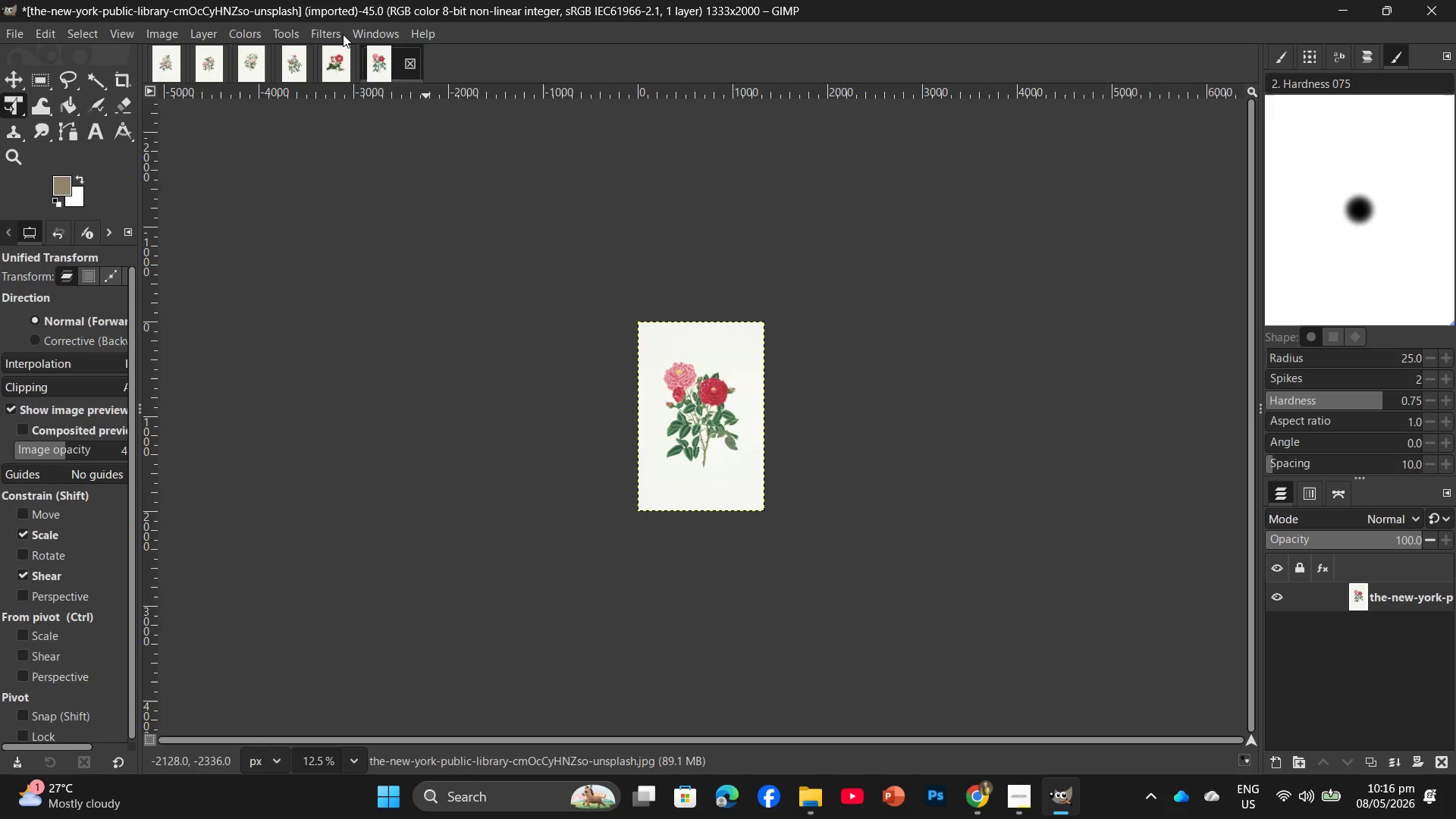 
left_click([327, 30])
 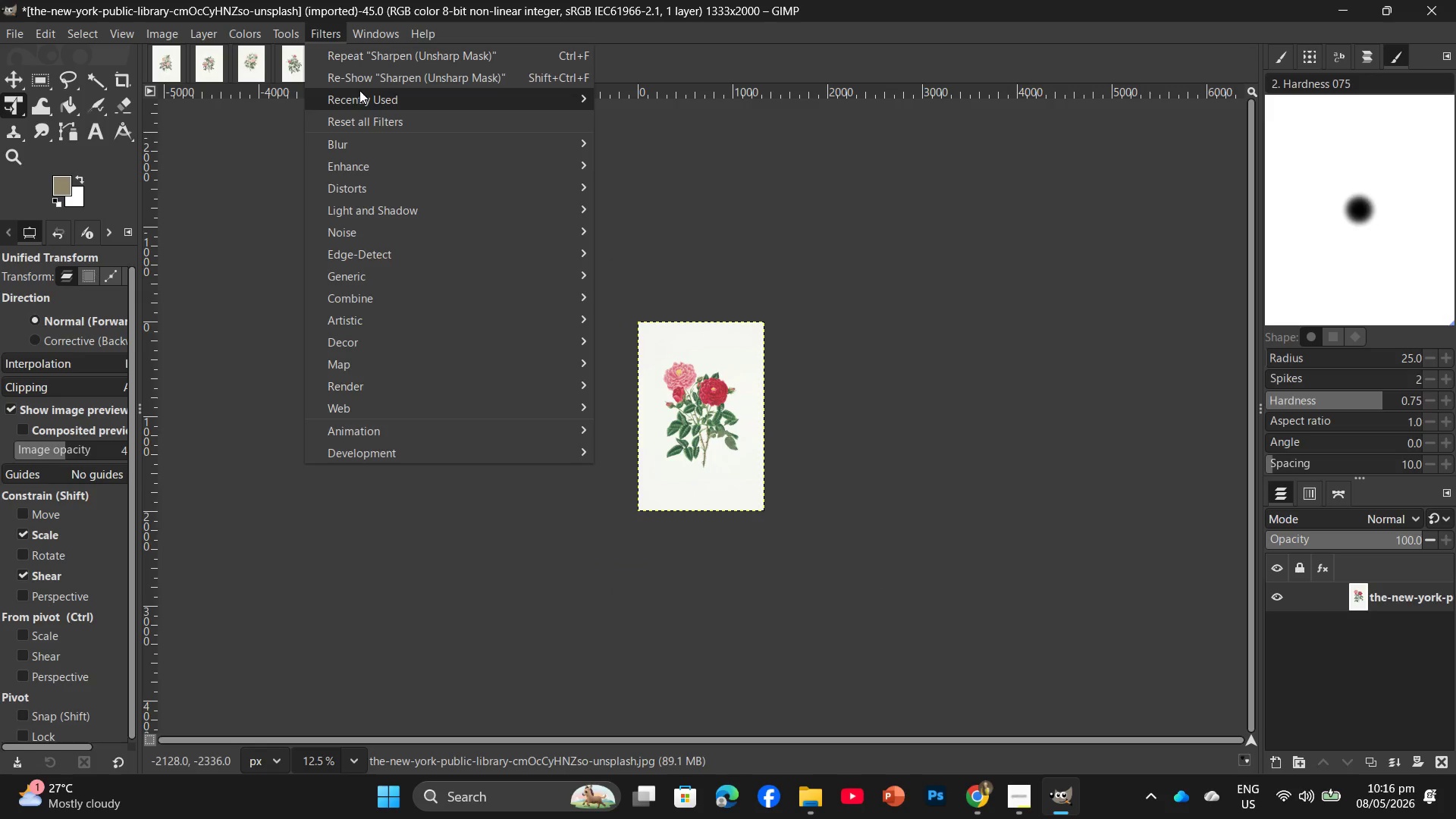 
mouse_move([384, 64])
 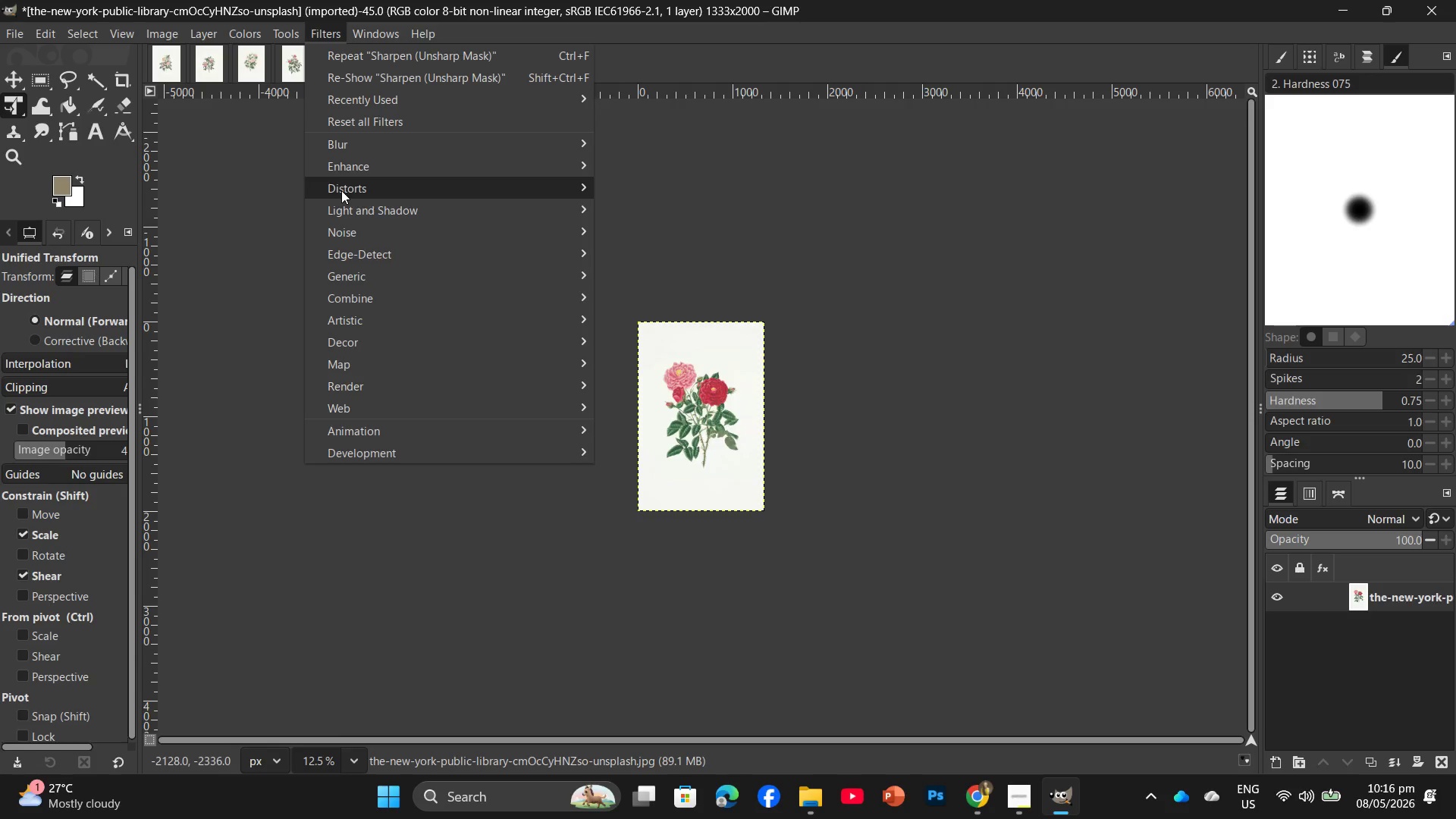 
wait(7.93)
 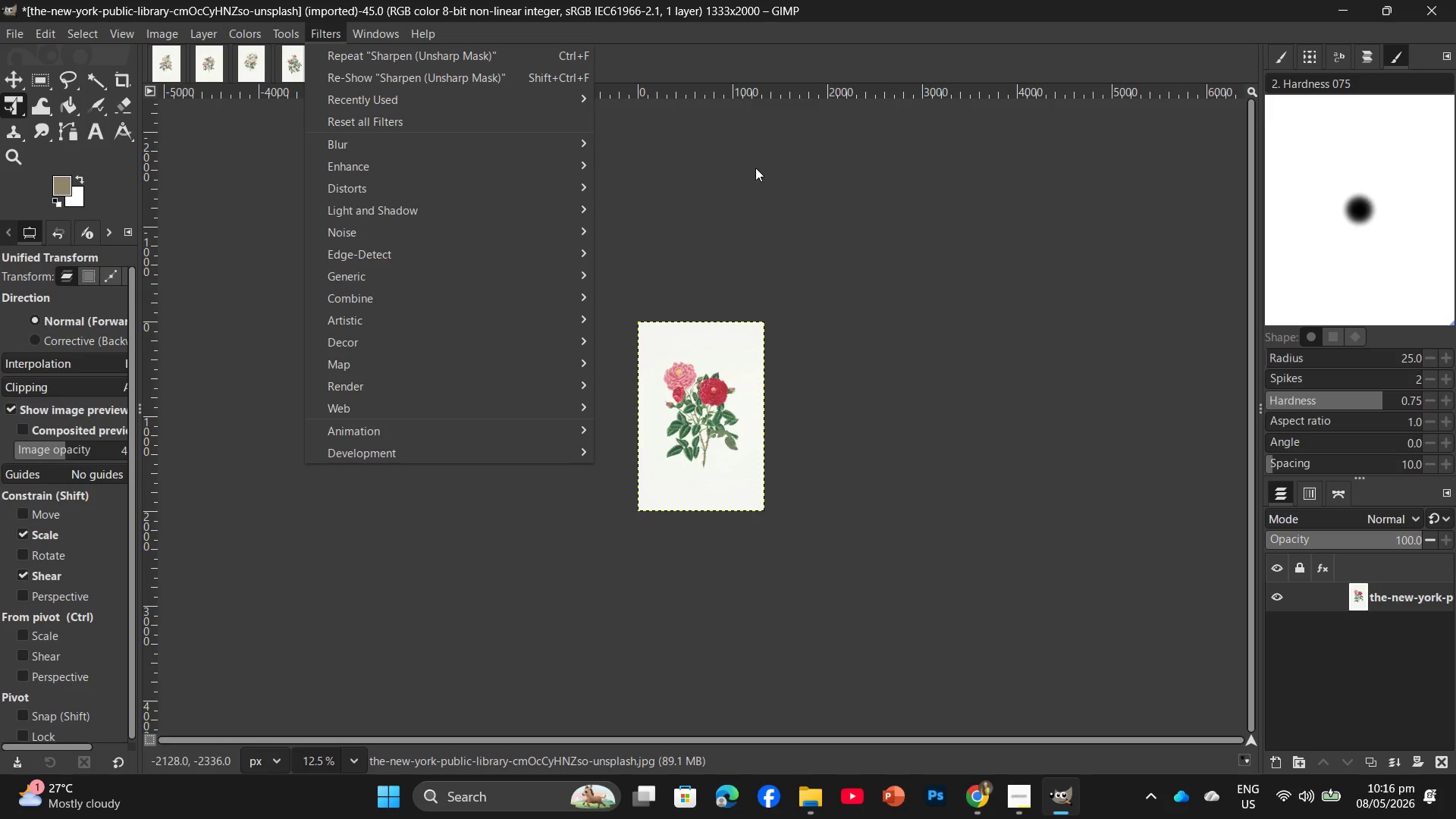 
left_click([667, 291])
 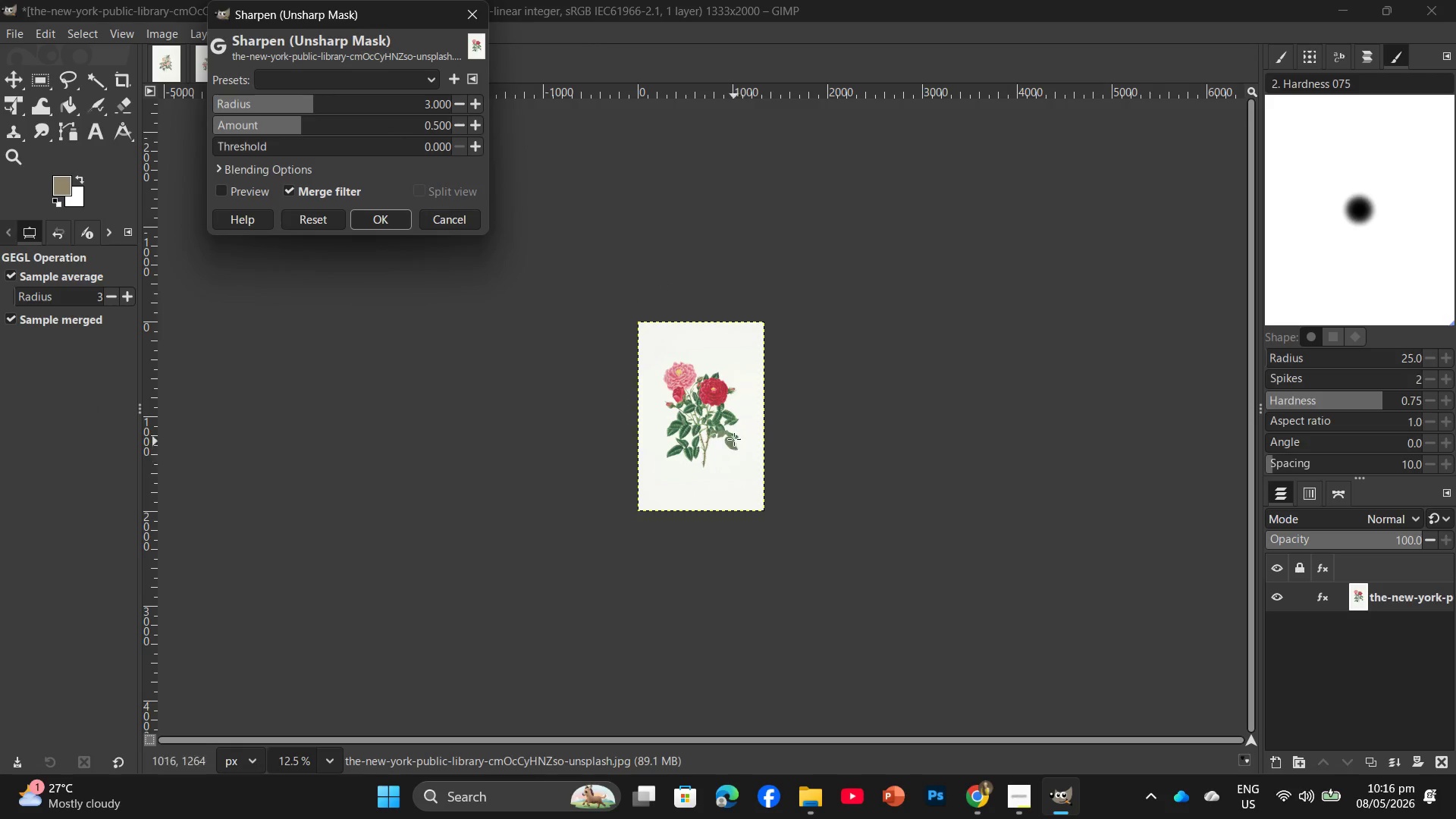 
hold_key(key=ControlLeft, duration=1.56)
scroll: coordinate [709, 417], scroll_direction: up, amount: 18.0
 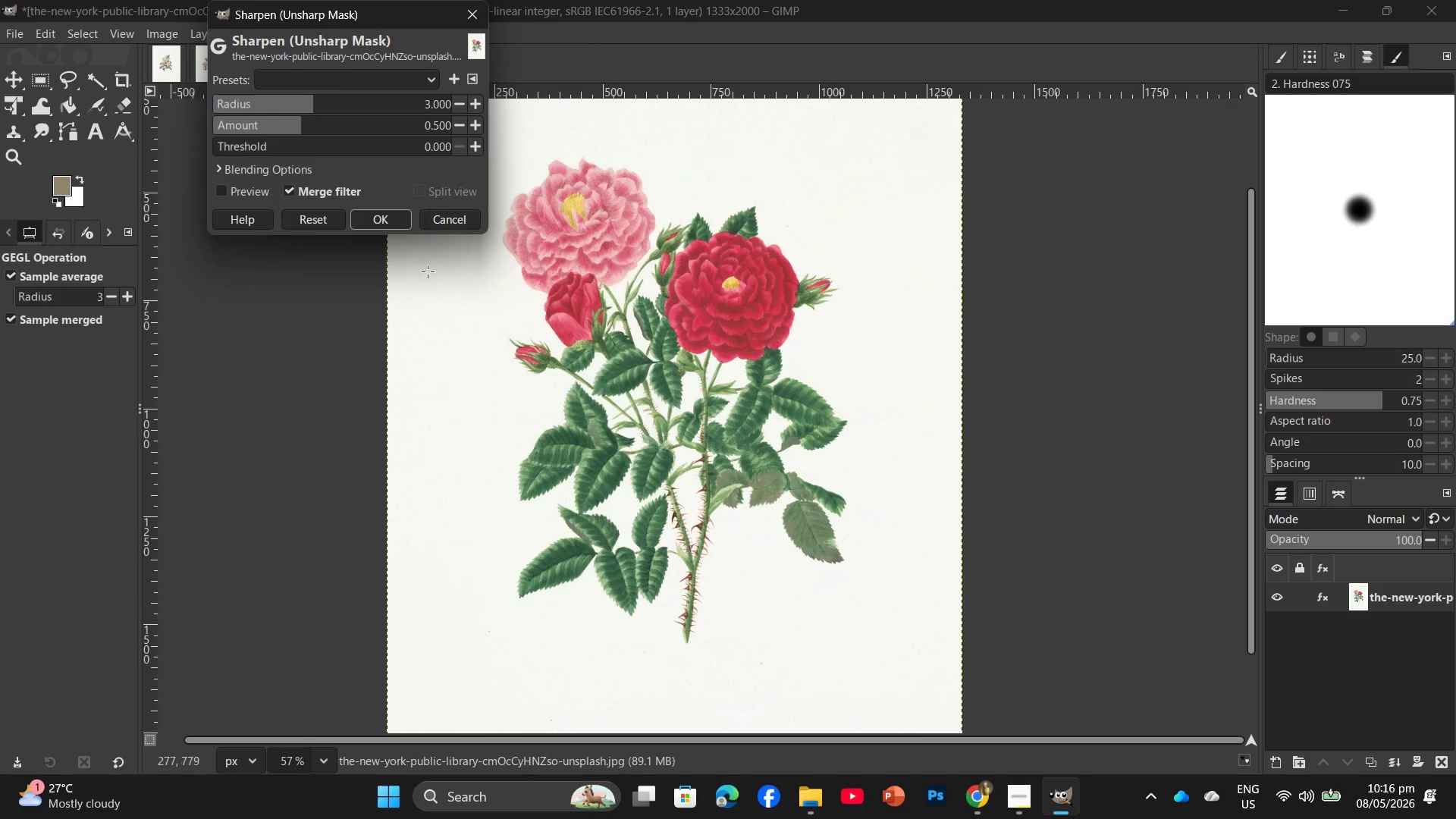 
double_click([430, 99])
 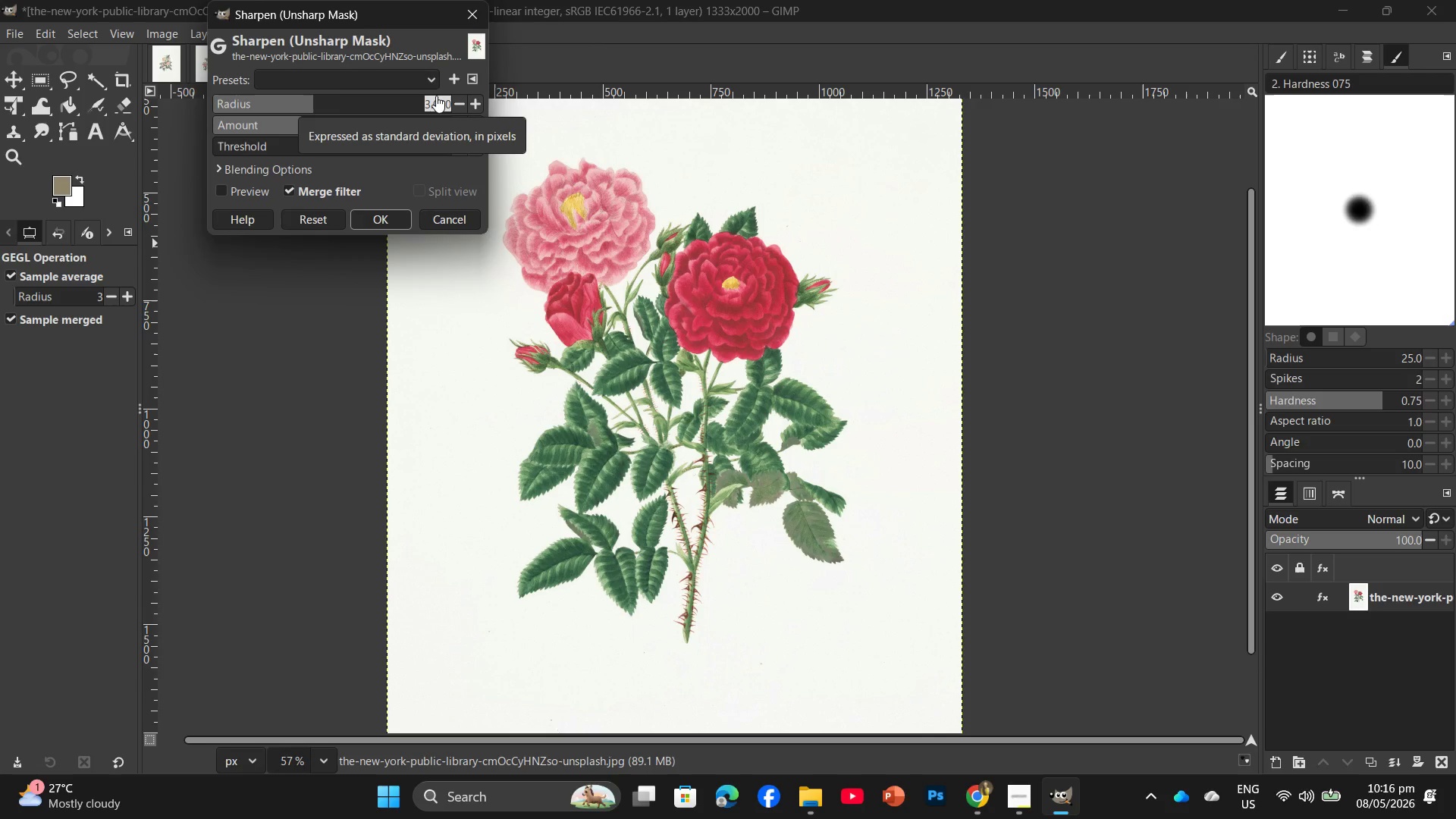 
key(Numpad2)
 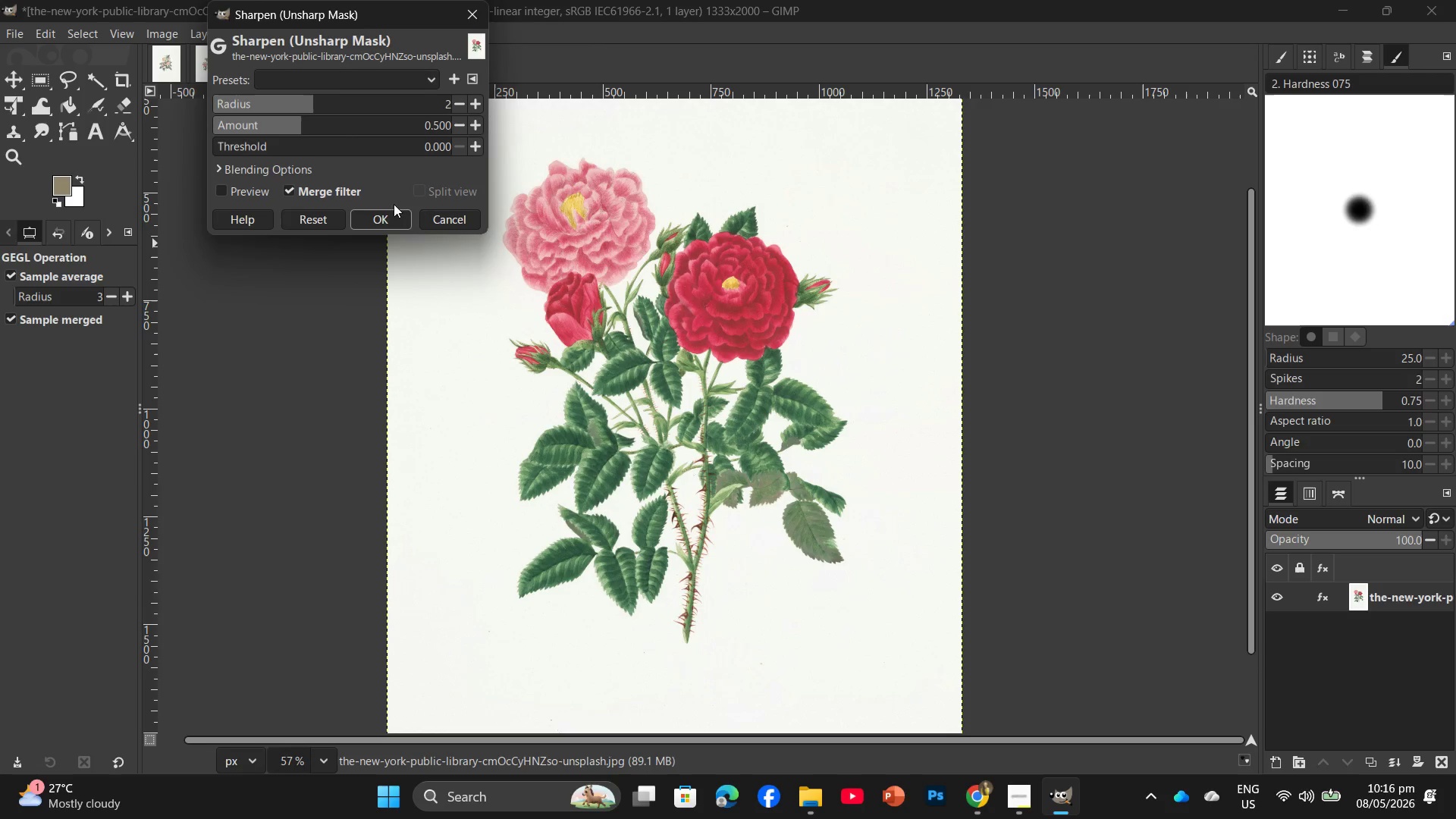 
left_click([381, 213])
 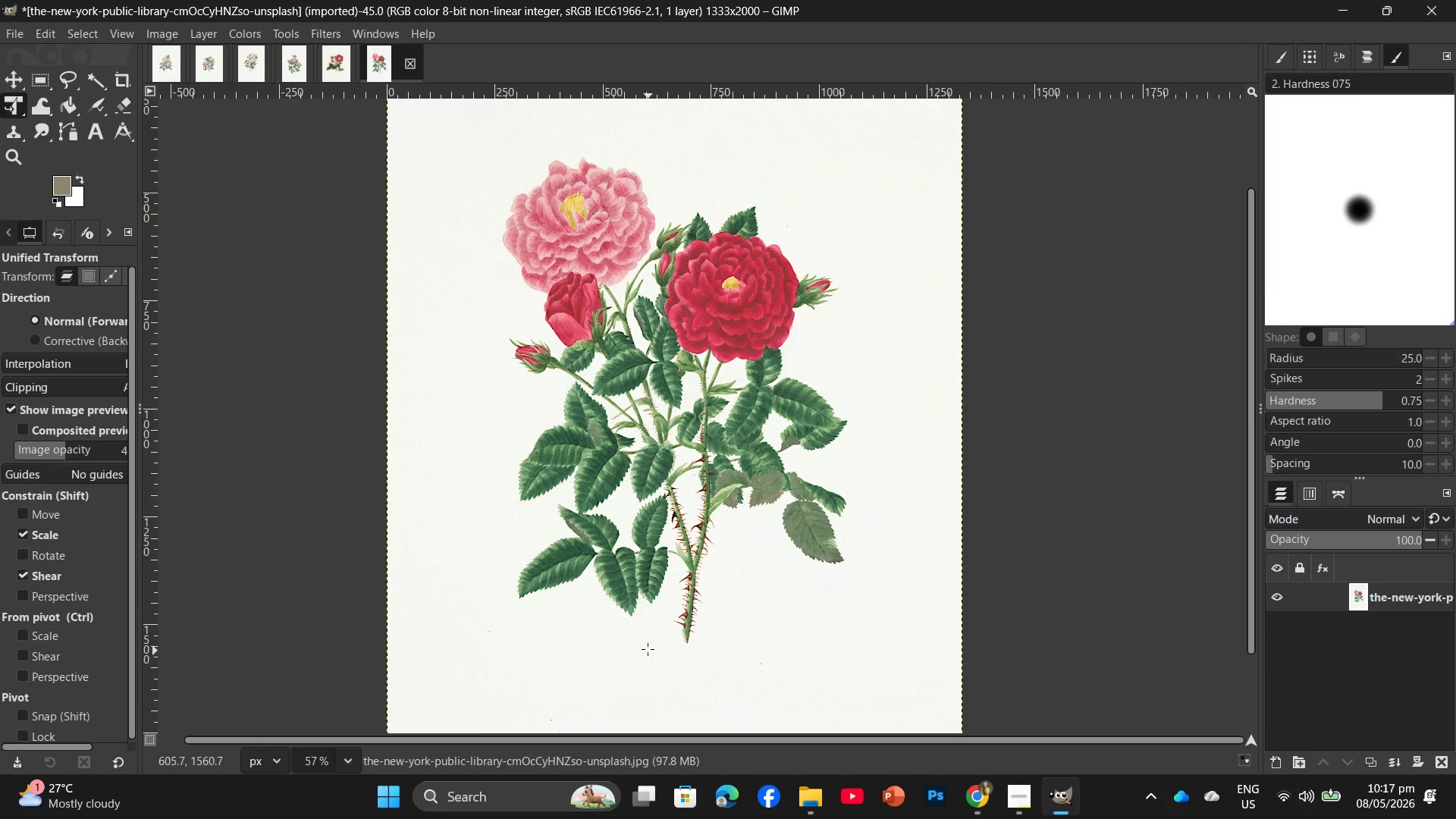 
wait(25.16)
 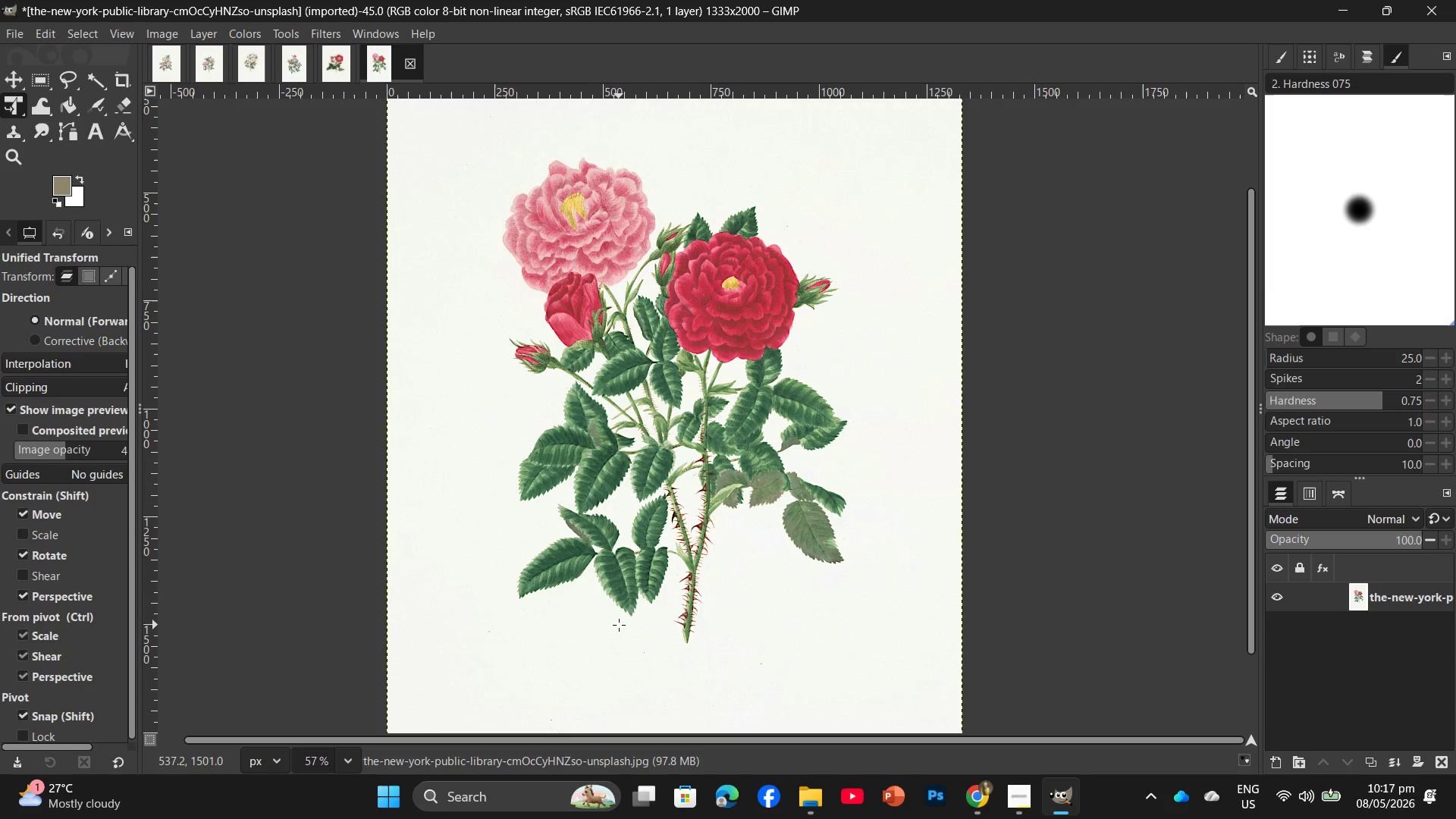 
key(Control+Shift+E)
 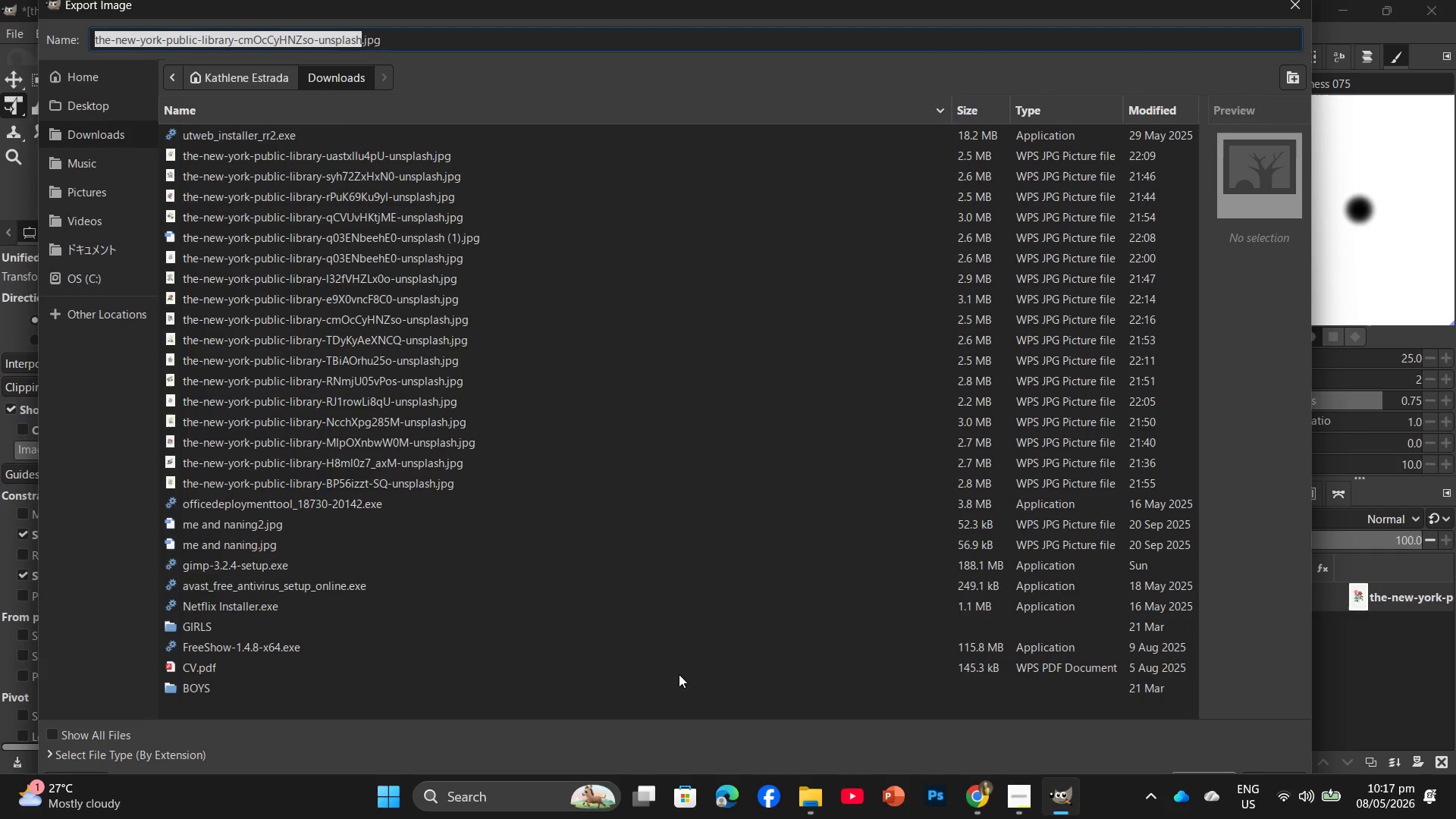 
wait(11.11)
 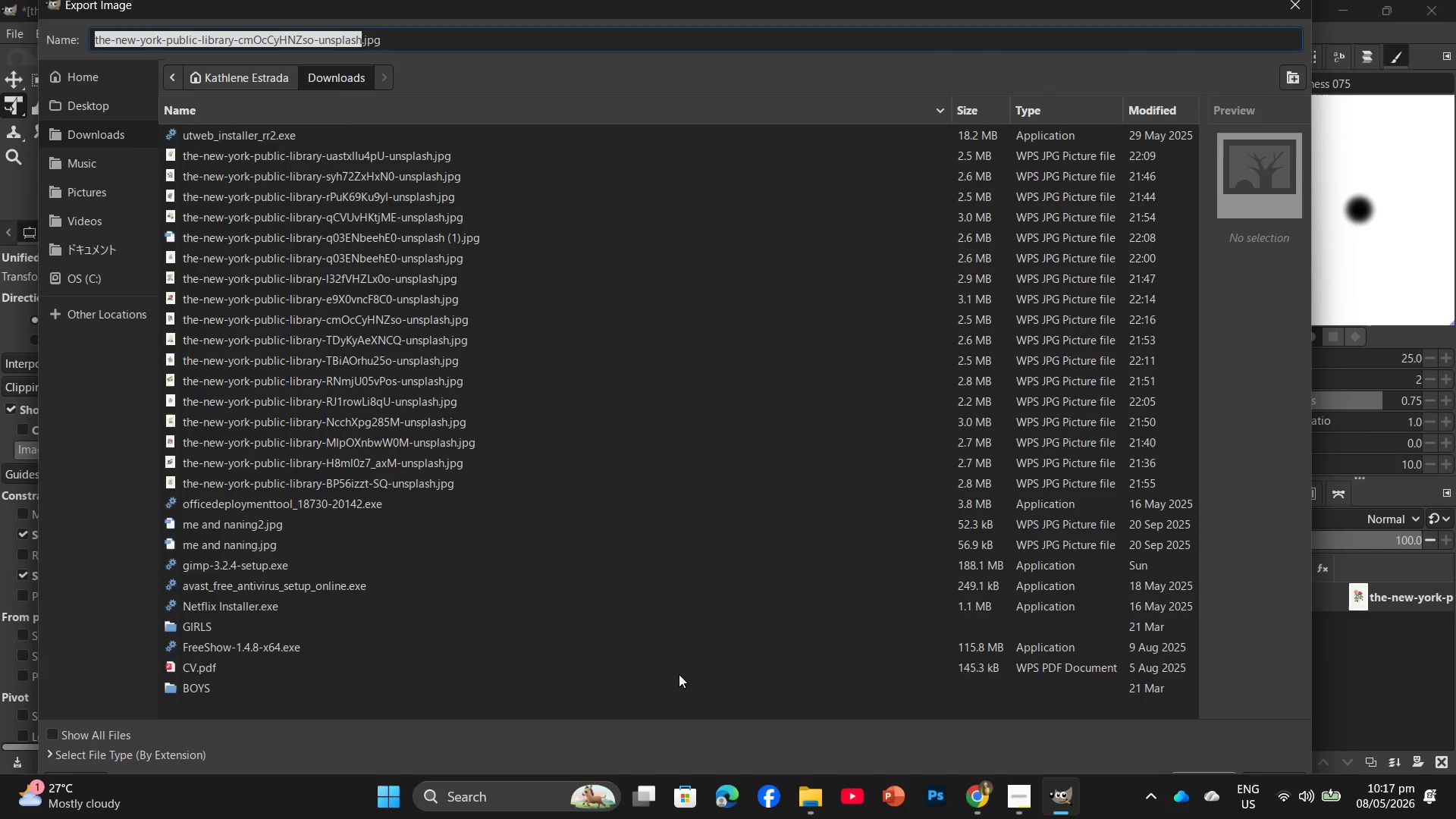 
left_click([64, 108])
 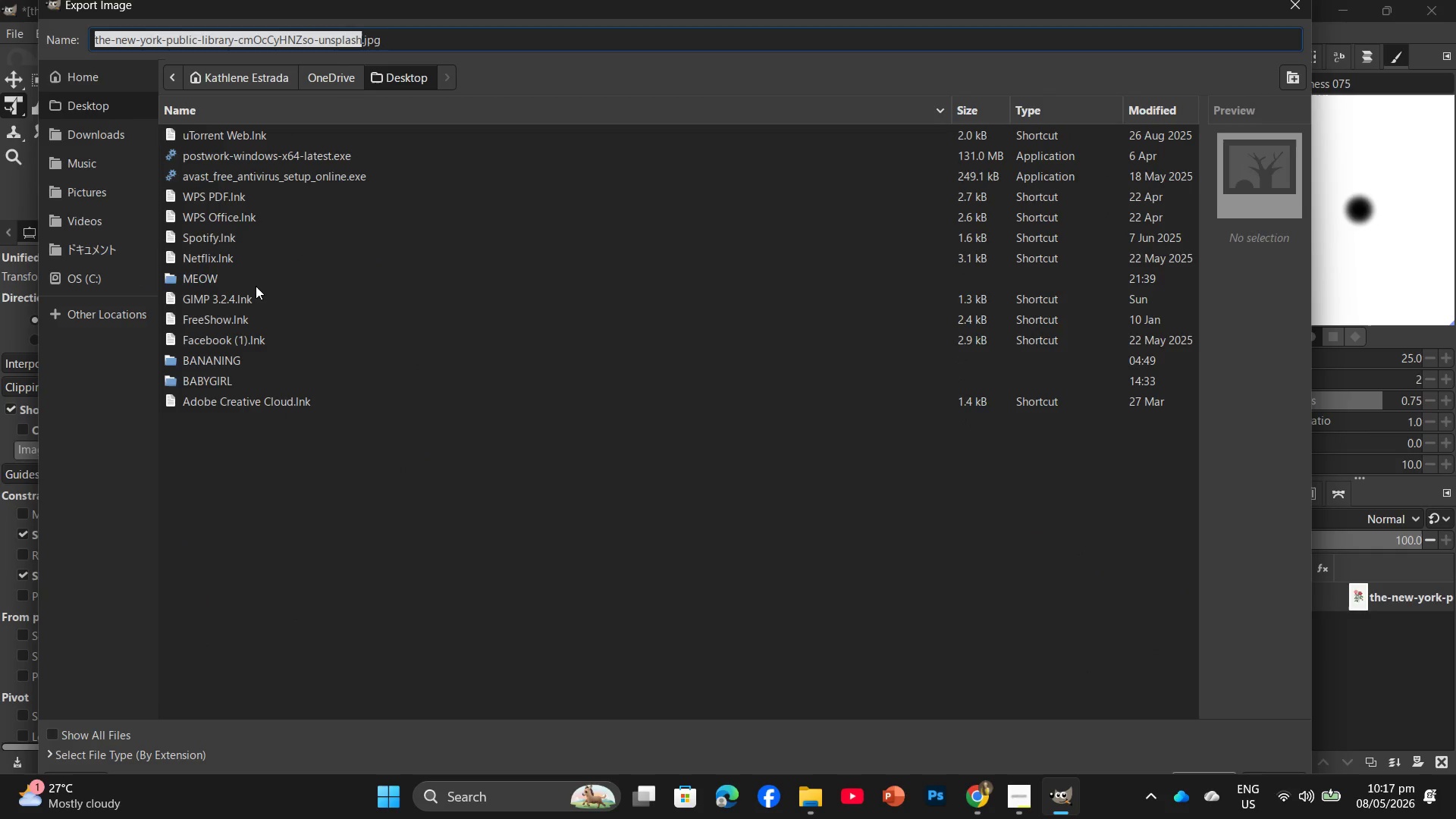 
double_click([256, 286])
 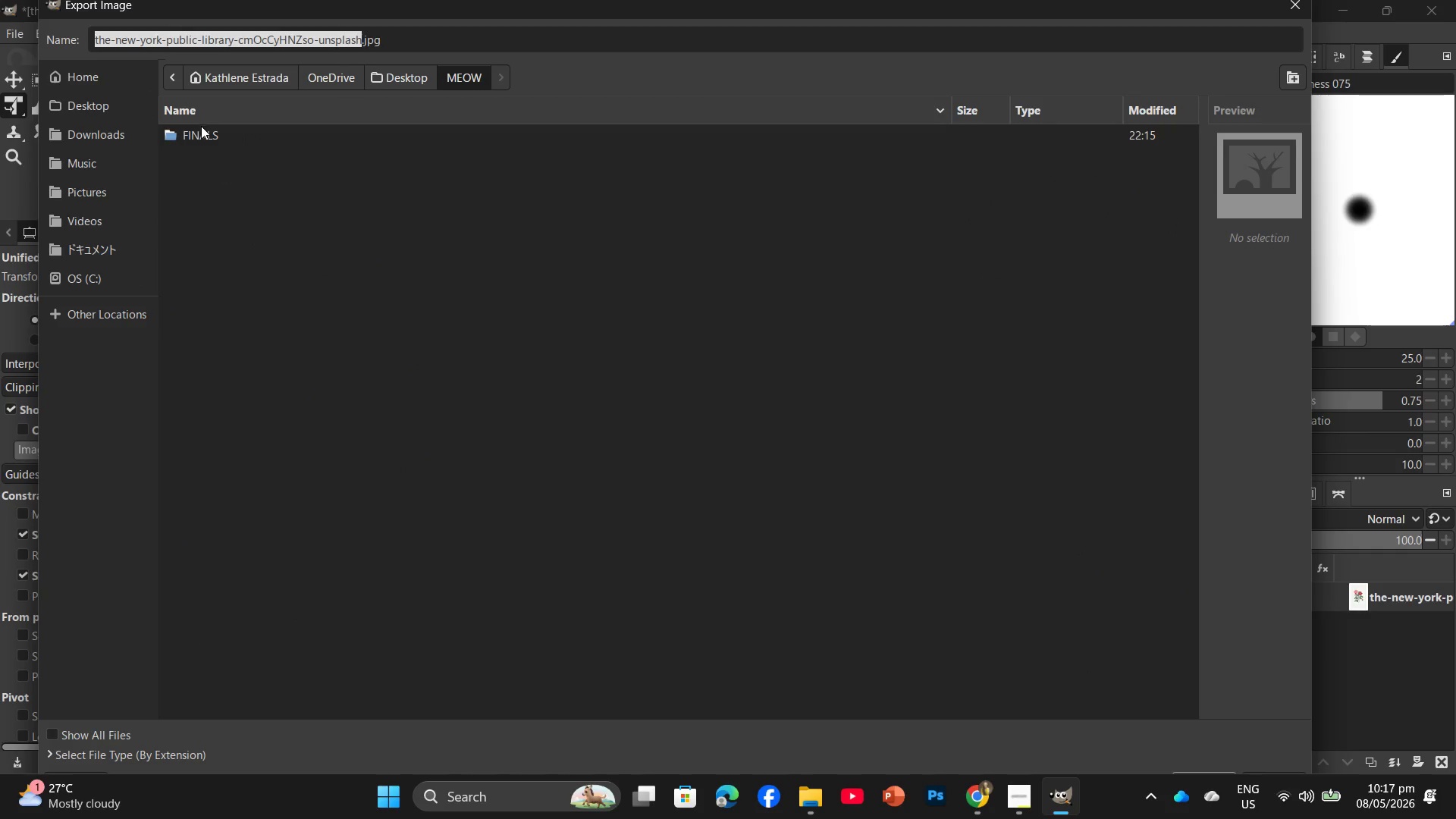 
double_click([200, 130])
 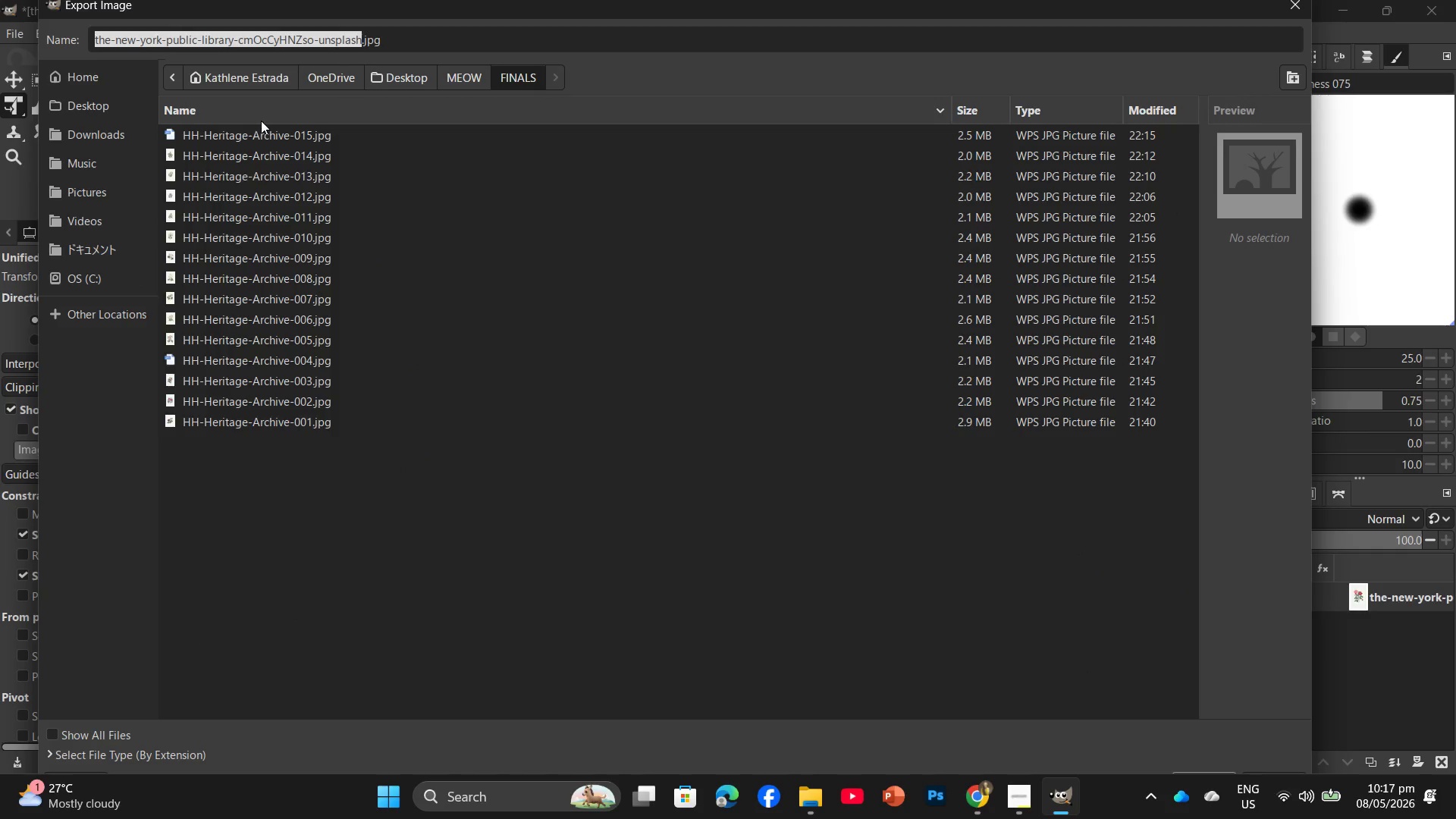 
left_click([263, 136])
 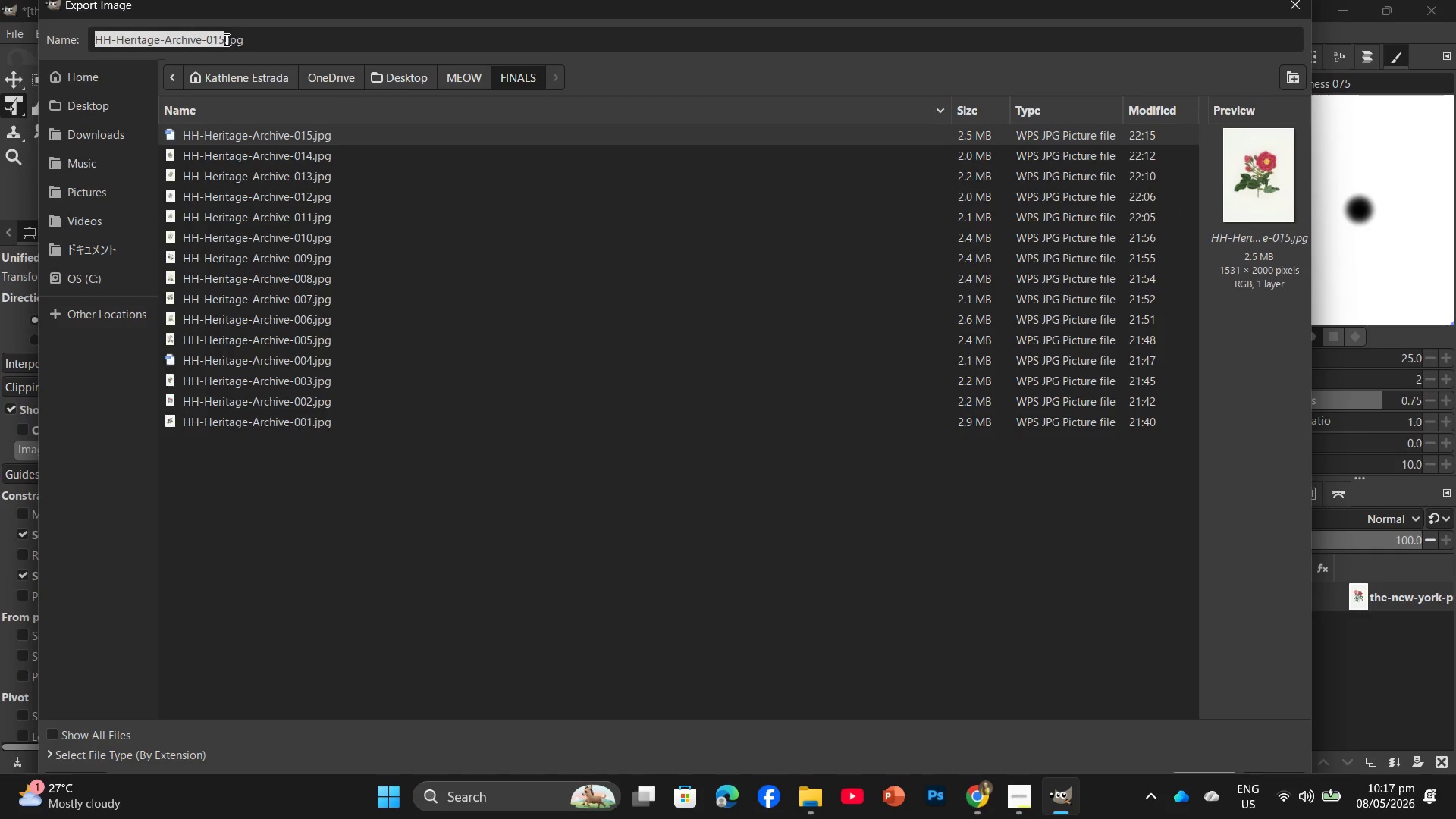 
left_click([223, 38])
 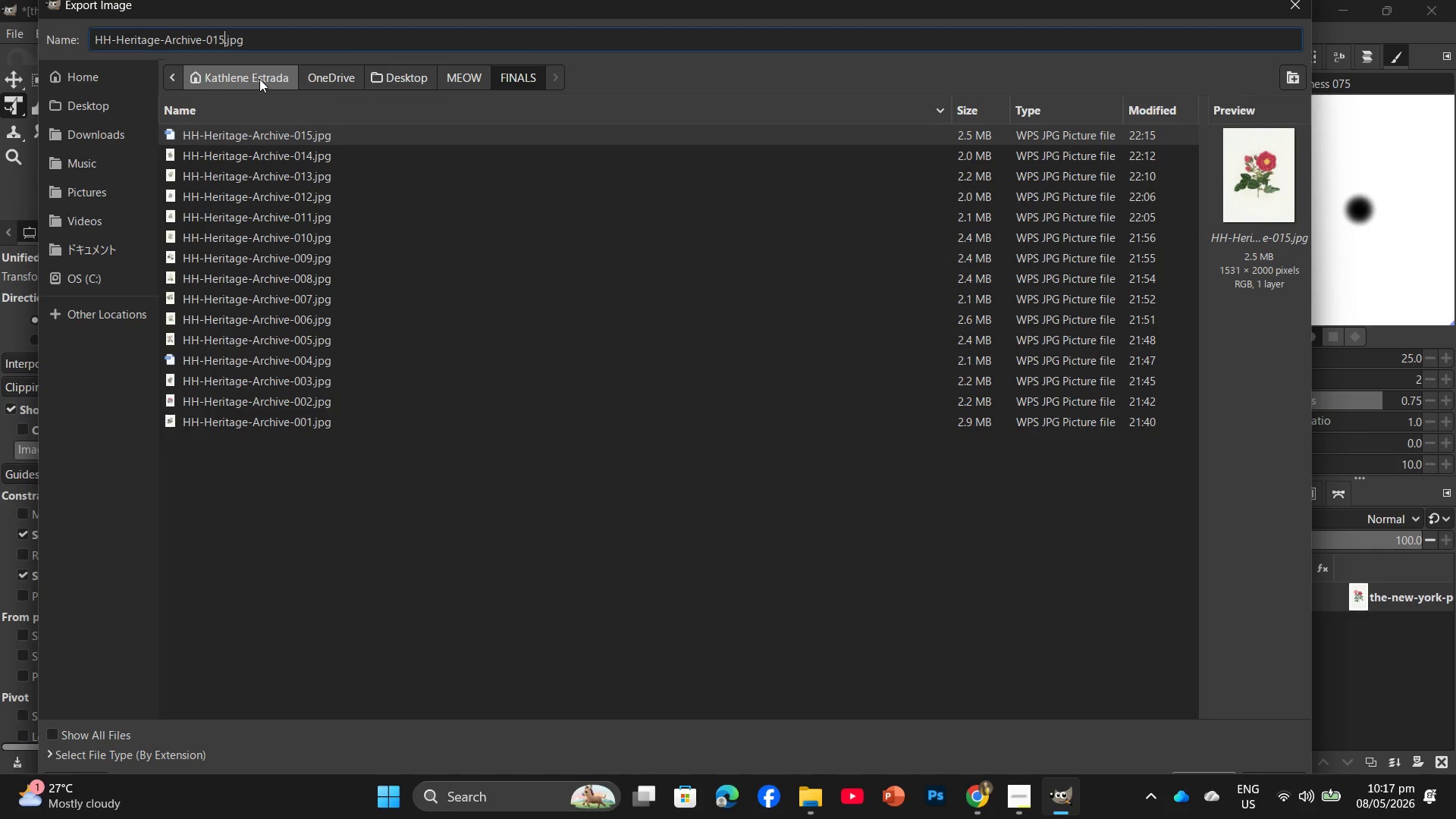 
key(Backspace)
 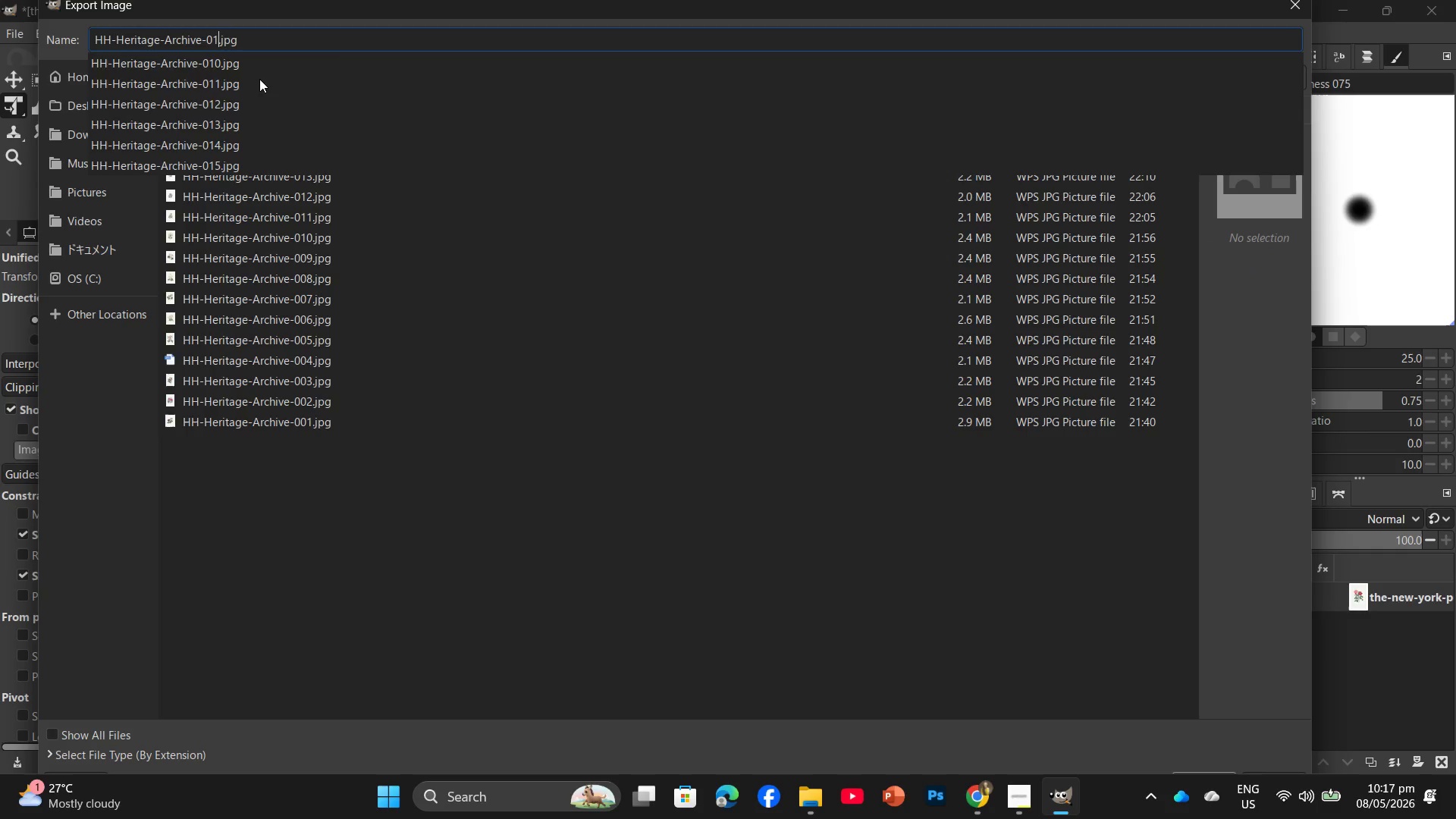 
key(Numpad6)
 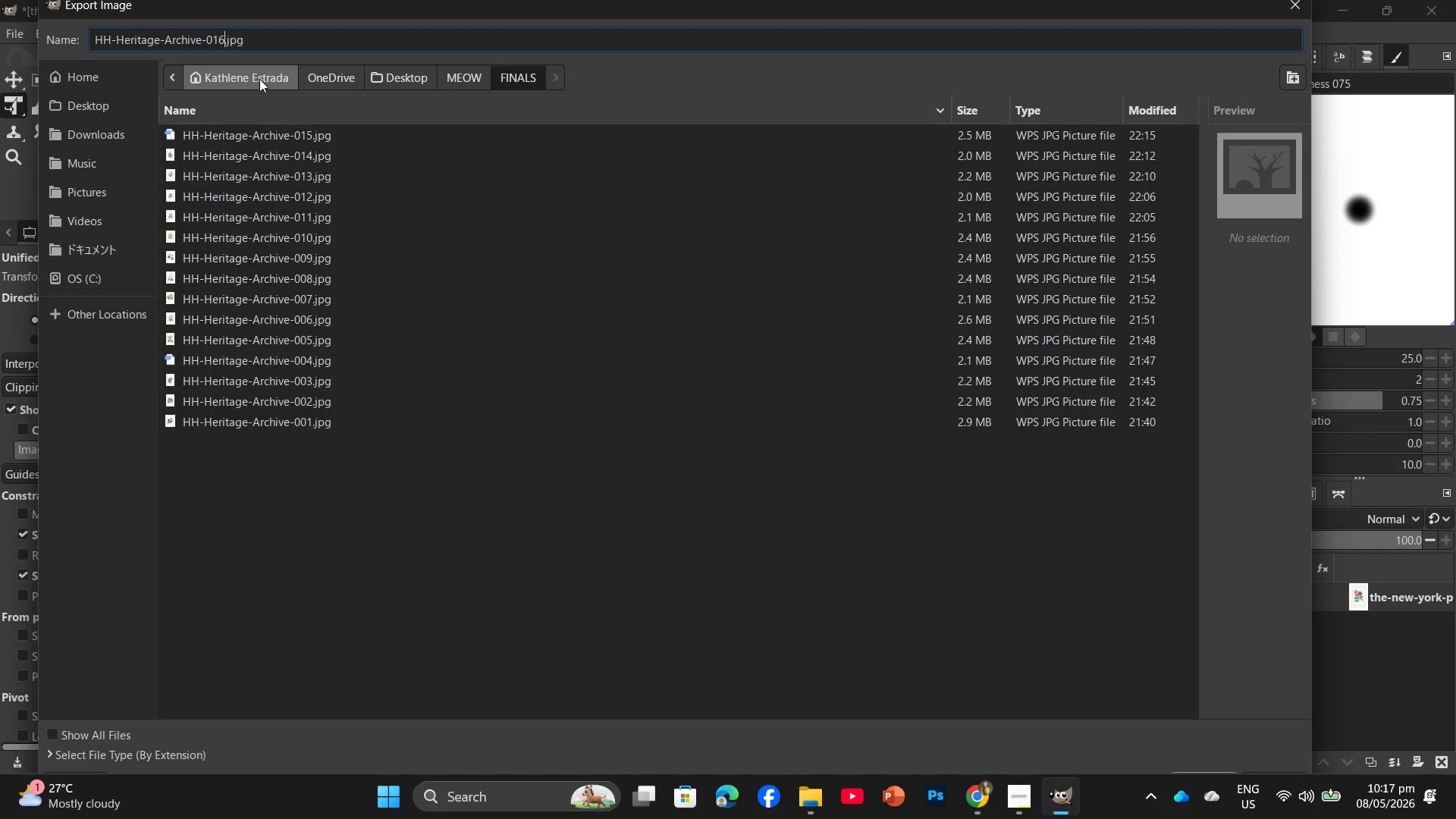 
key(Enter)
 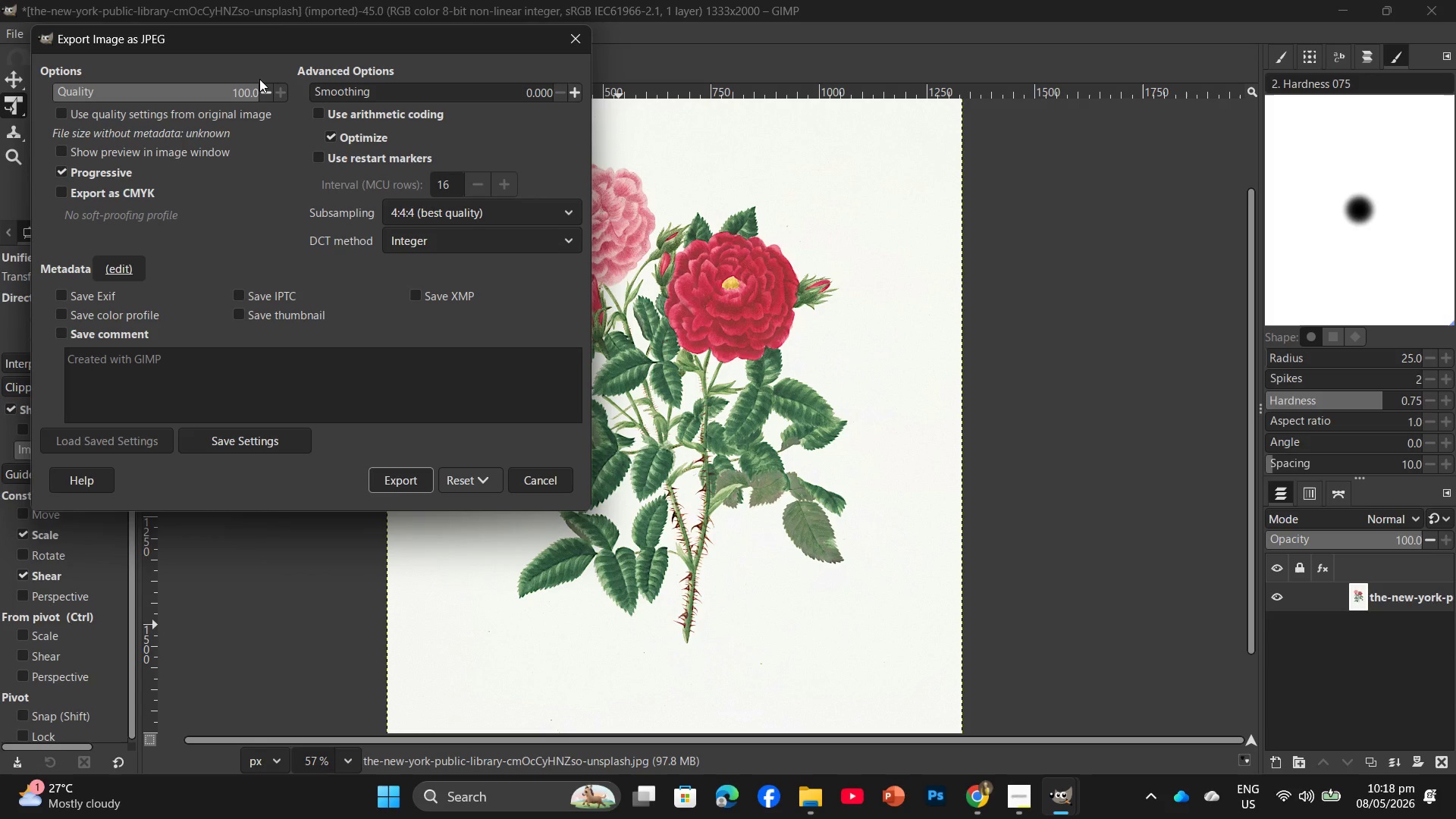 
wait(40.48)
 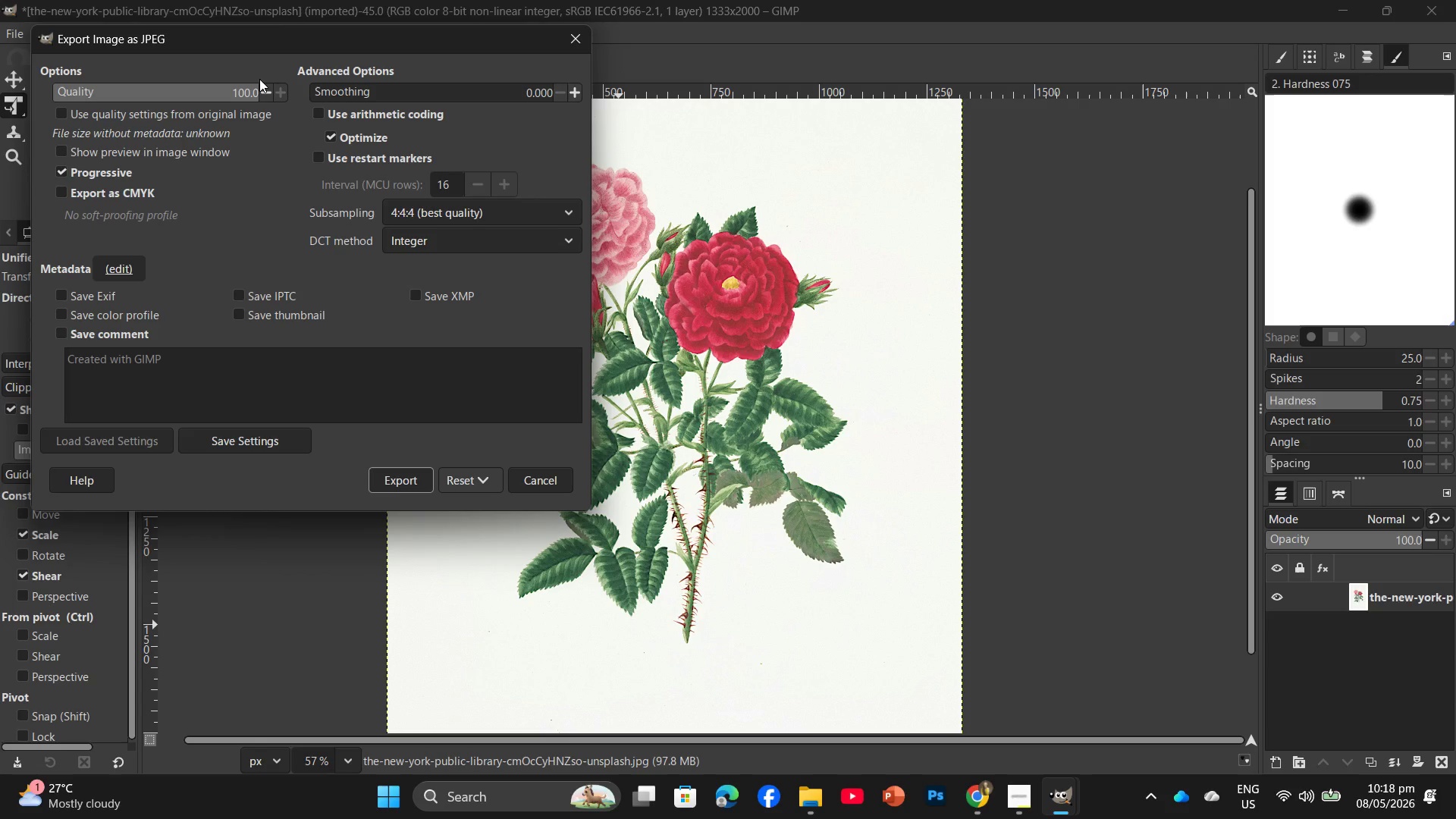 
key(Enter)
 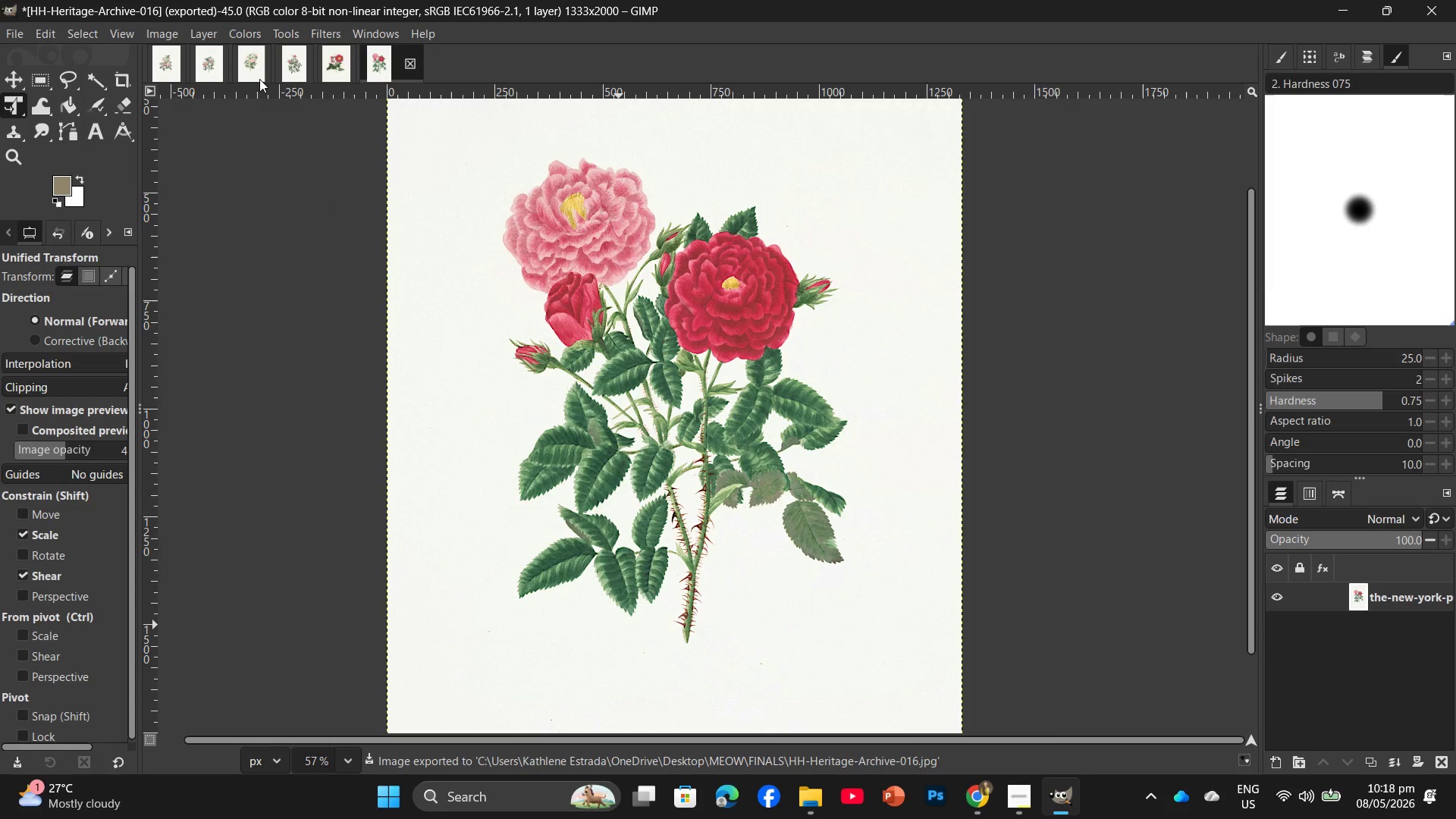 
wait(9.64)
 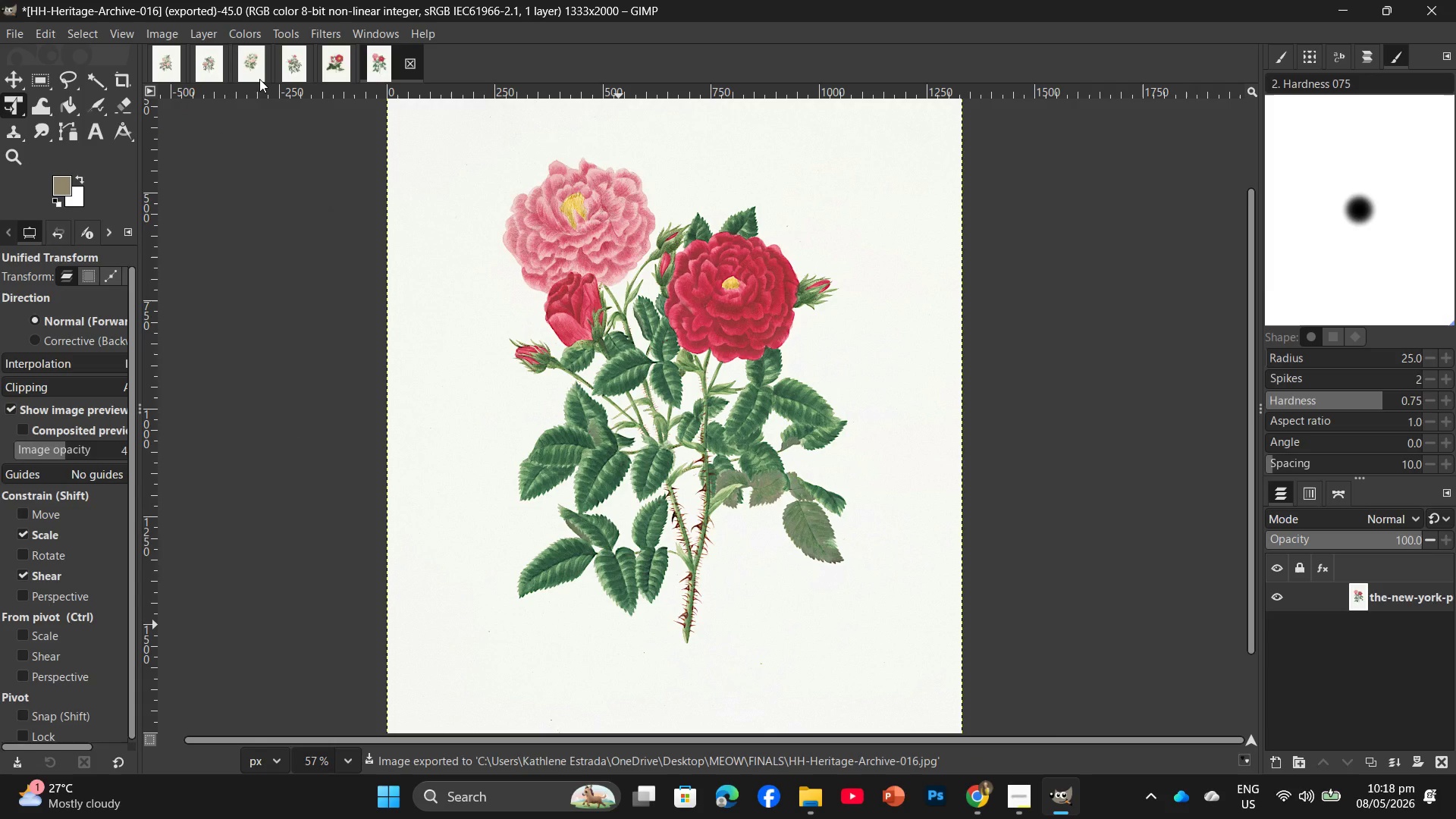 
left_click([987, 812])
 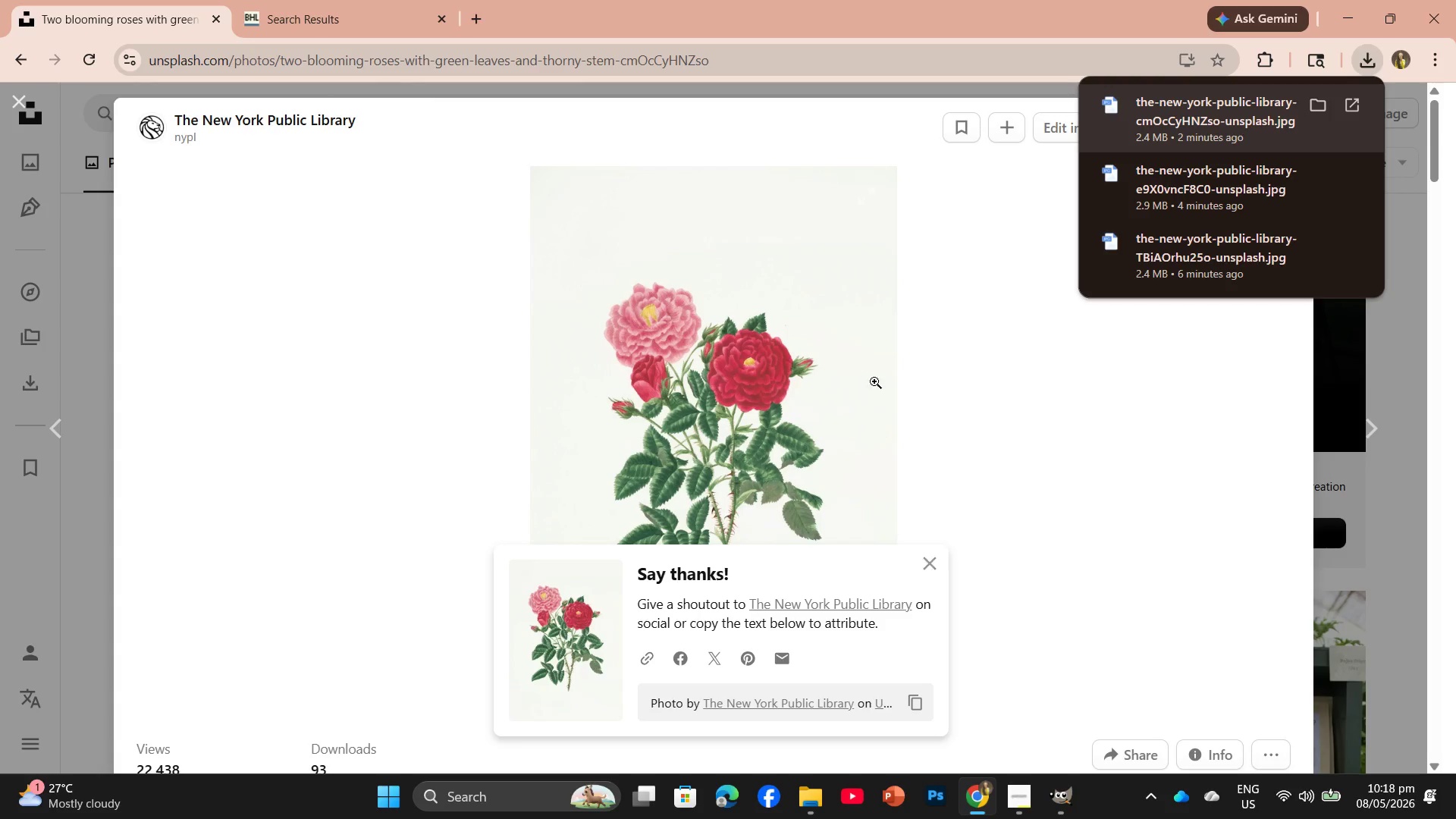 
scroll: coordinate [915, 406], scroll_direction: down, amount: 46.0
 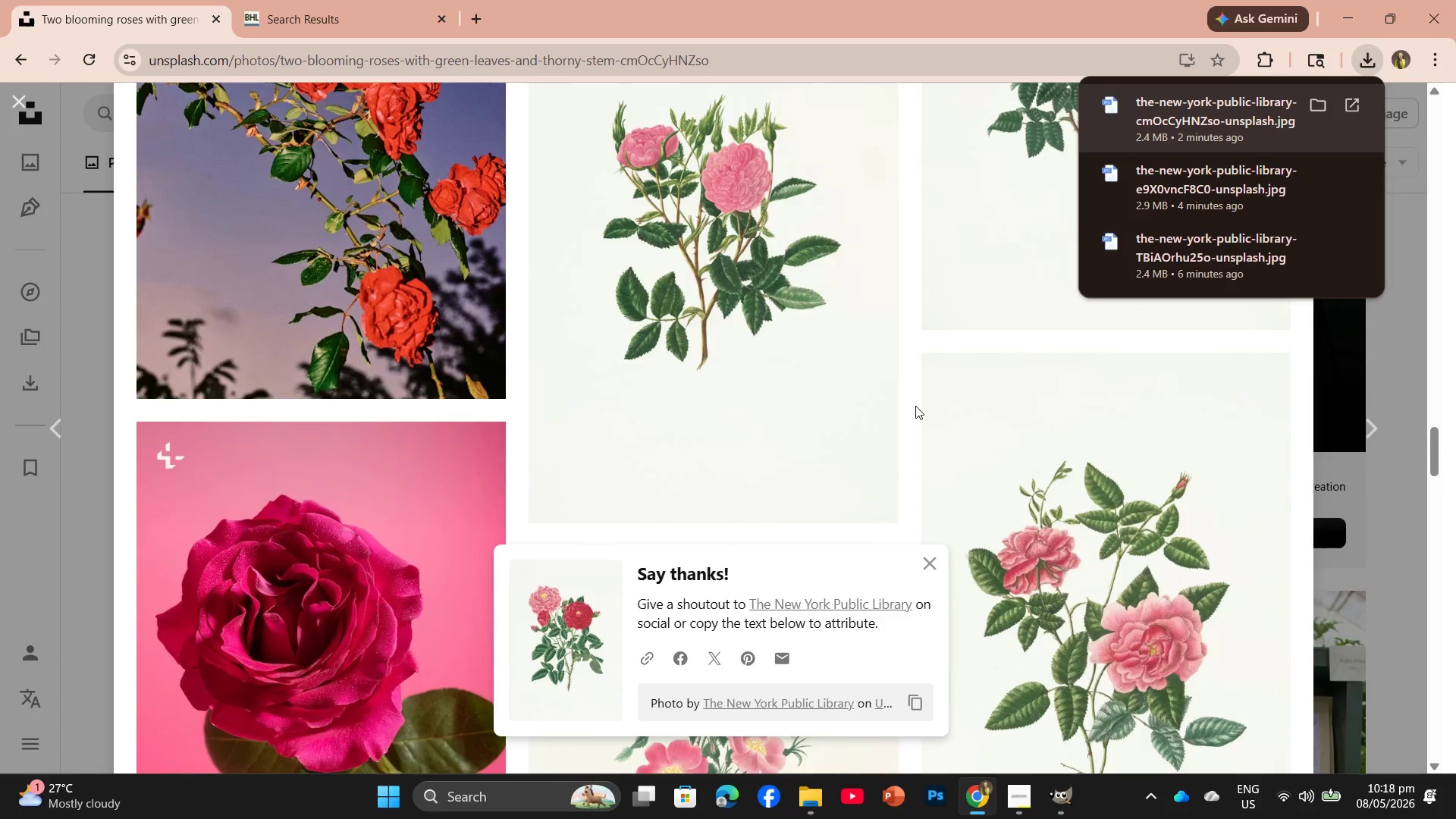 
left_click([813, 373])
 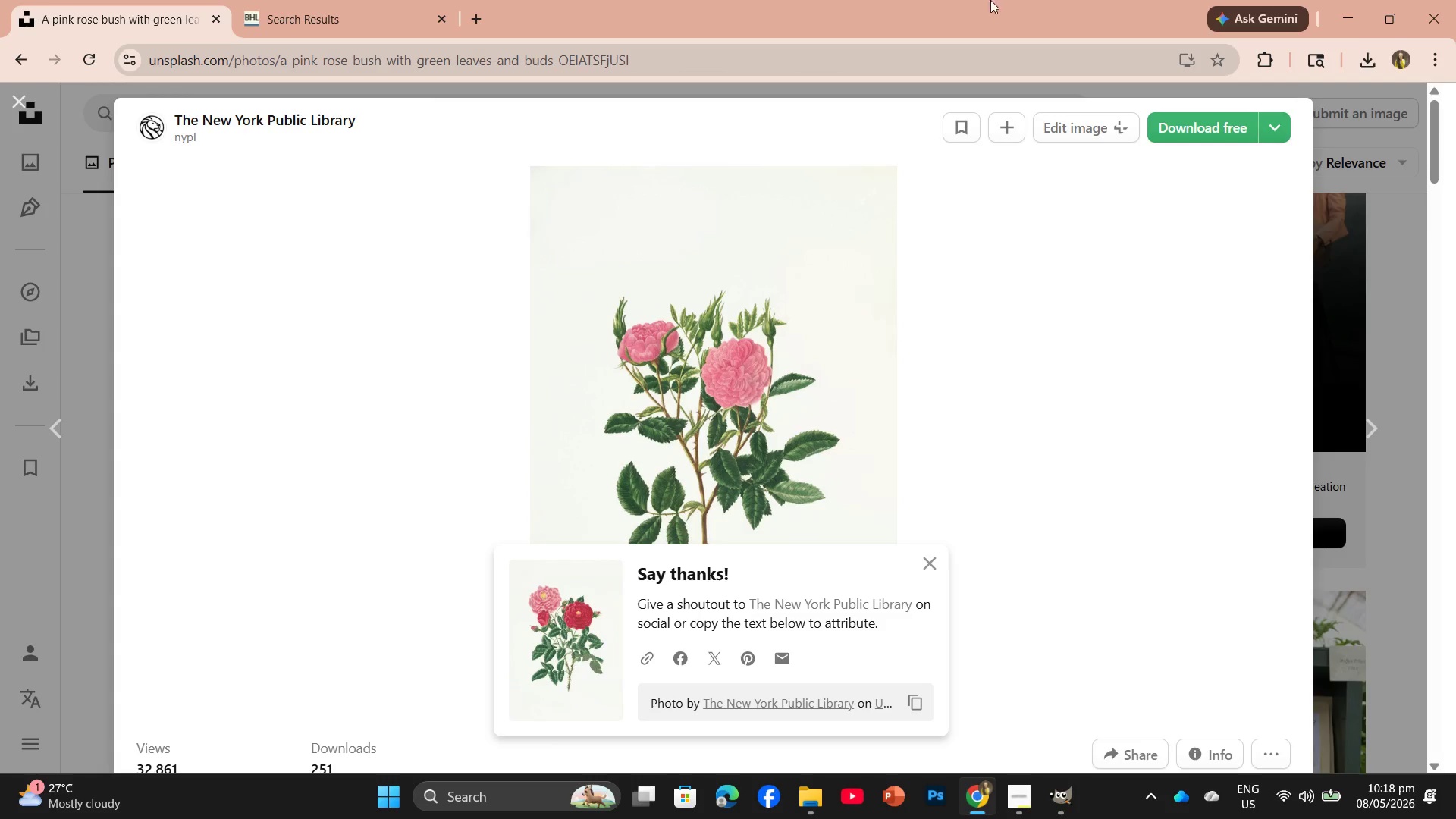 
left_click([1208, 133])
 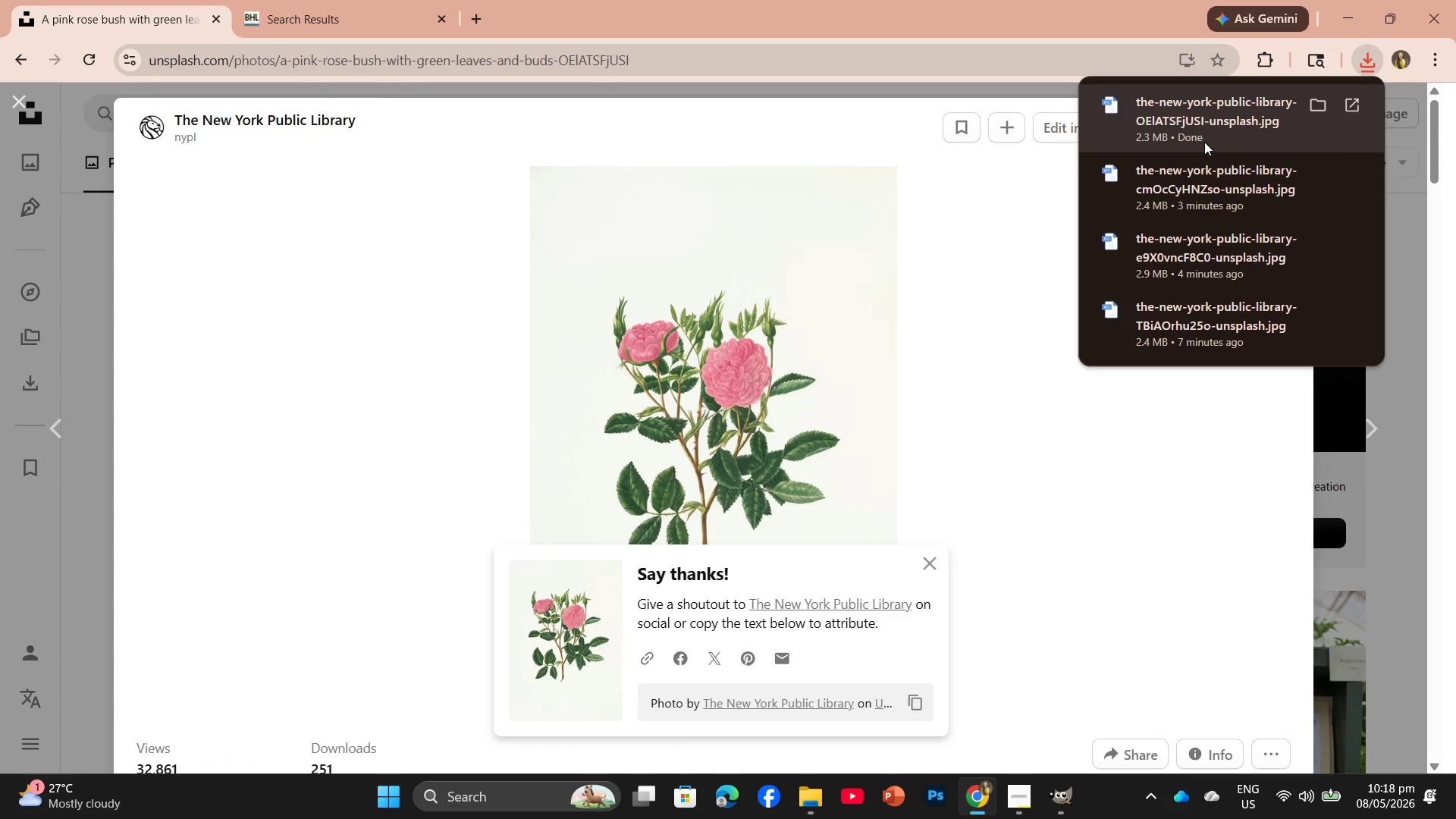 
left_click_drag(start_coordinate=[1208, 122], to_coordinate=[560, 64])
 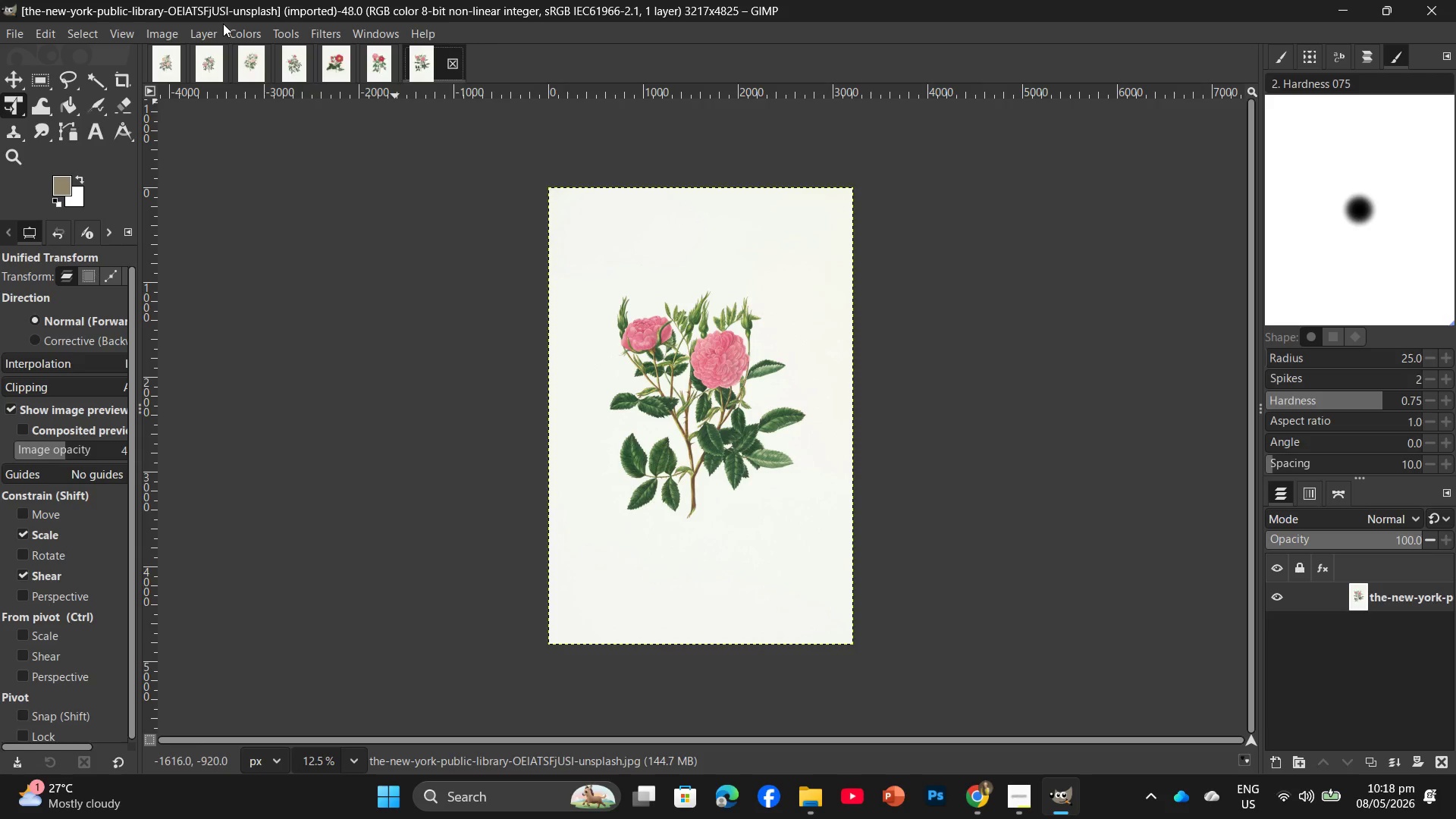 
left_click([173, 29])
 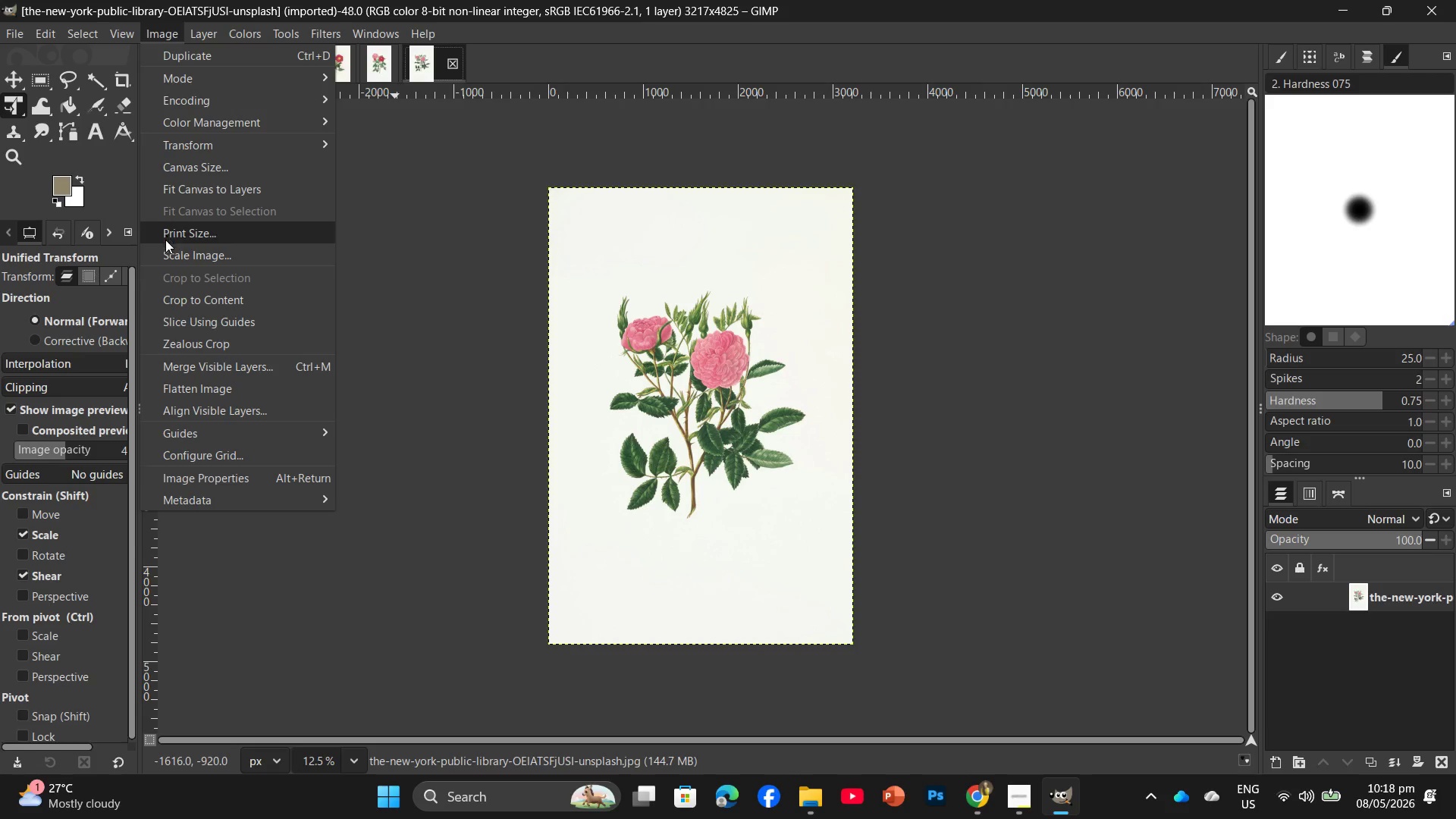 
left_click([162, 254])
 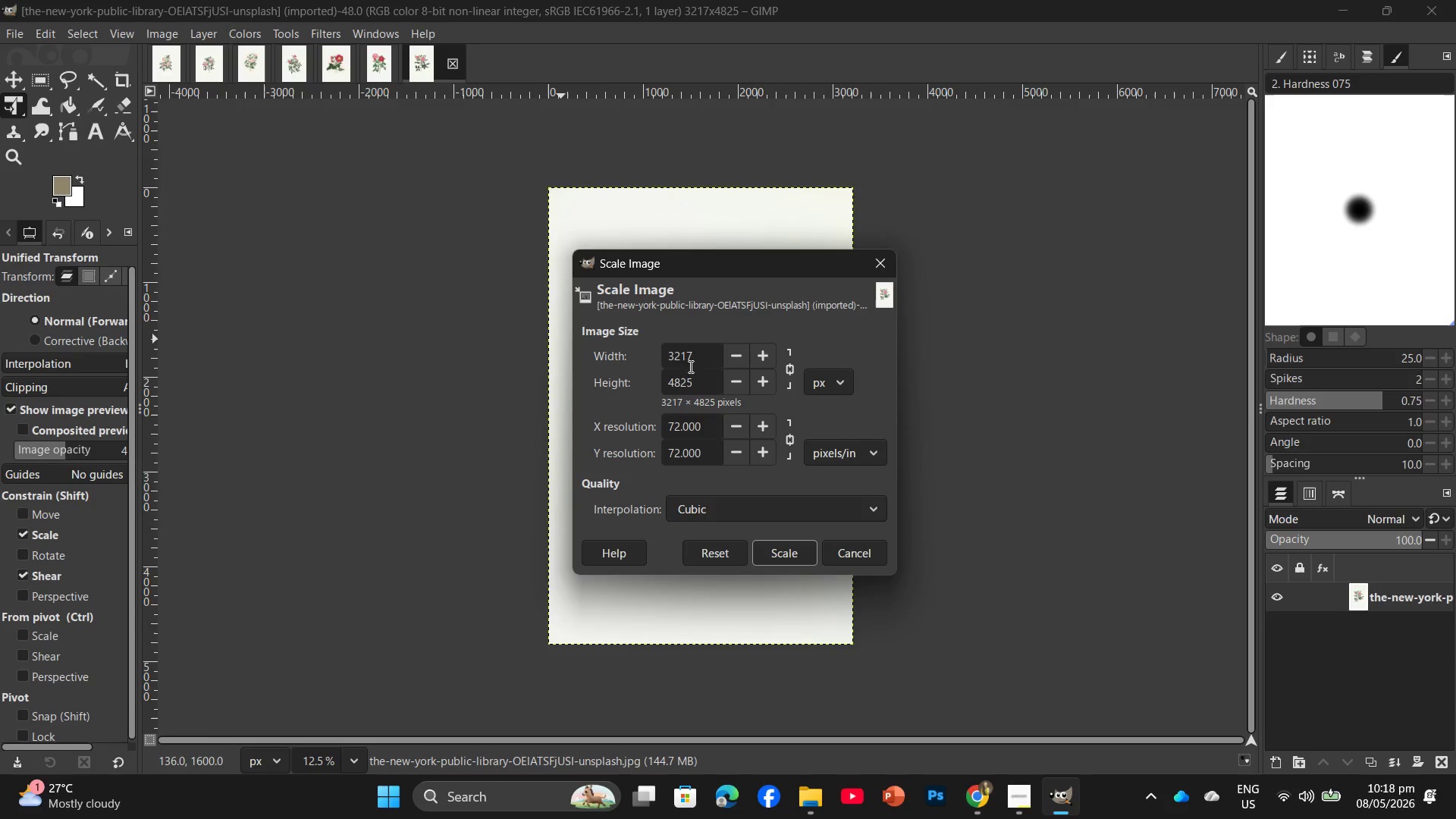 
left_click_drag(start_coordinate=[692, 383], to_coordinate=[648, 377])
 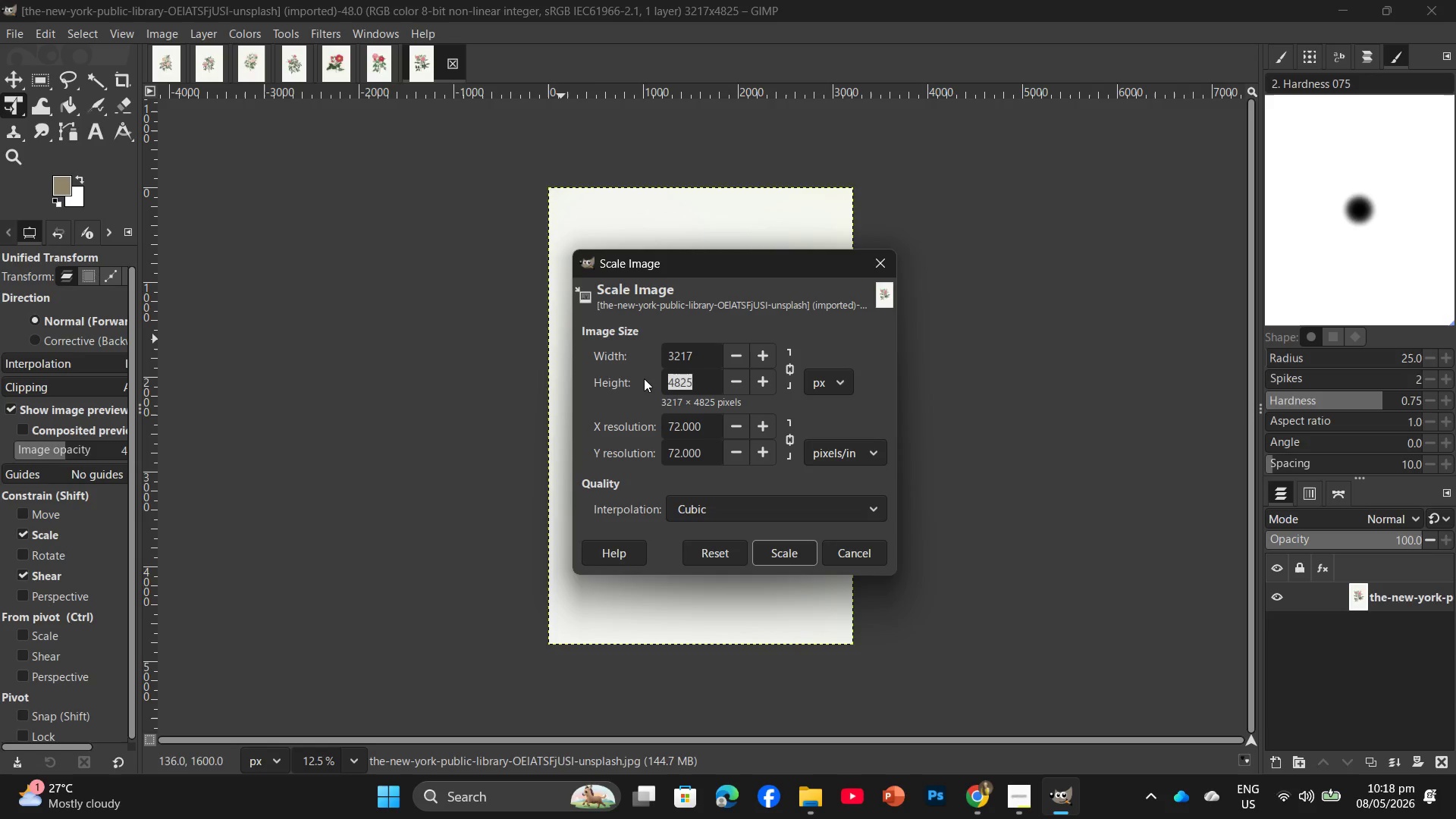 
key(Numpad2)
 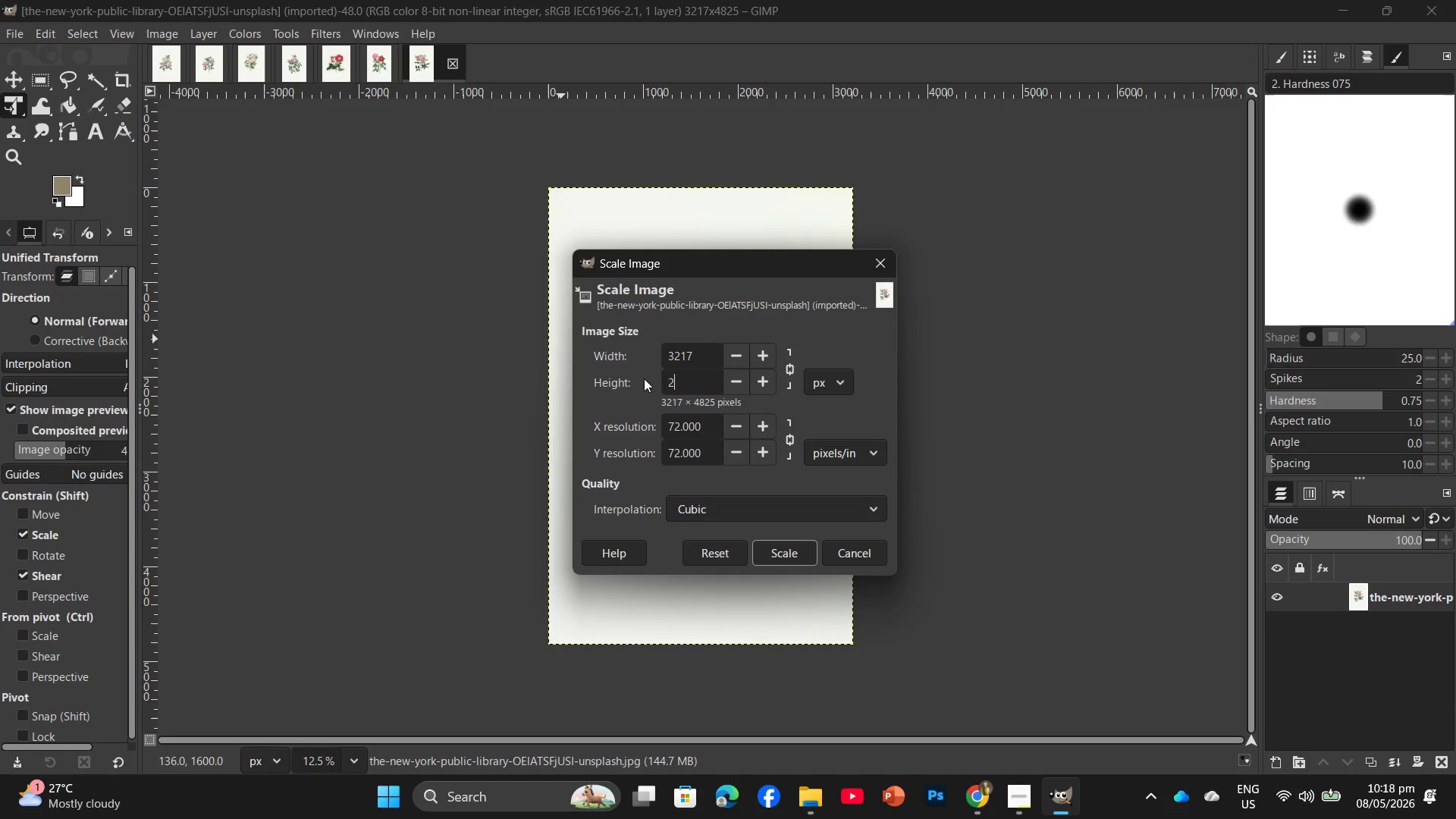 
key(Numpad0)
 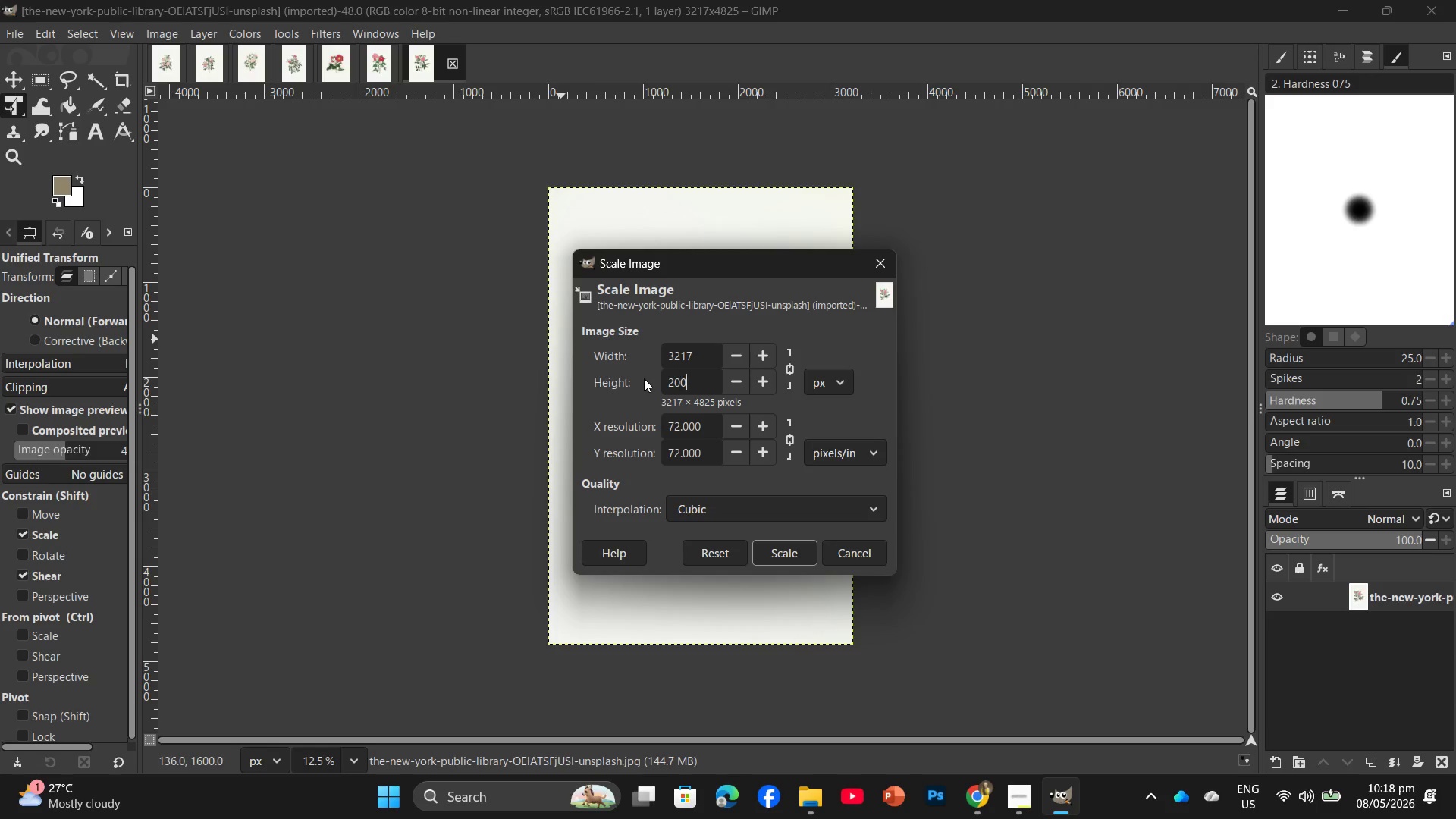 
key(Numpad0)
 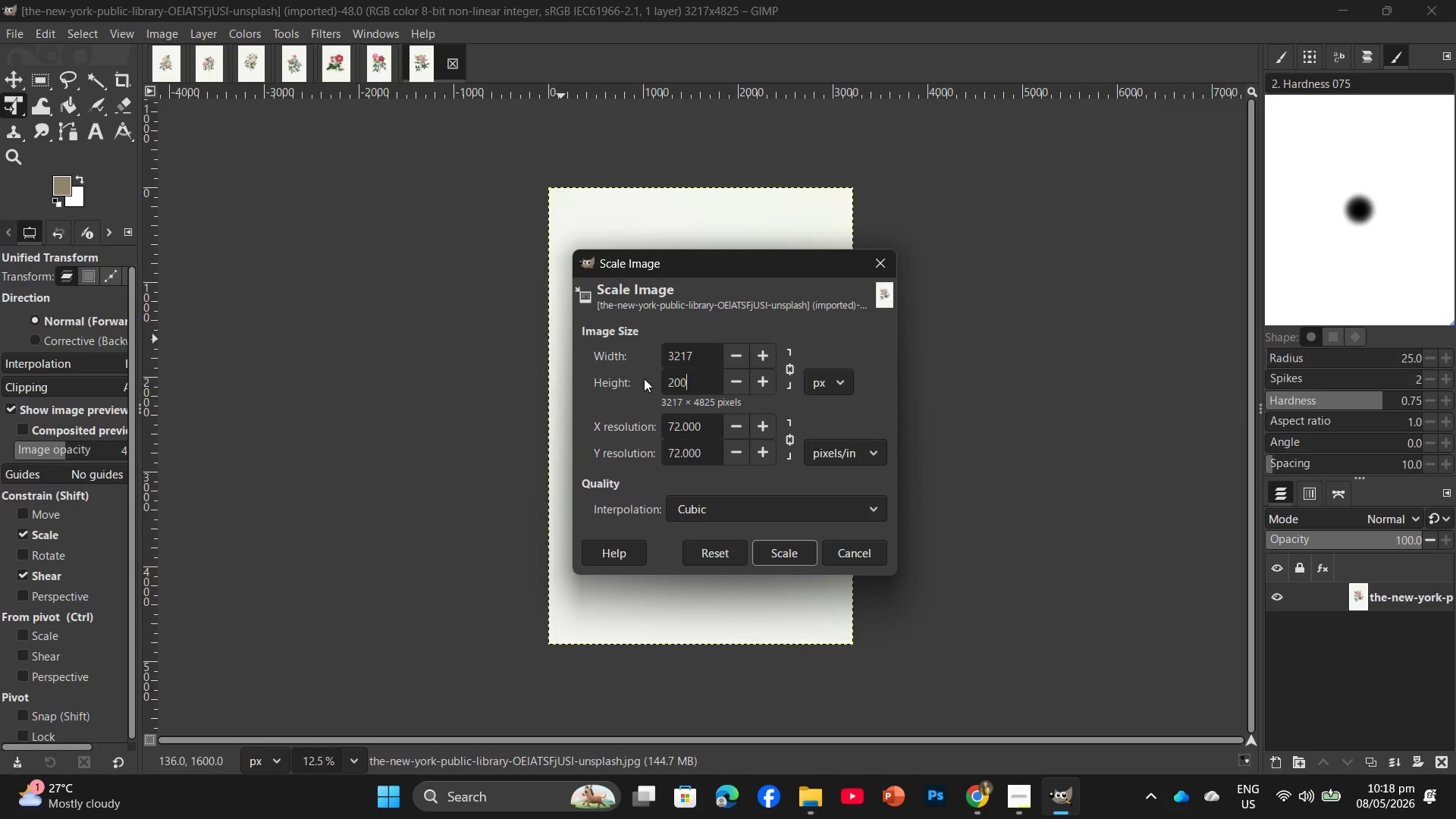 
key(Numpad0)
 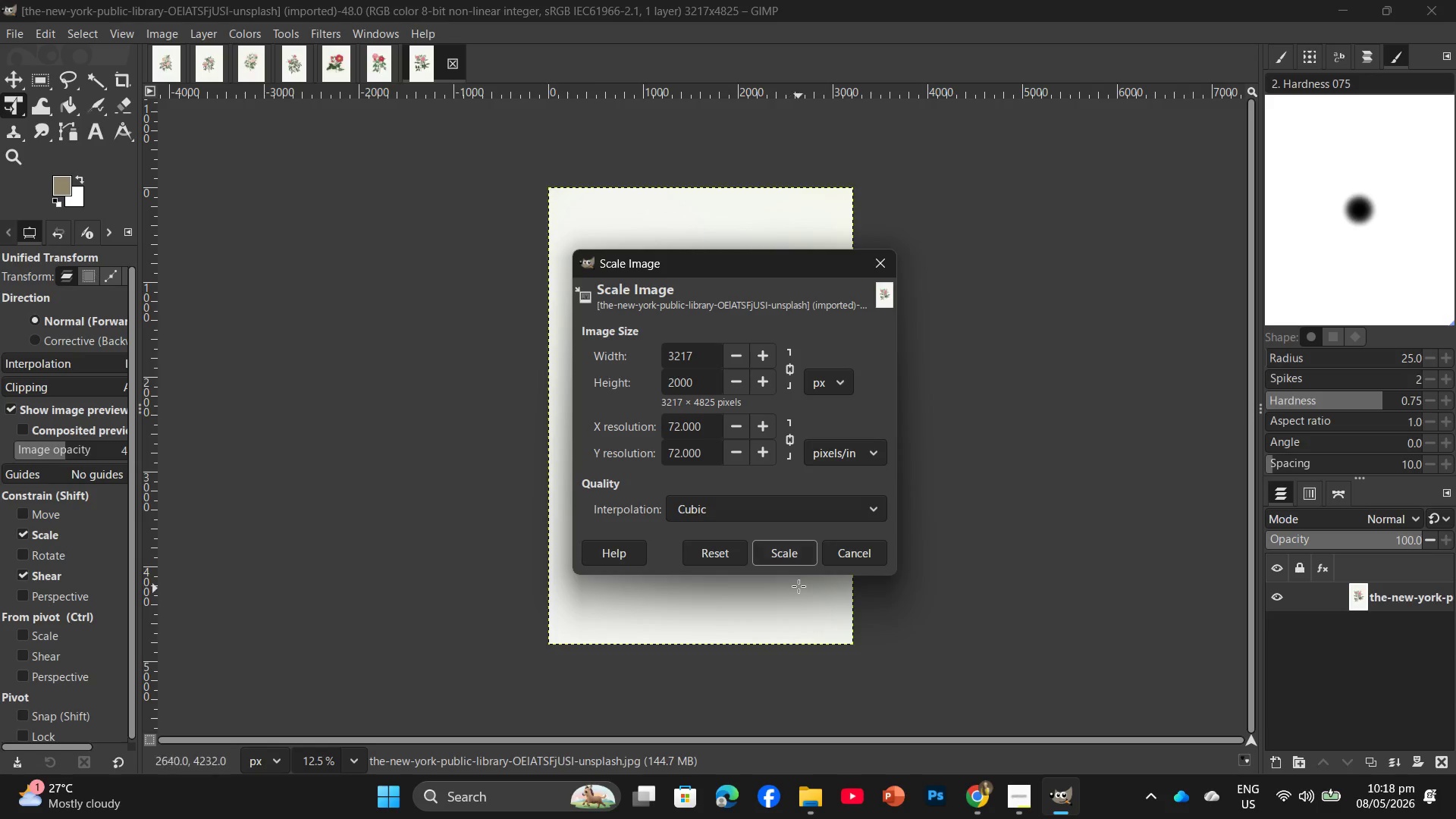 
left_click([795, 559])
 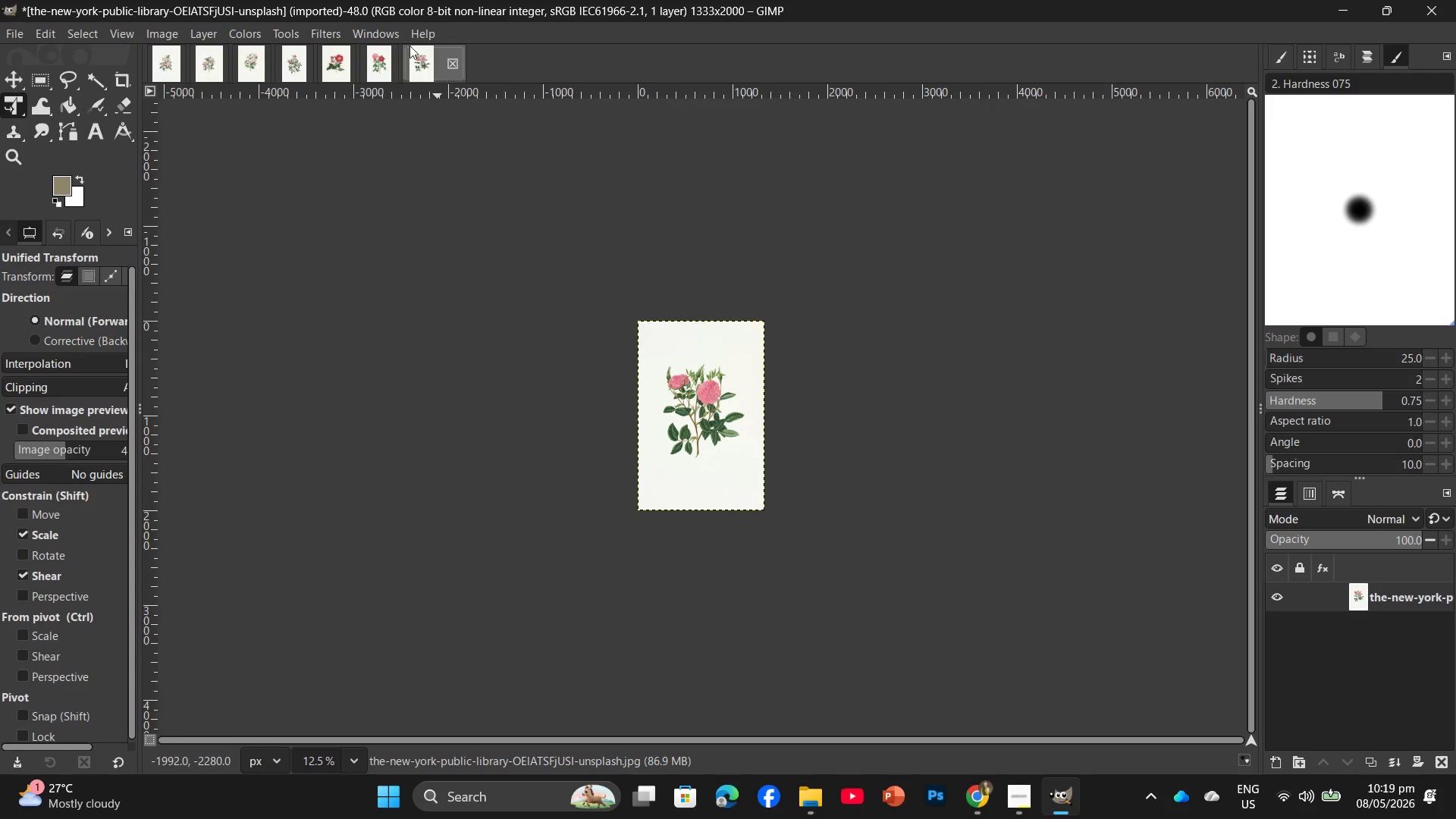 
wait(5.64)
 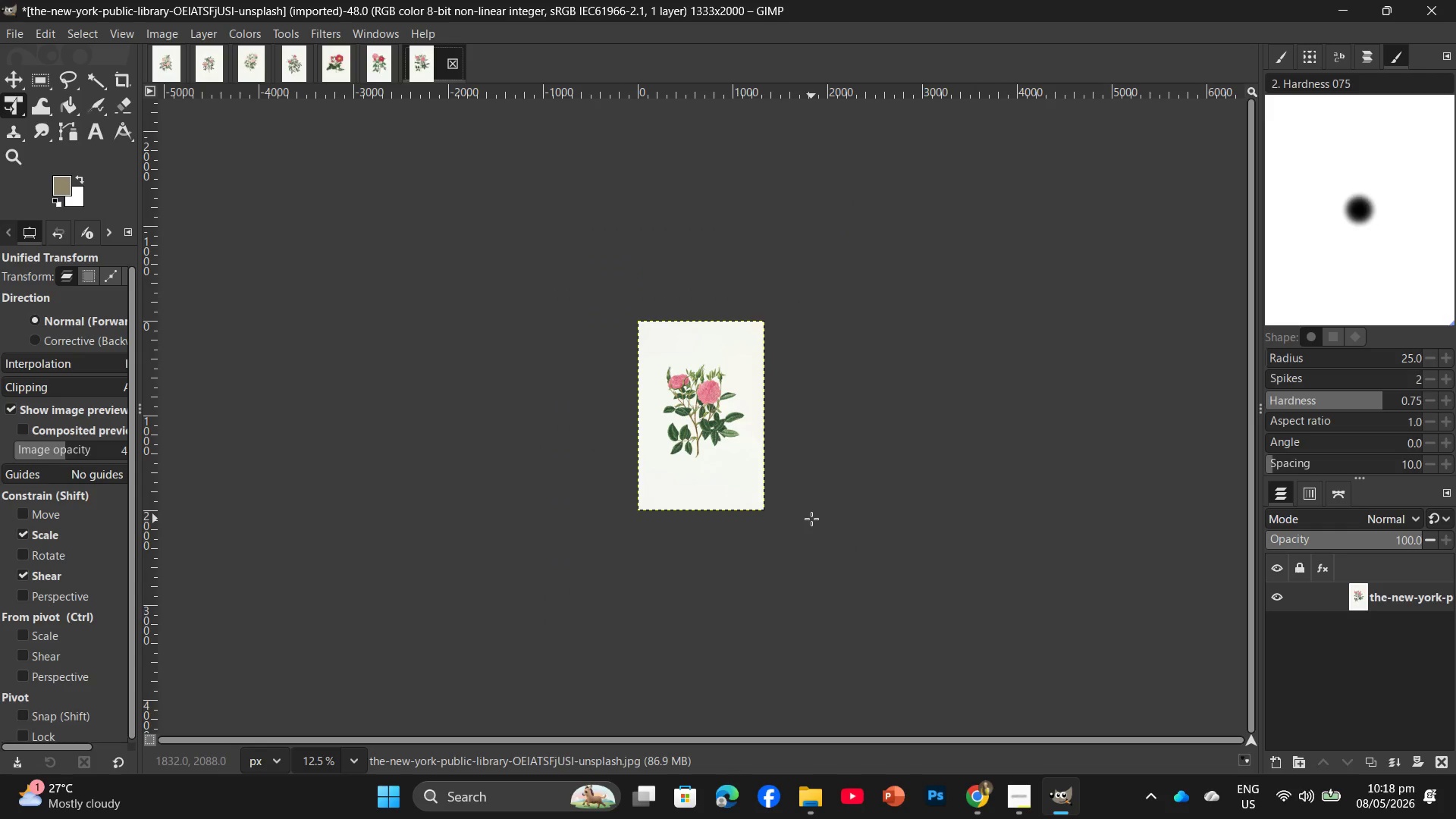 
hold_key(key=ControlLeft, duration=1.59)
scroll: coordinate [708, 387], scroll_direction: up, amount: 16.0
 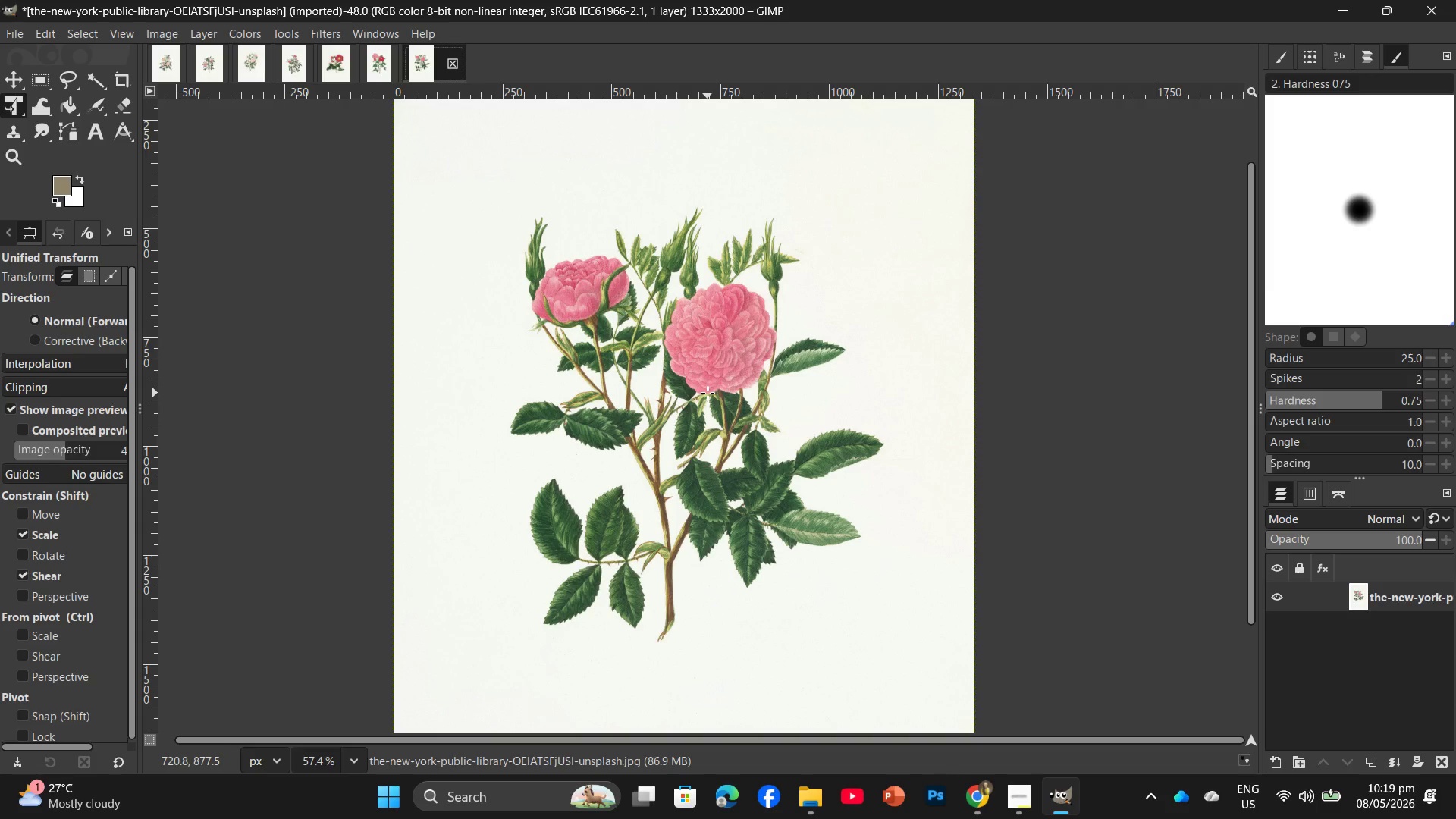 
key(Control+F)
 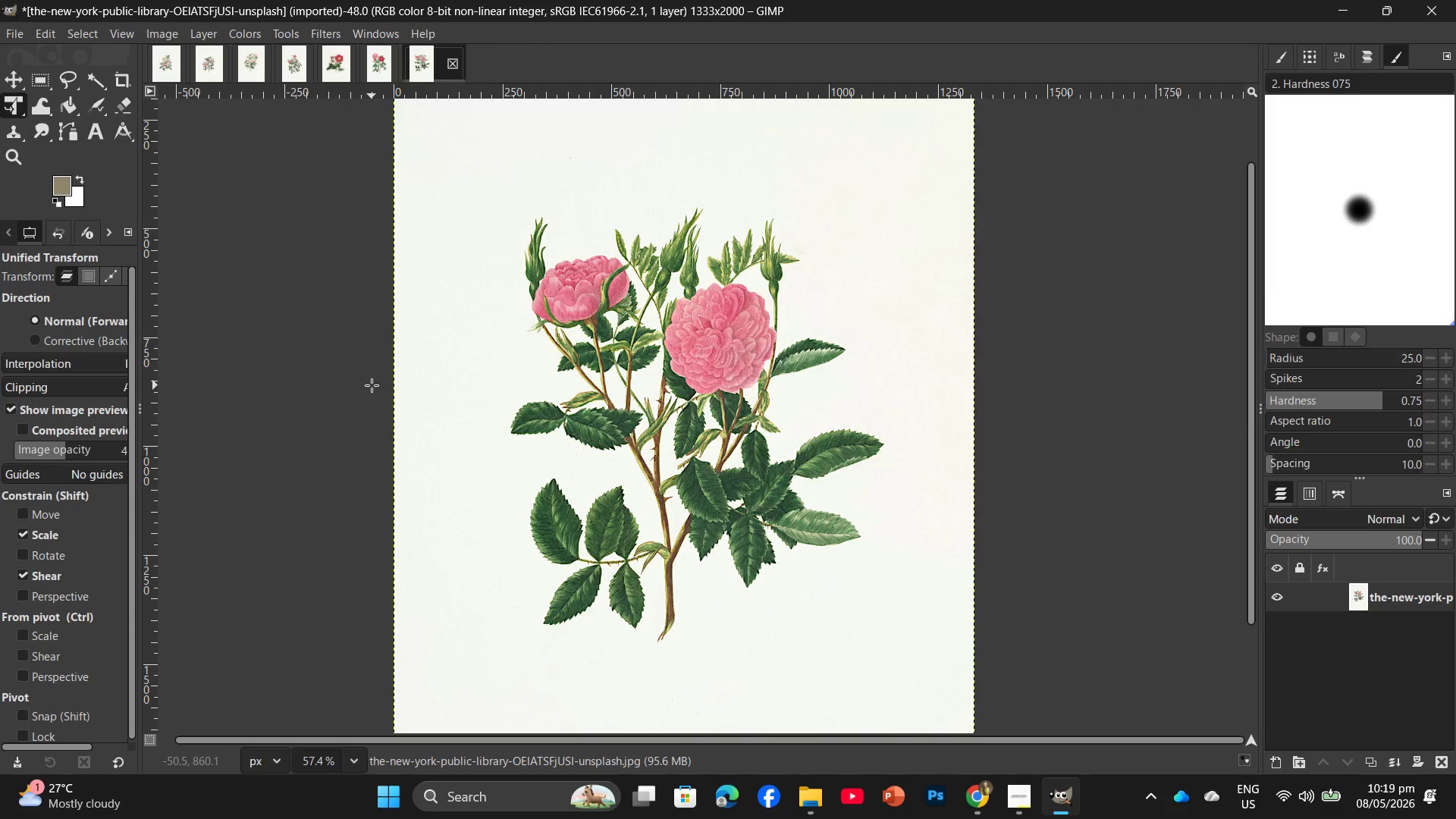 
wait(10.97)
 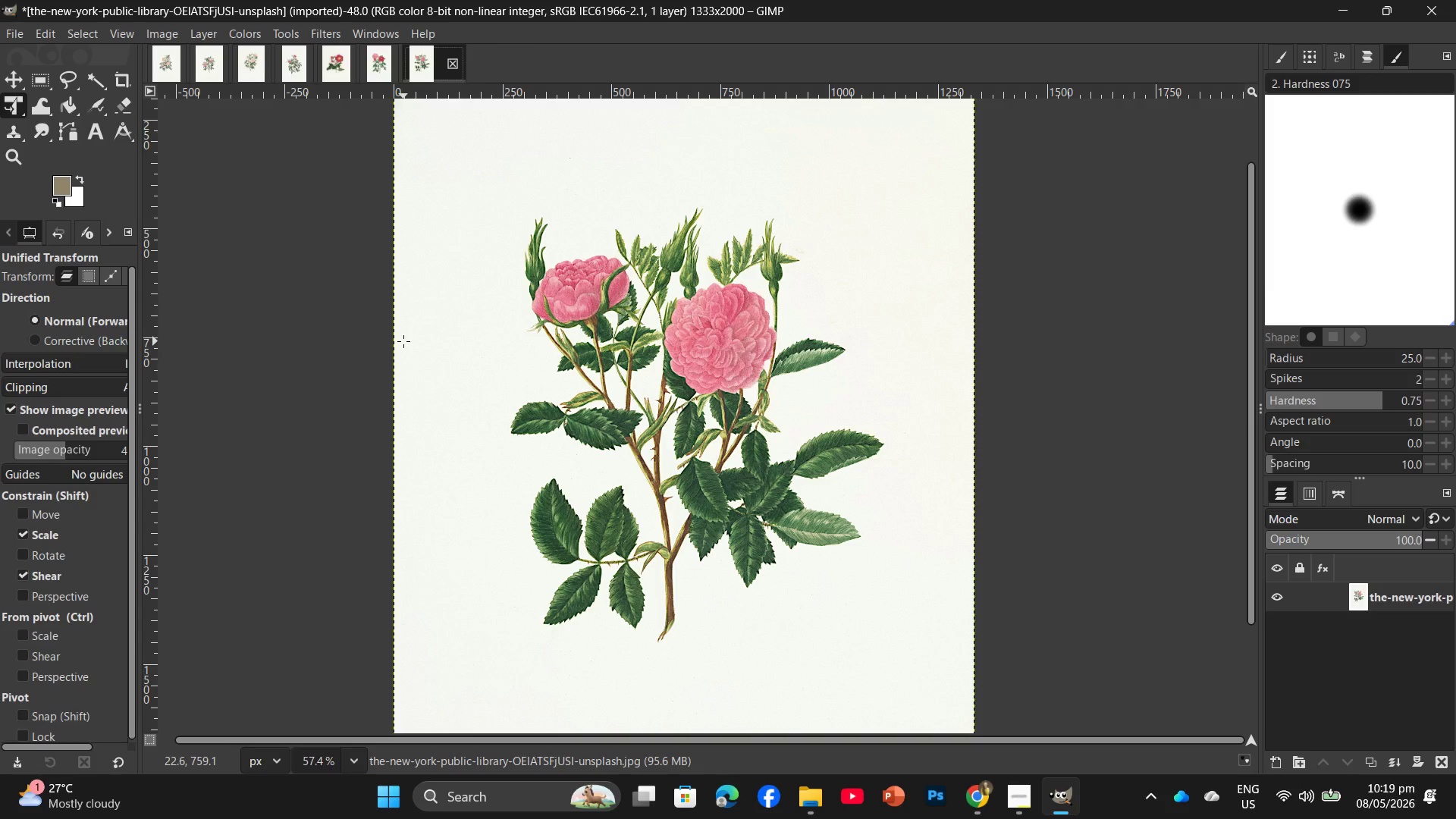 
key(Control+Shift+E)
 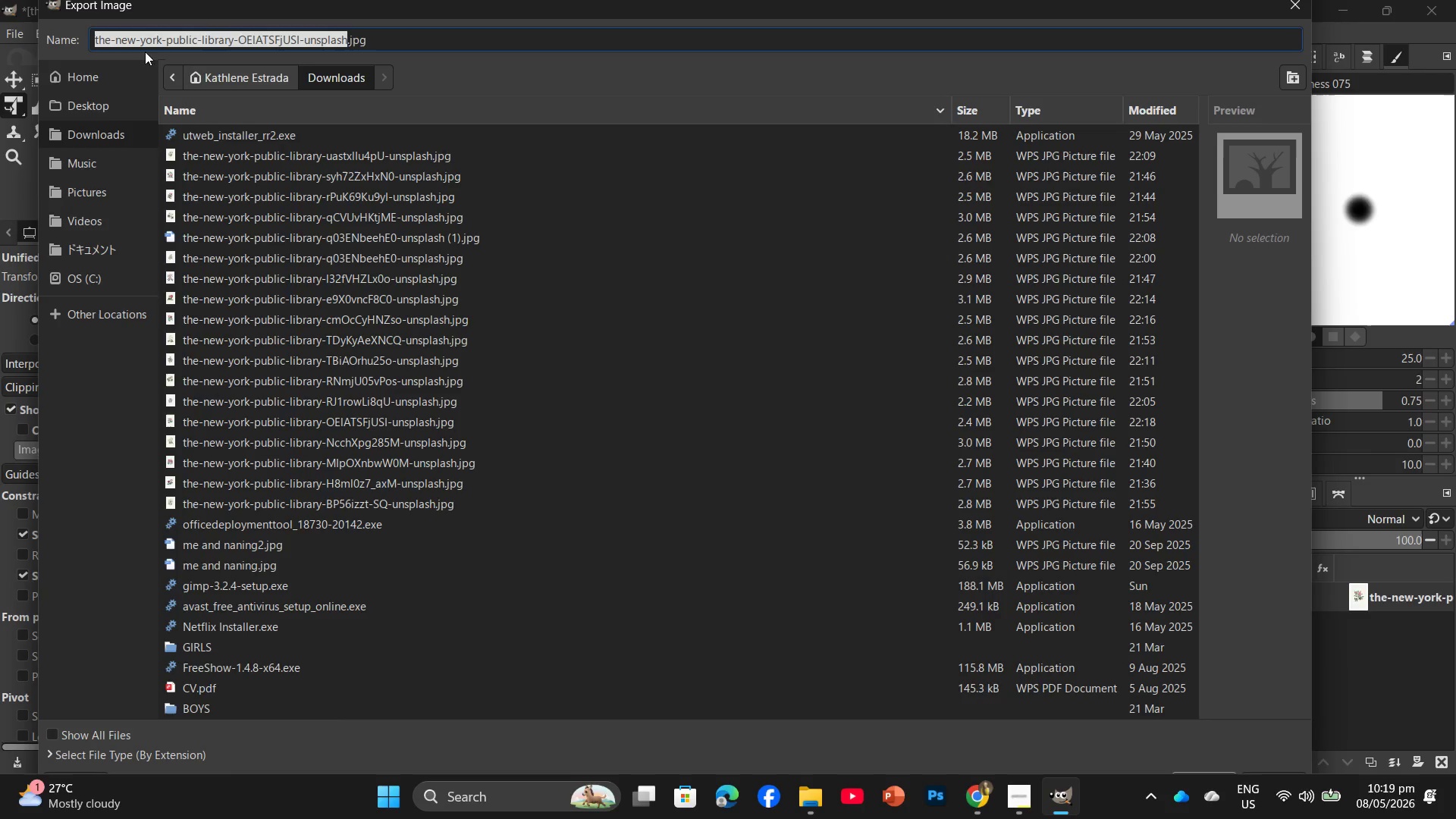 
left_click([101, 105])
 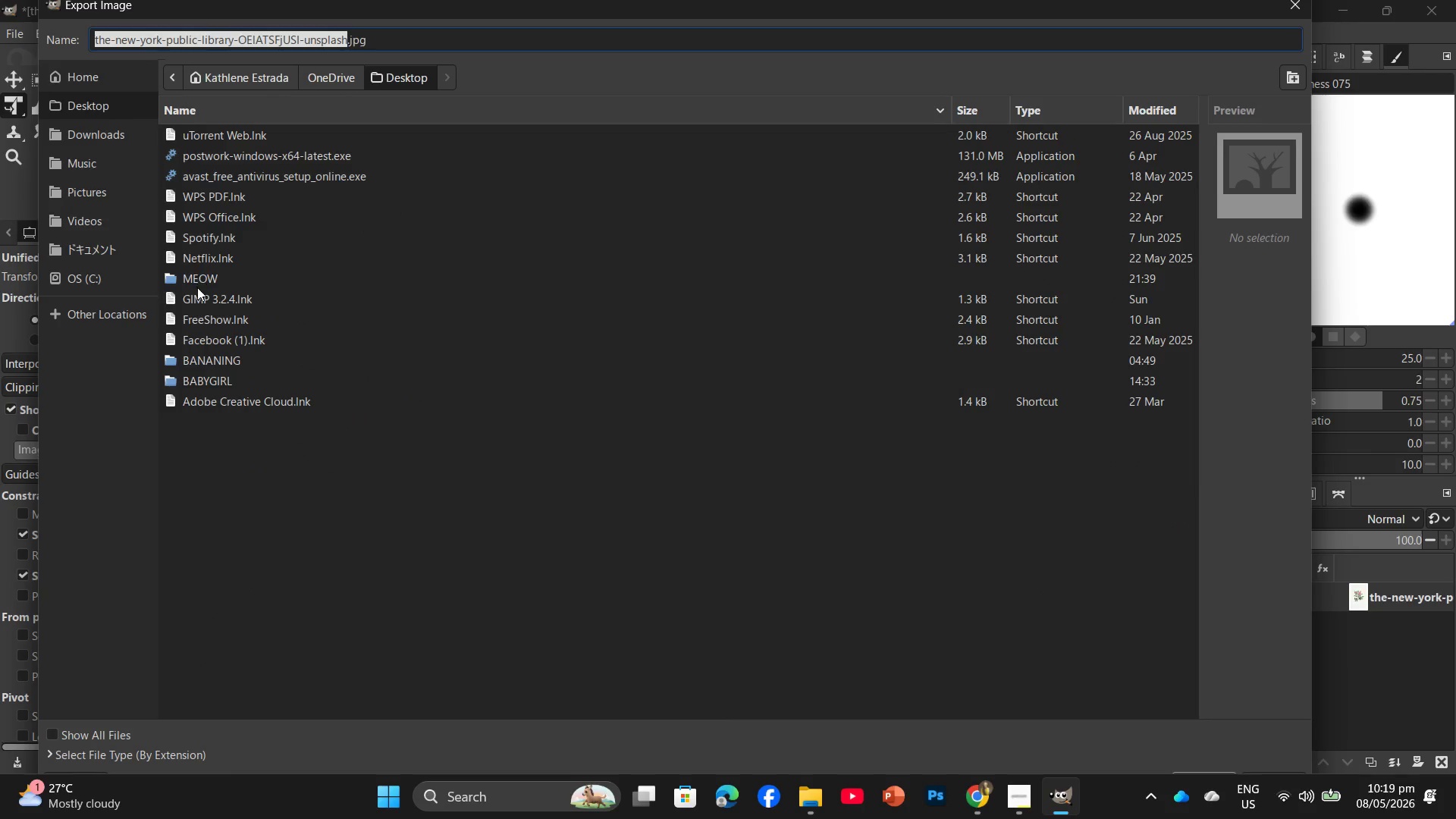 
double_click([200, 285])
 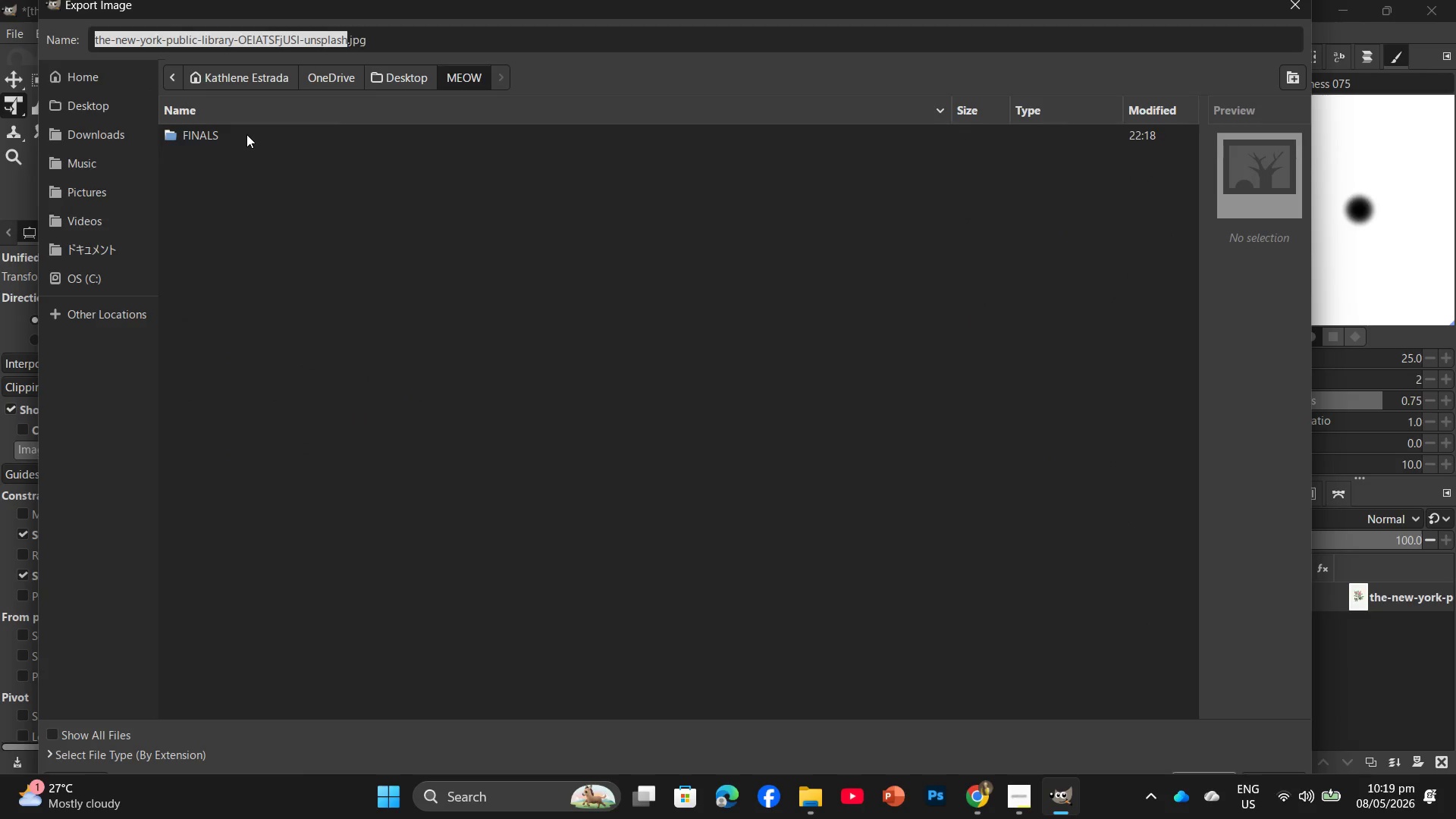 
double_click([246, 134])
 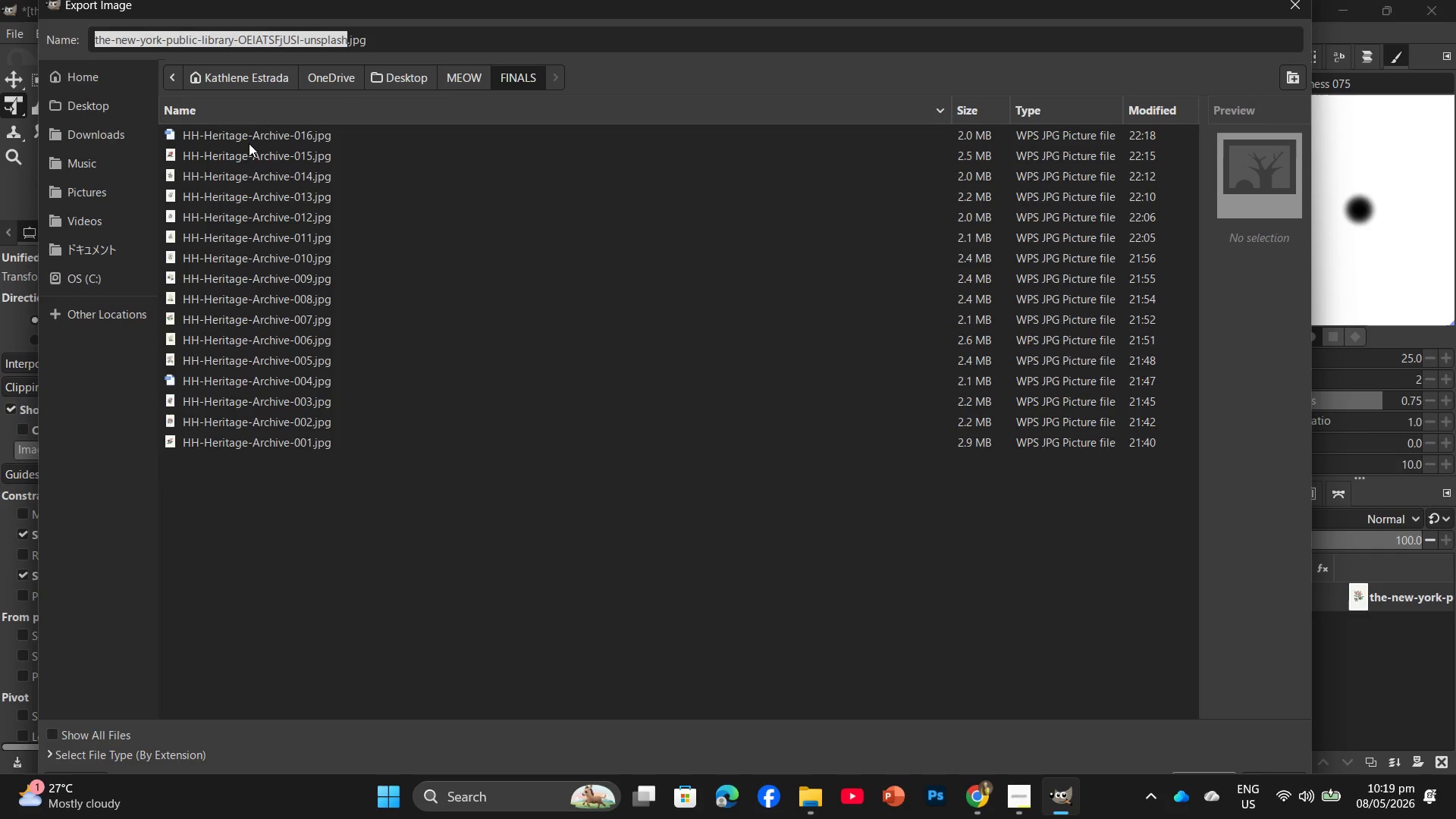 
left_click([256, 132])
 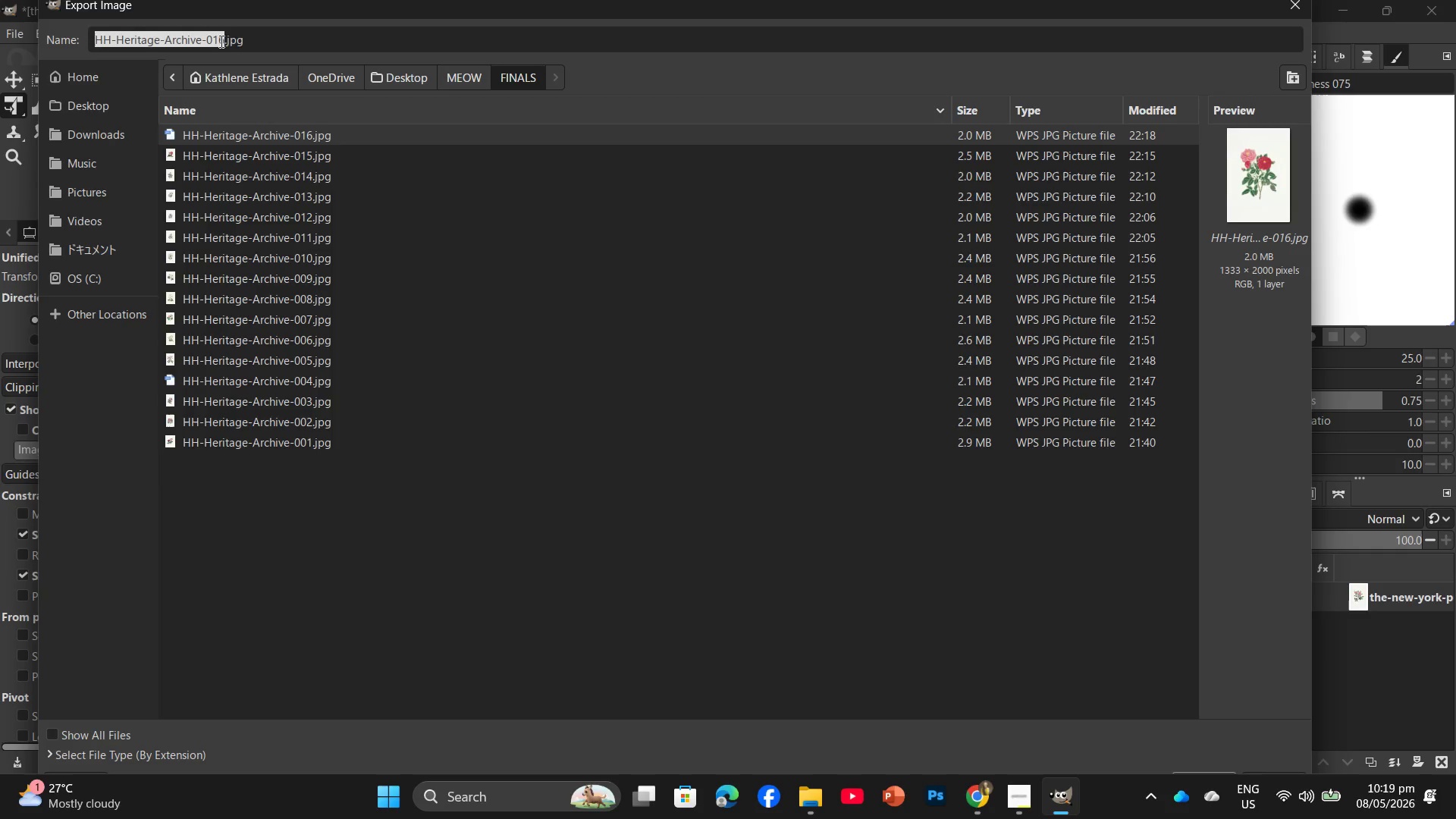 
left_click([222, 39])
 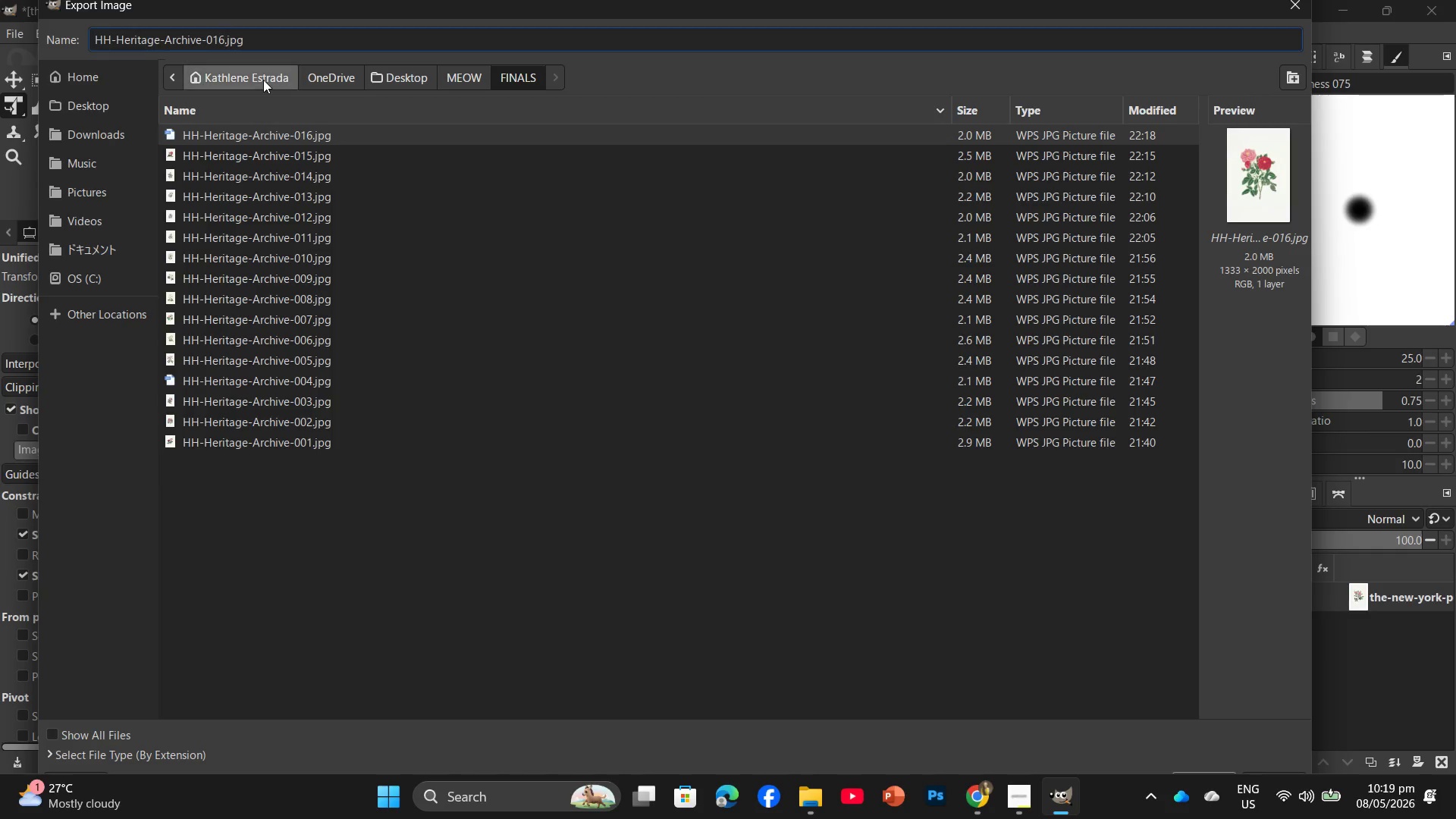 
key(Backspace)
 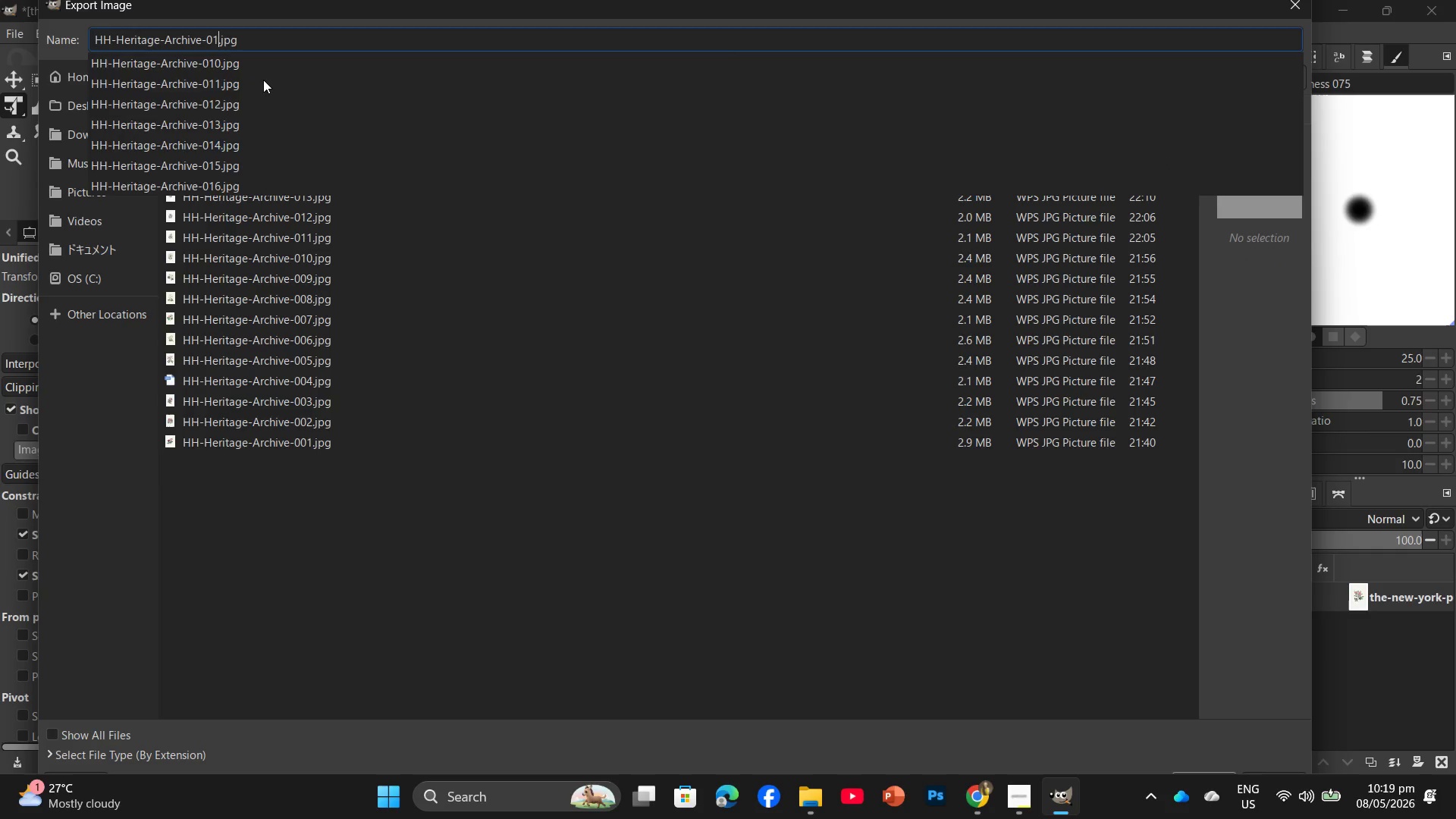 
key(Numpad7)
 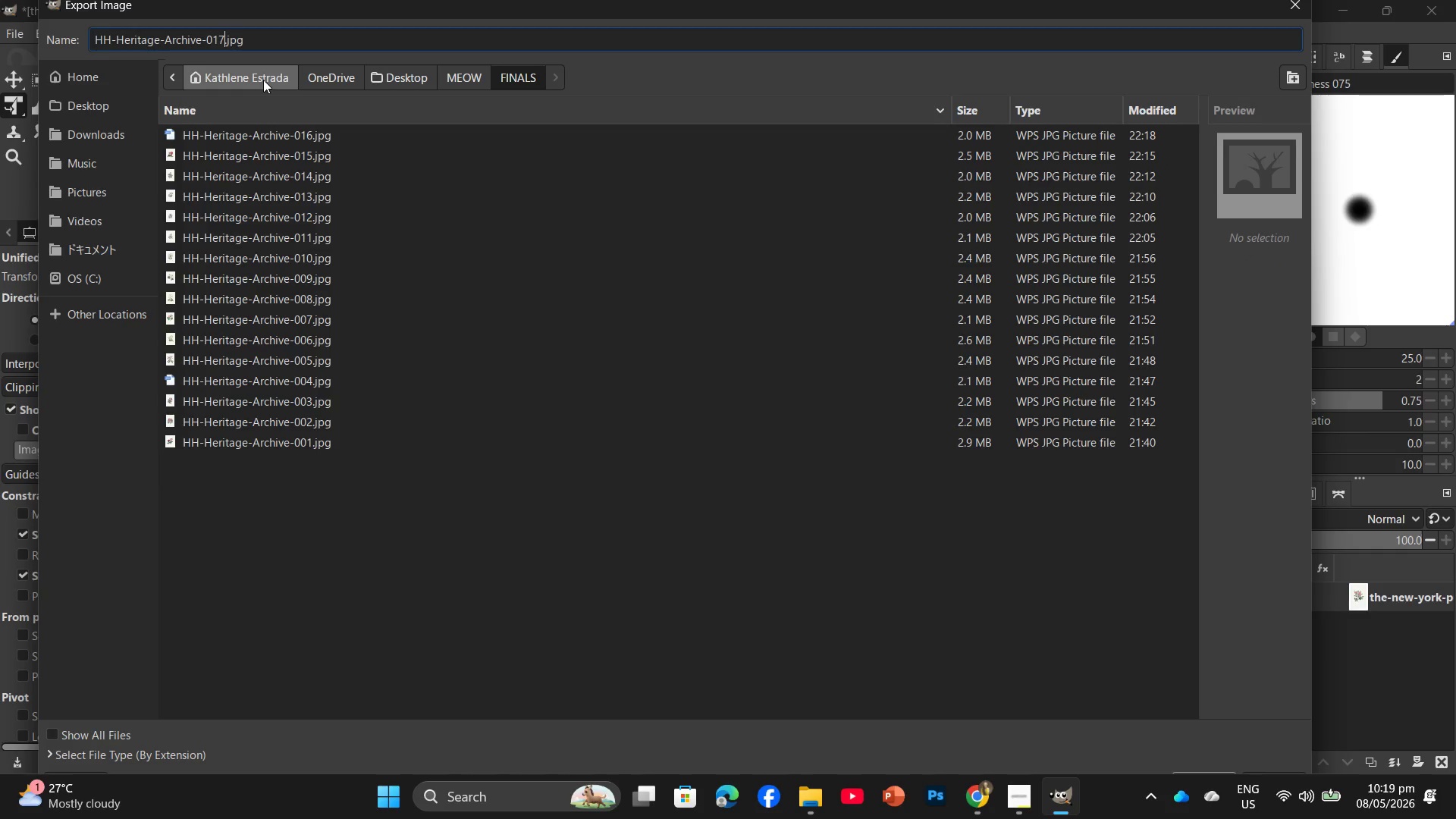 
key(Enter)
 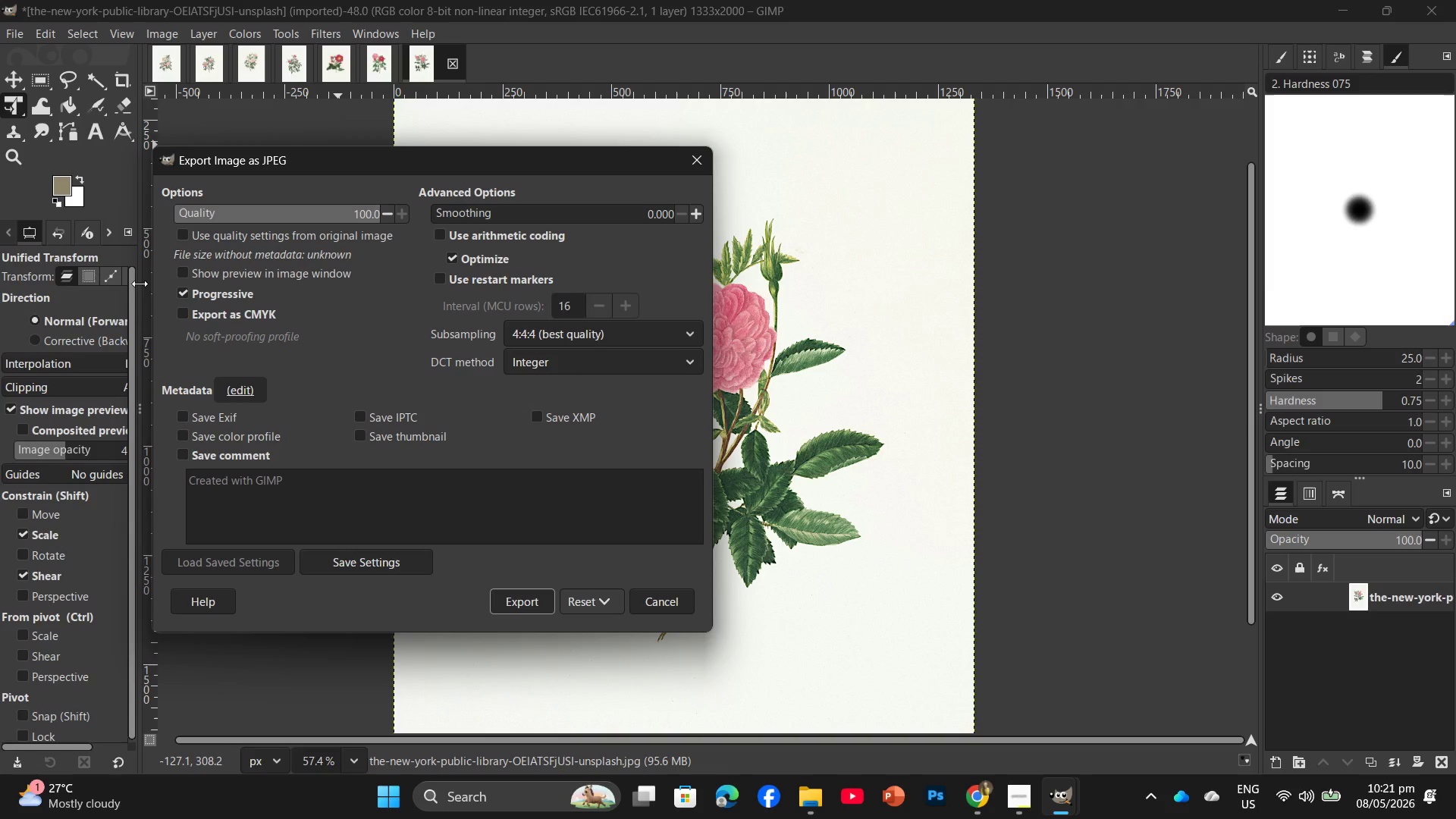 
wait(121.0)
 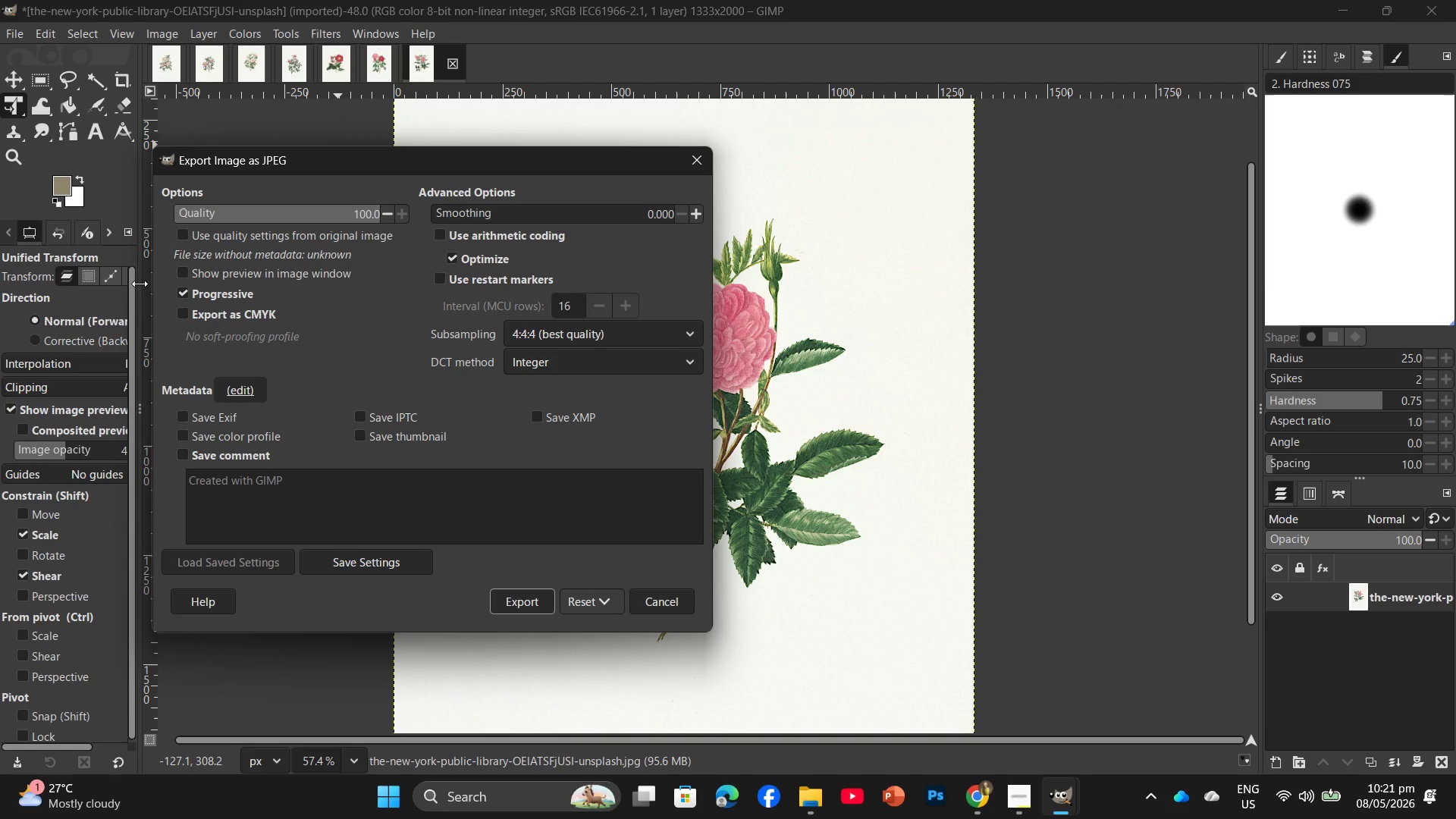 
left_click([523, 598])
 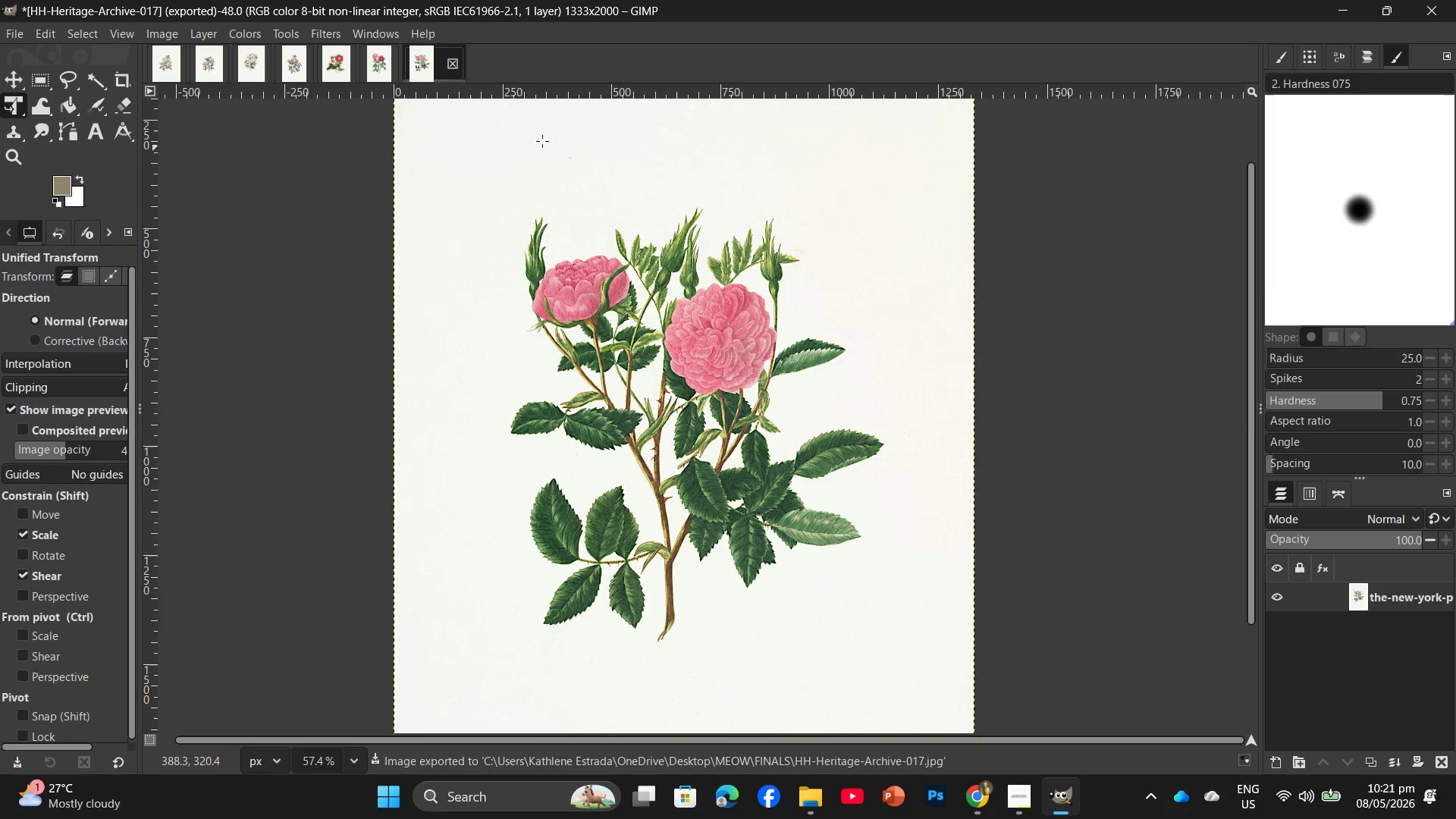 
wait(7.27)
 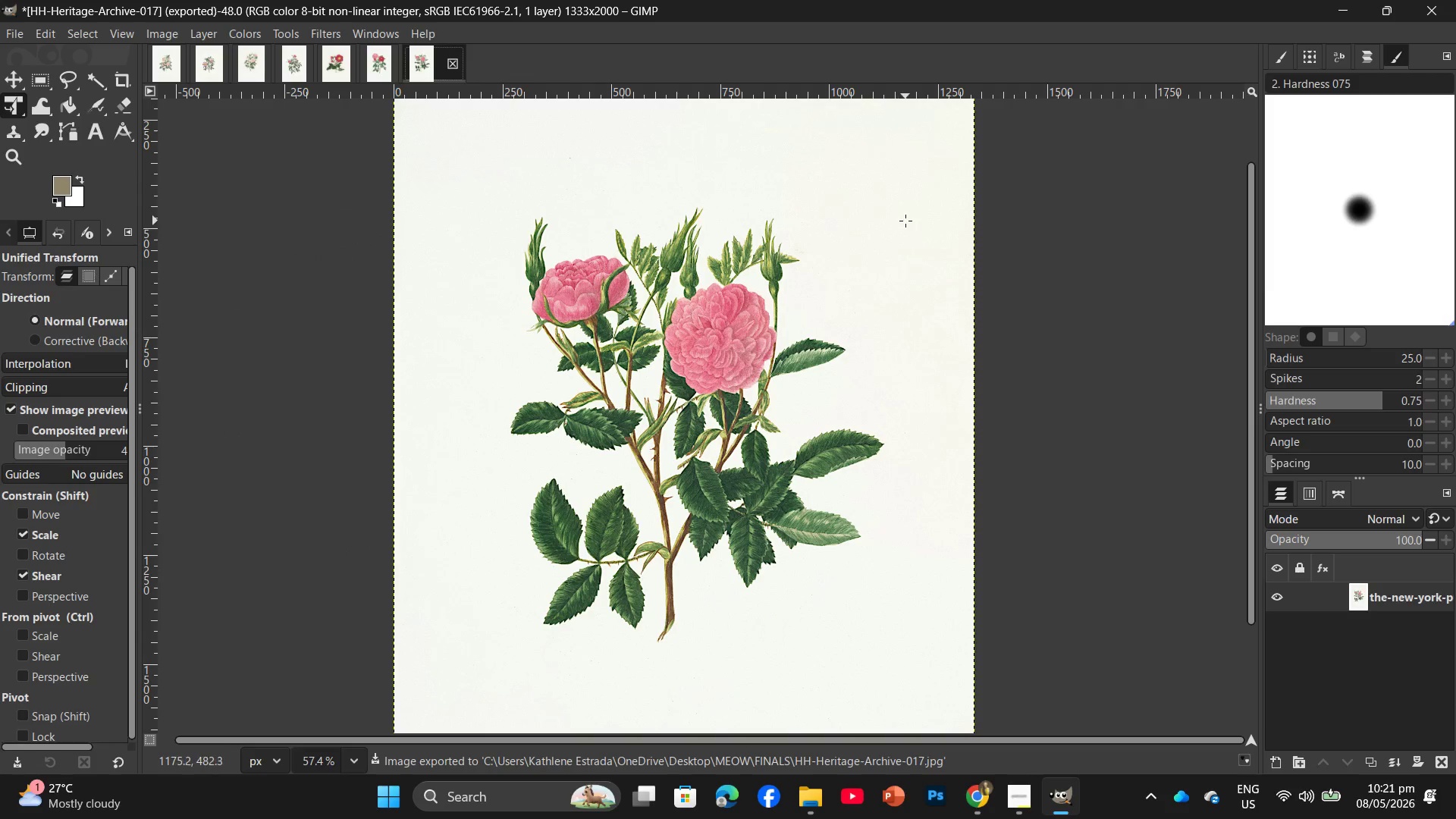 
left_click([989, 814])
 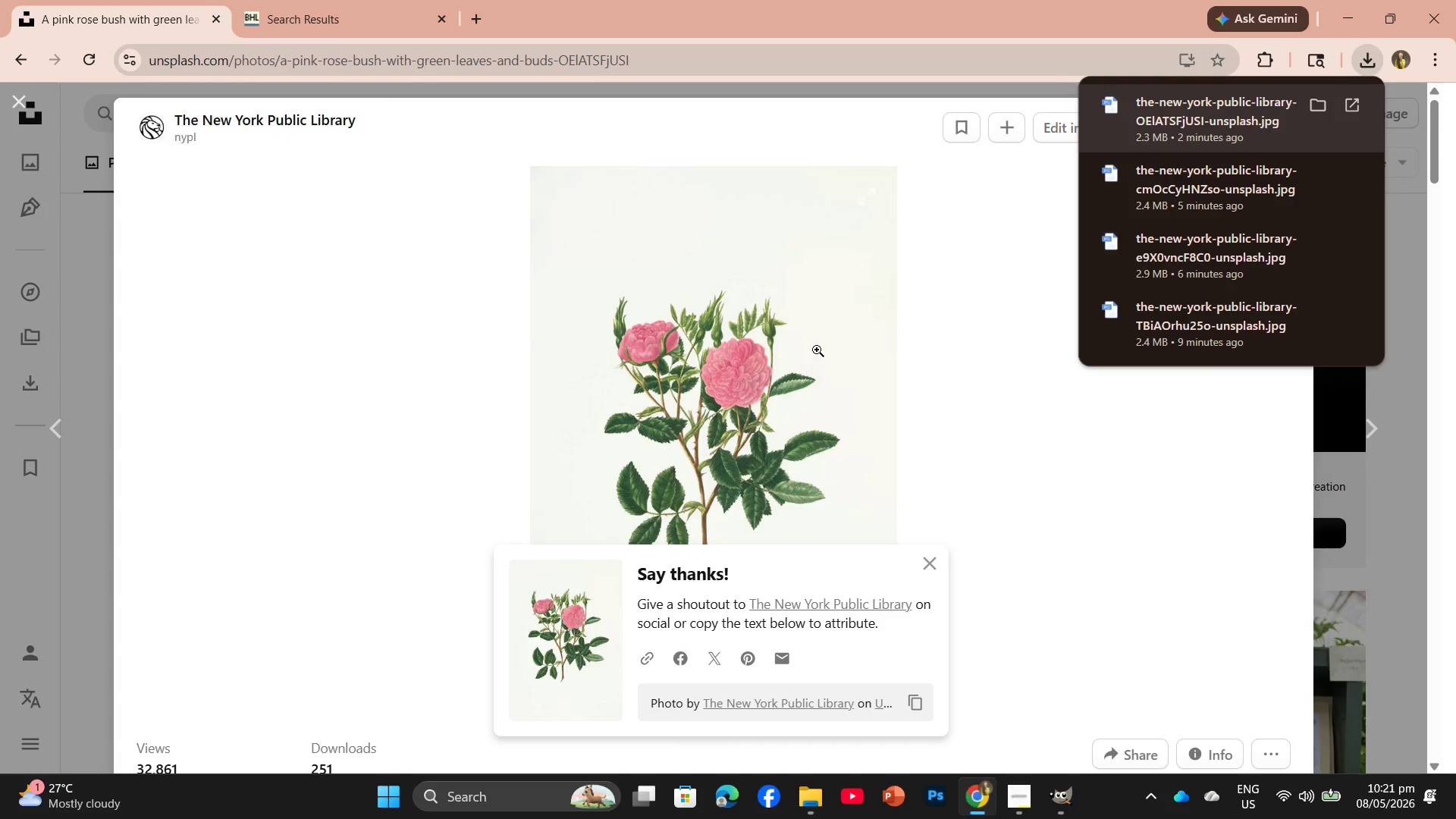 
scroll: coordinate [821, 359], scroll_direction: down, amount: 15.0
 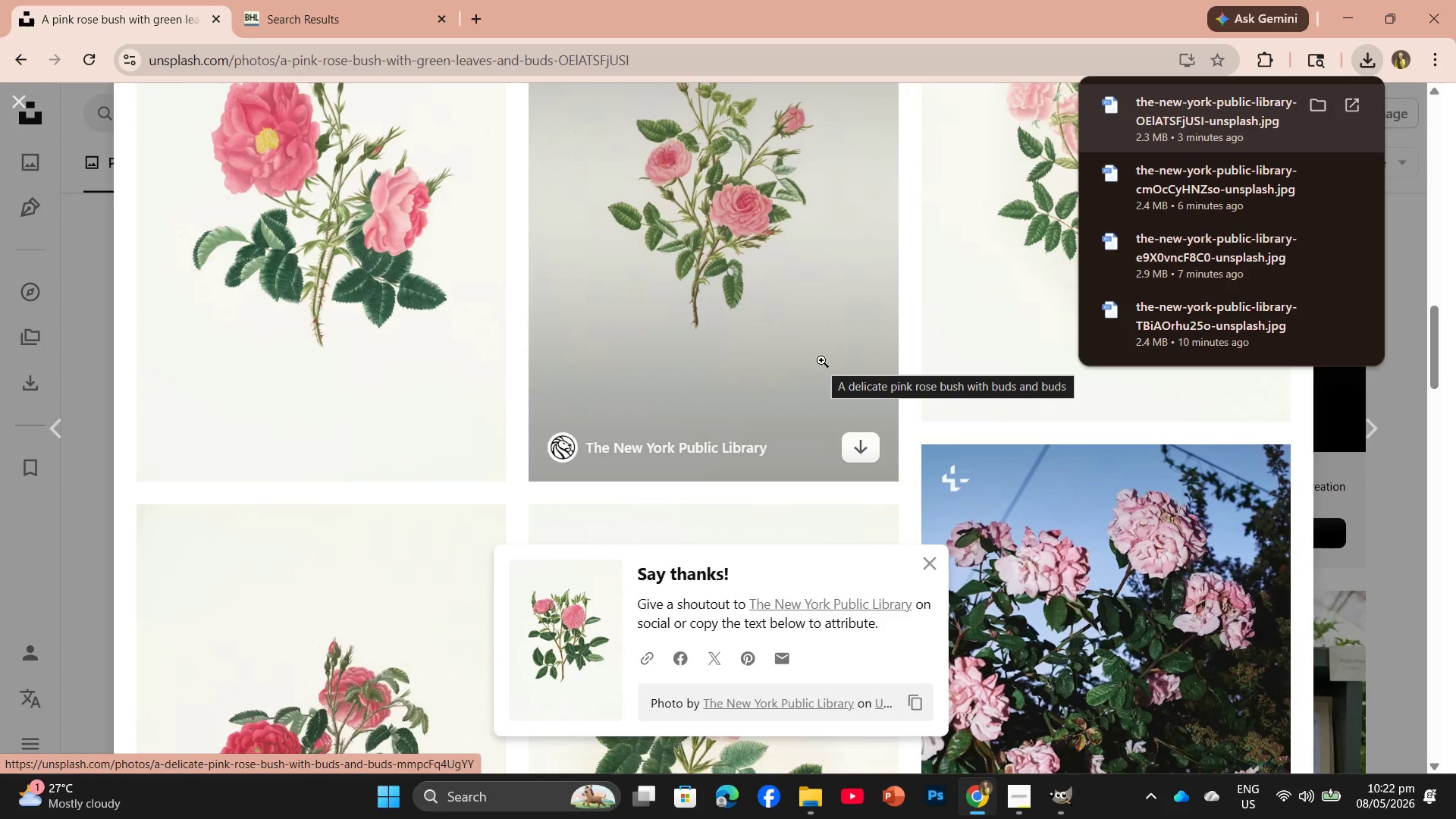 
wait(25.66)
 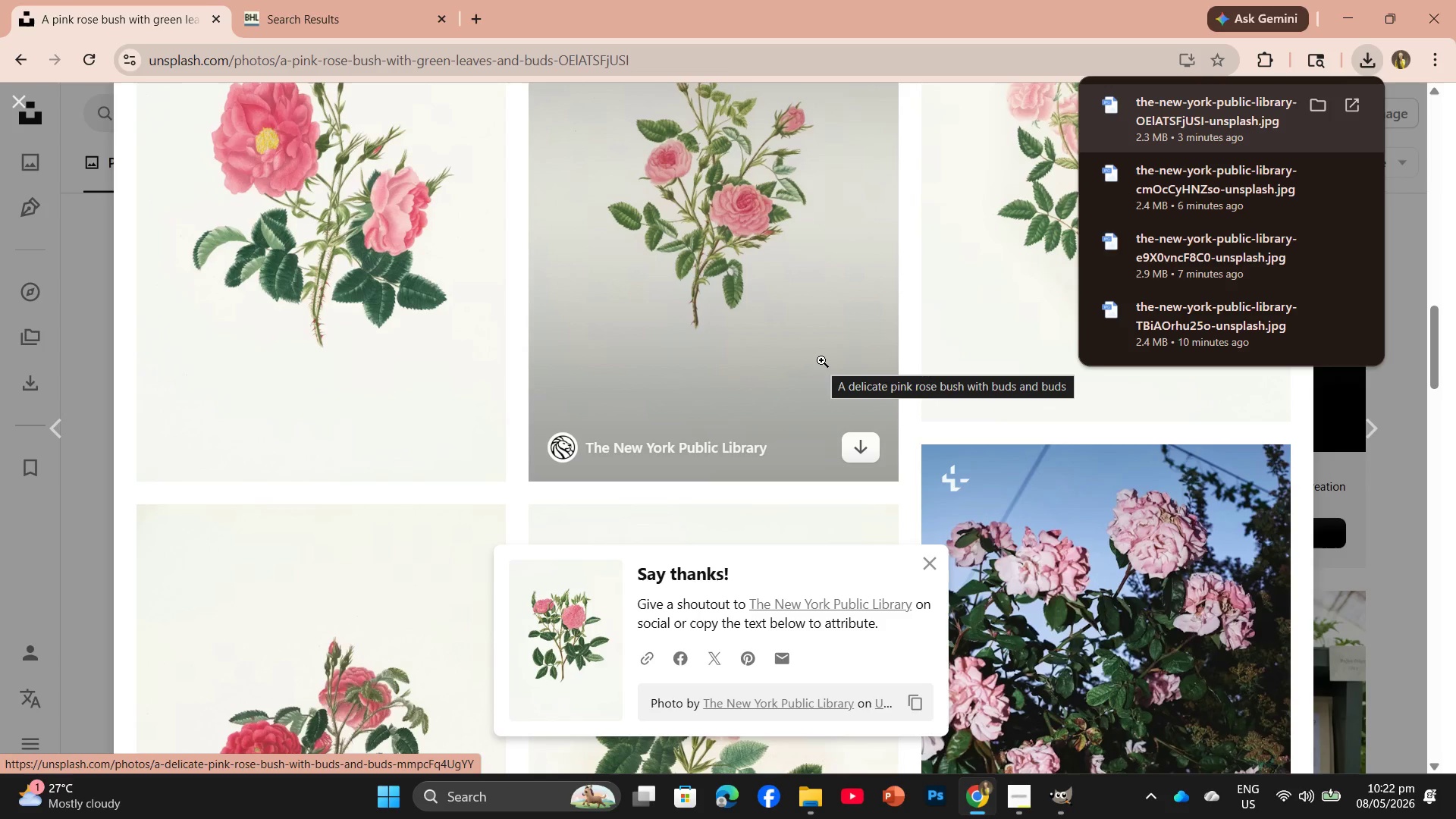 
scroll: coordinate [800, 319], scroll_direction: down, amount: 16.0
 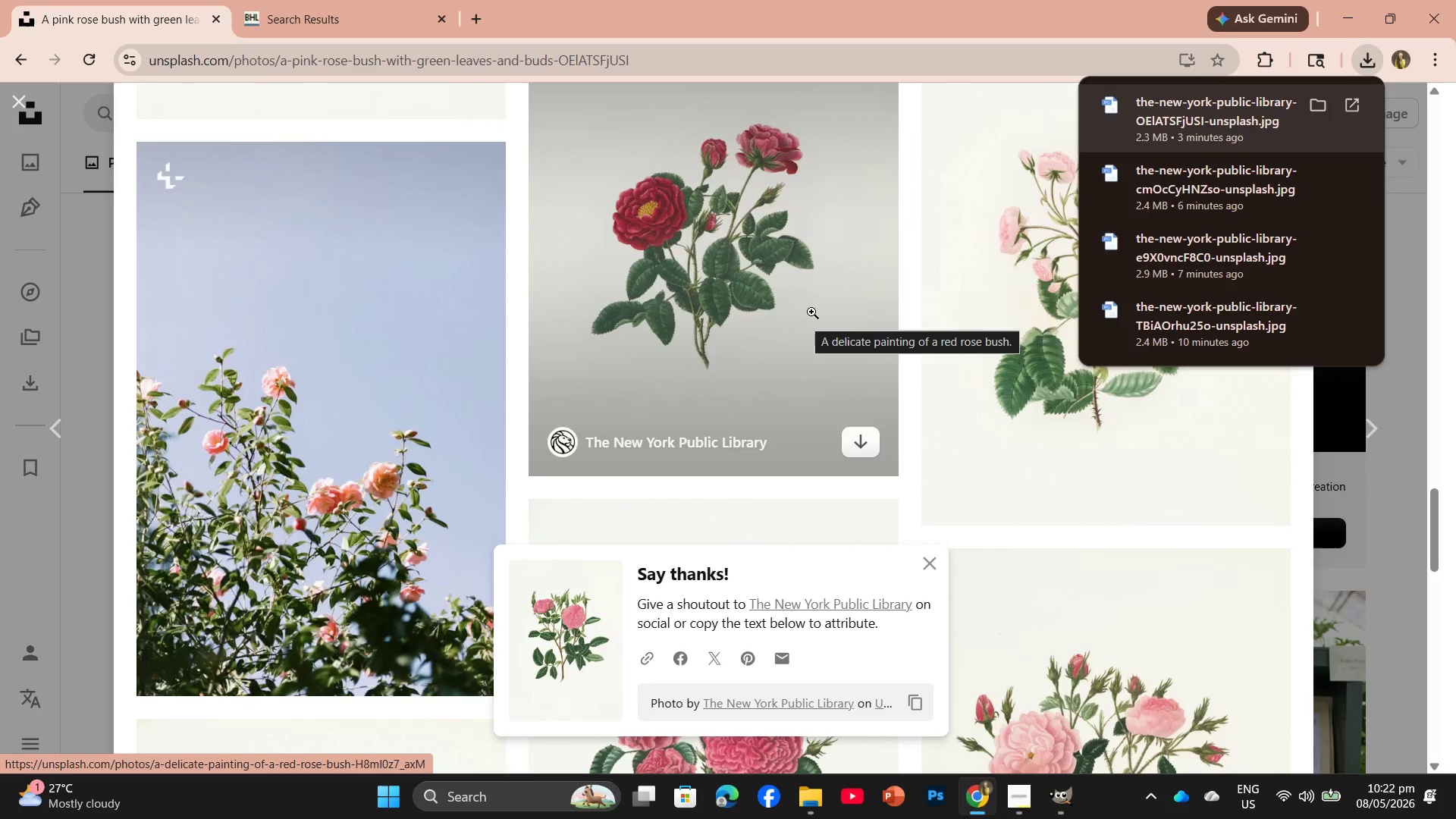 
scroll: coordinate [811, 312], scroll_direction: up, amount: 1.0
 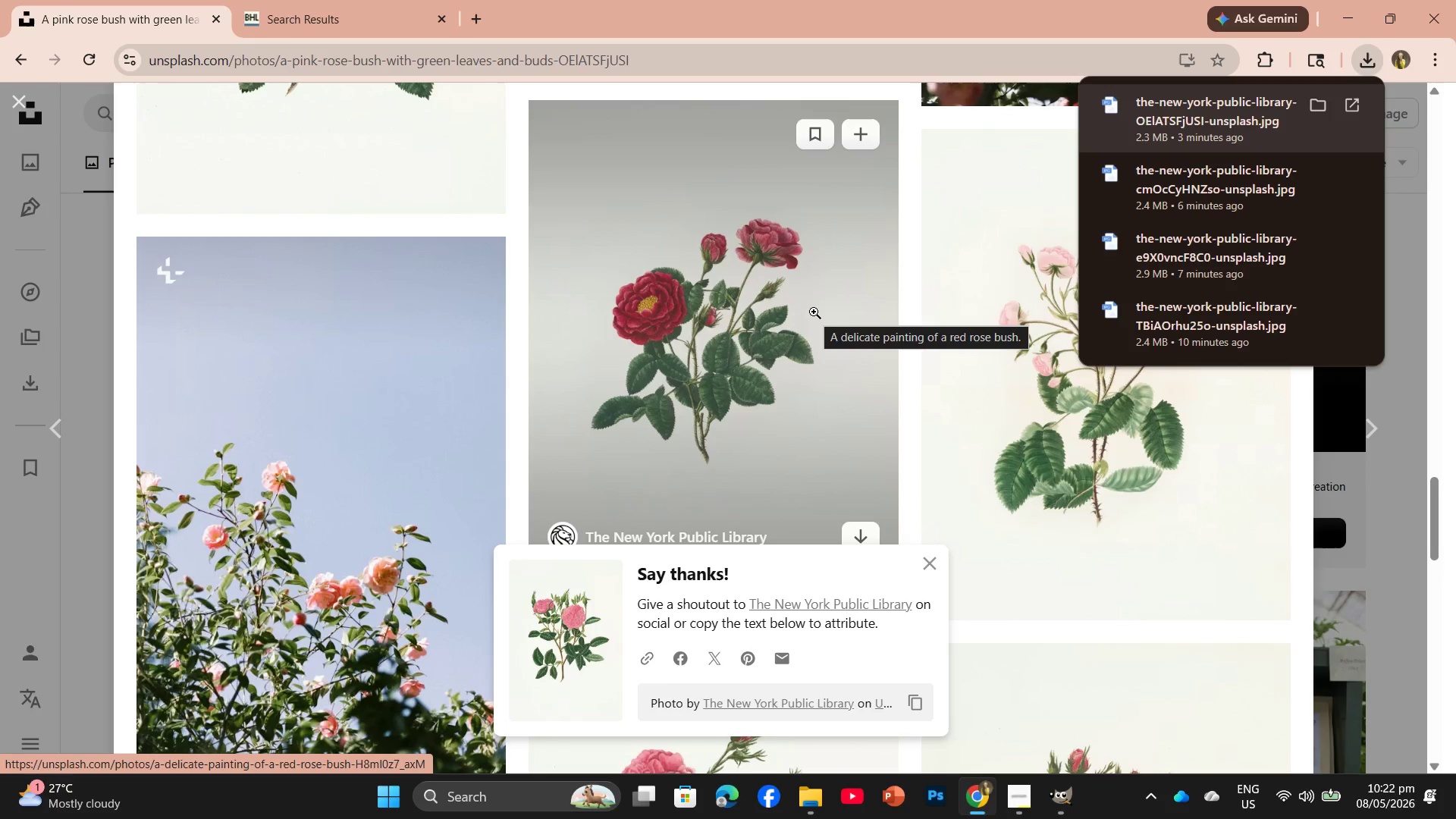 
scroll: coordinate [814, 312], scroll_direction: down, amount: 2.0
 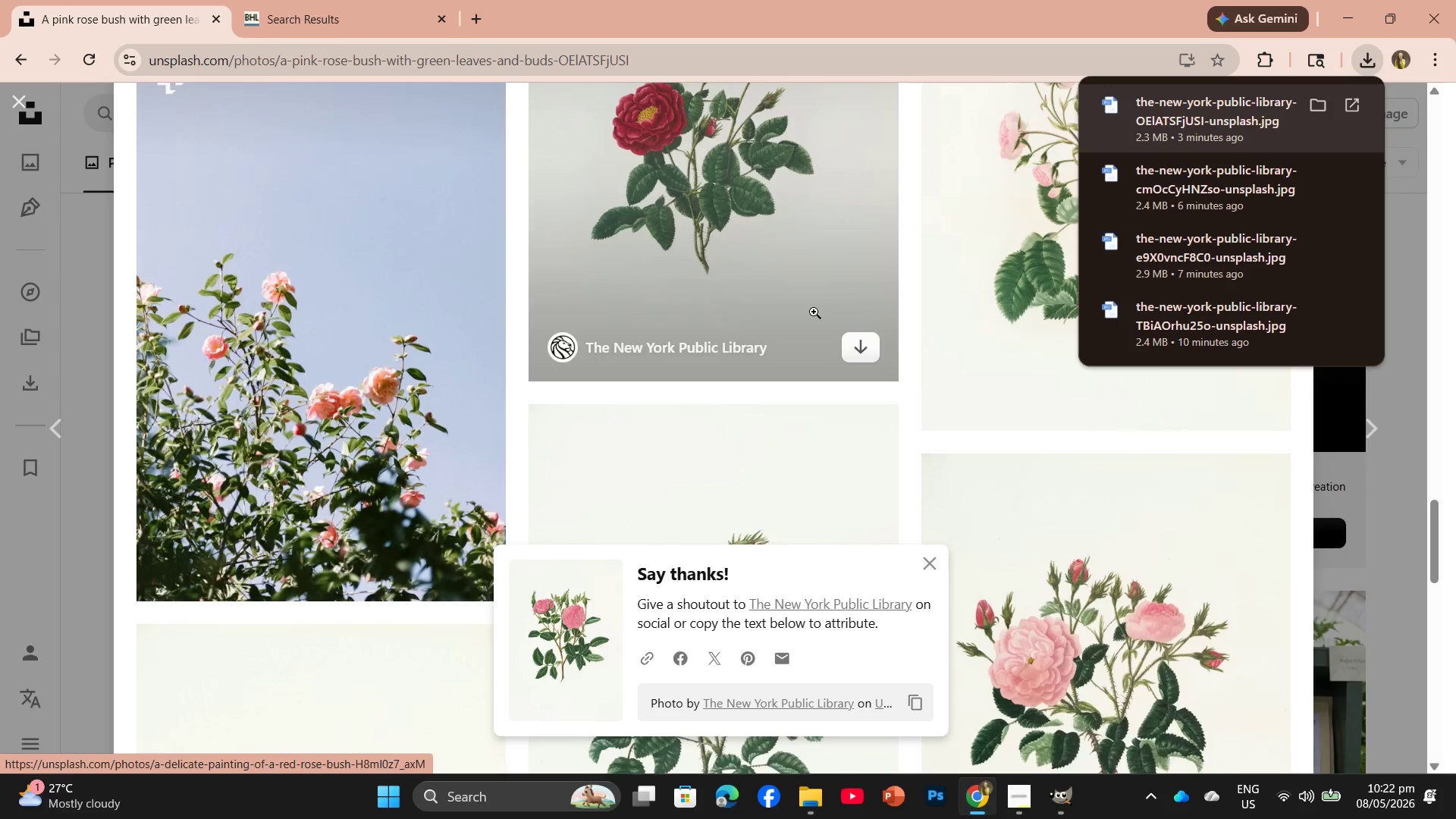 
scroll: coordinate [814, 312], scroll_direction: up, amount: 1.0
 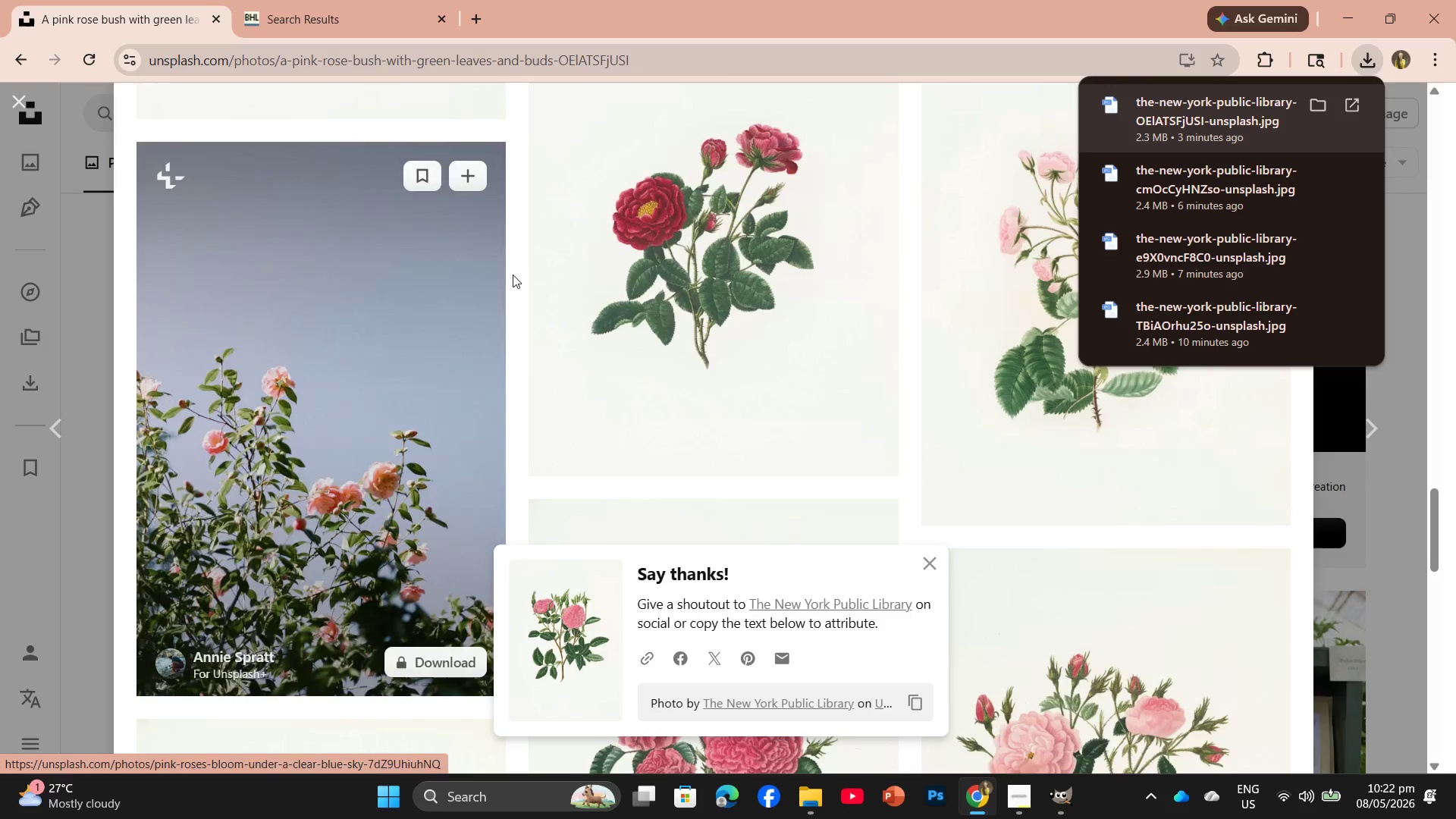 
left_click([672, 272])
 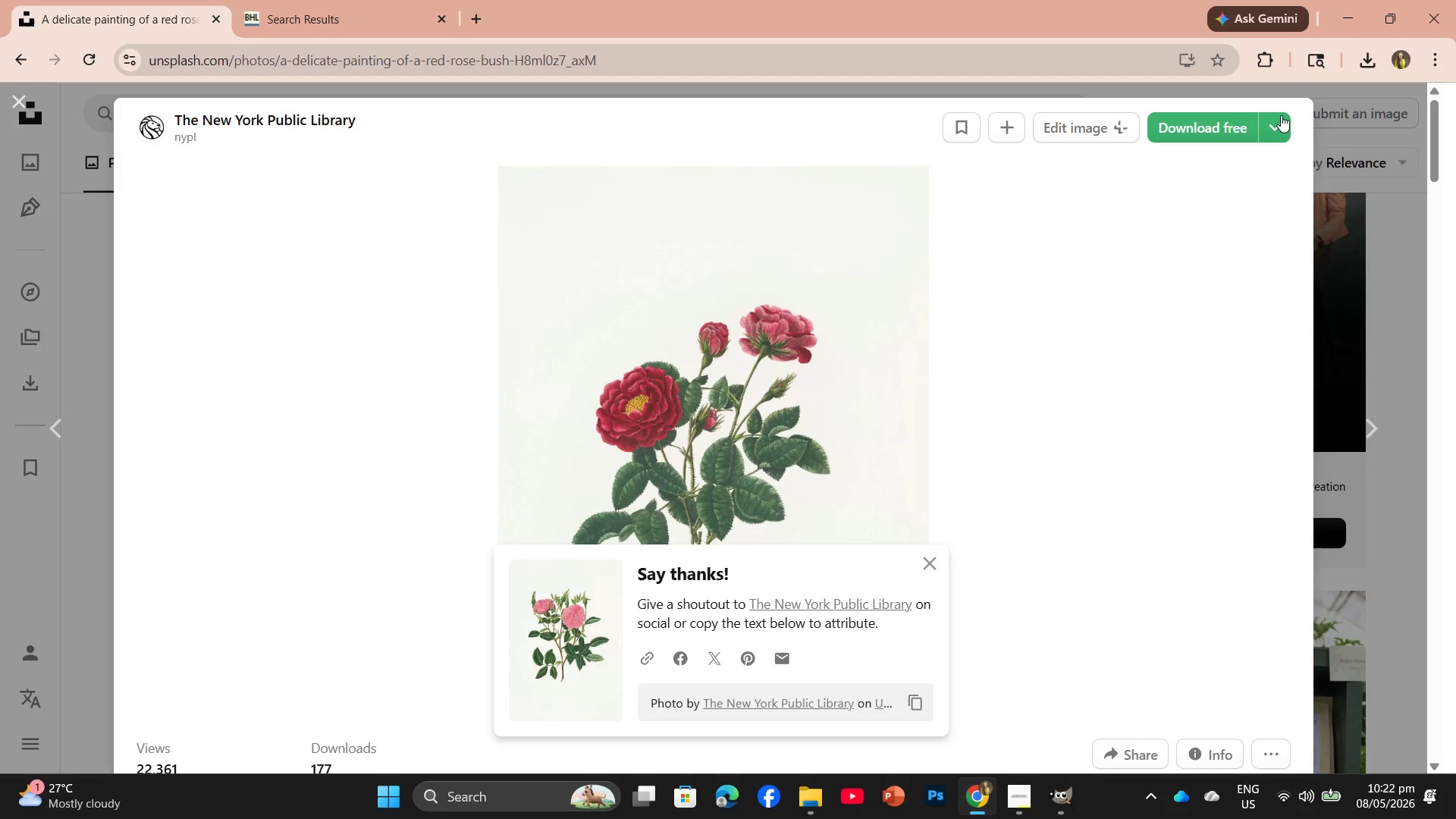 
left_click([1223, 118])
 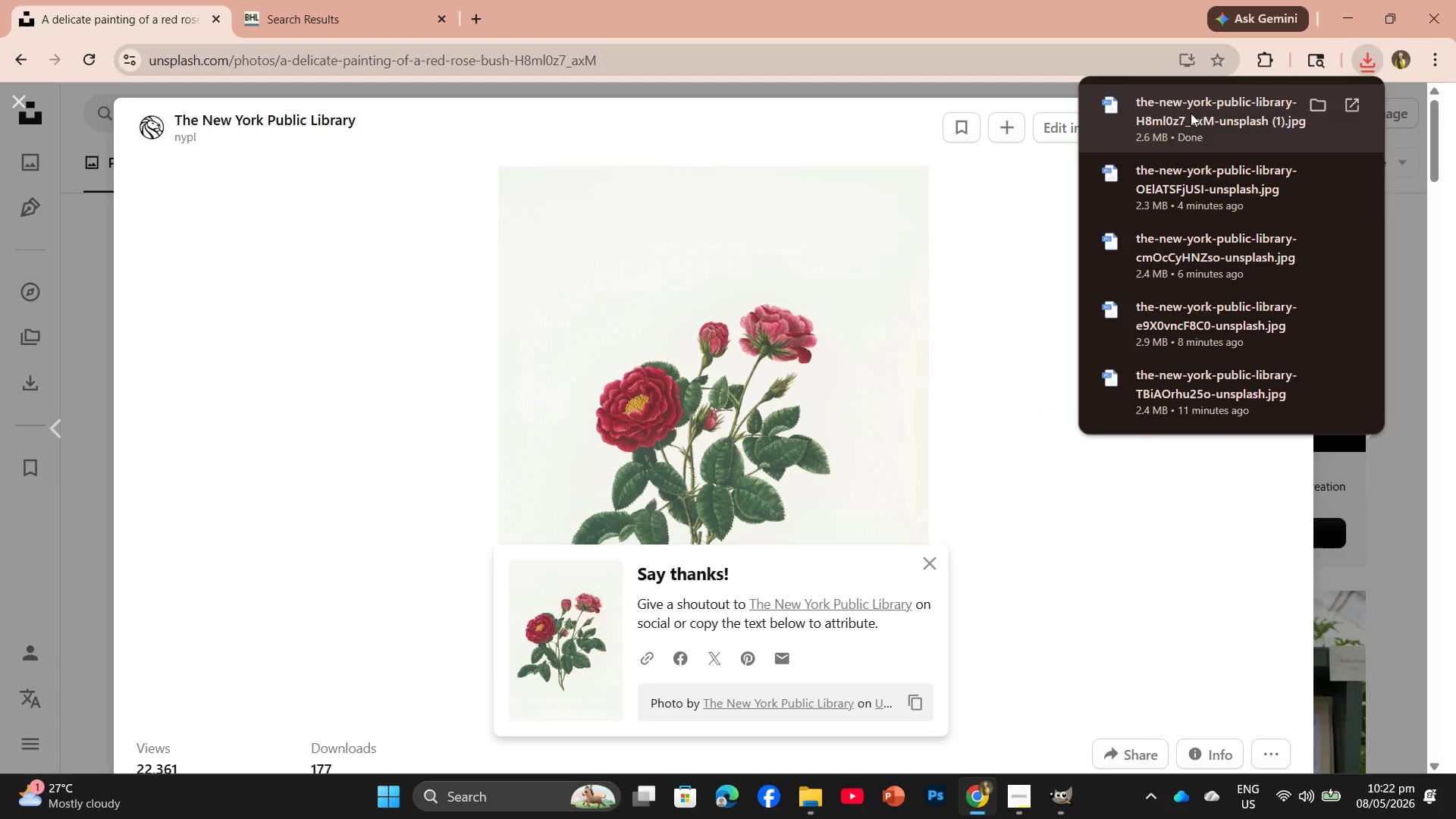 
scroll: coordinate [956, 339], scroll_direction: down, amount: 23.0
 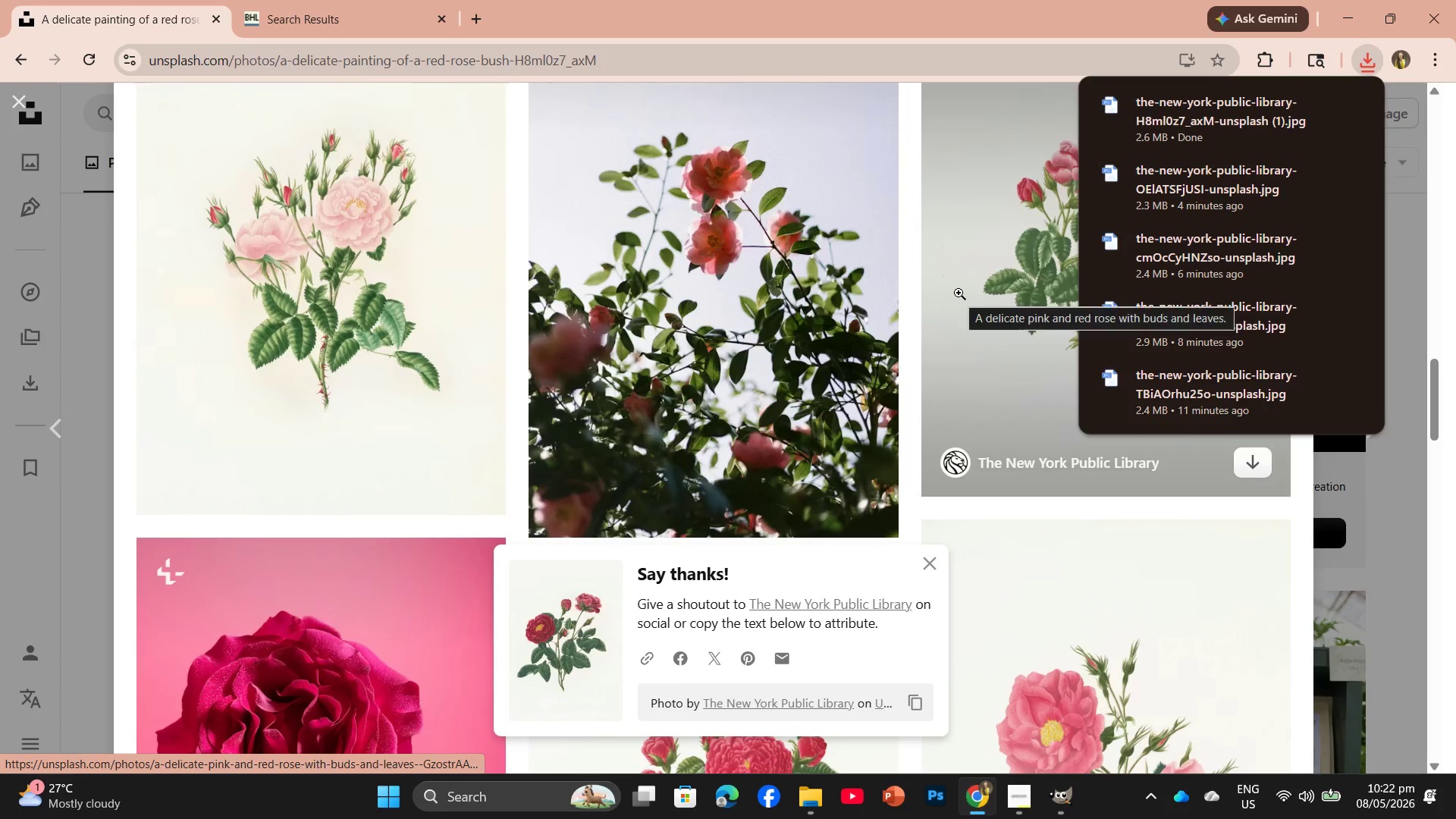 
scroll: coordinate [957, 285], scroll_direction: up, amount: 5.0
 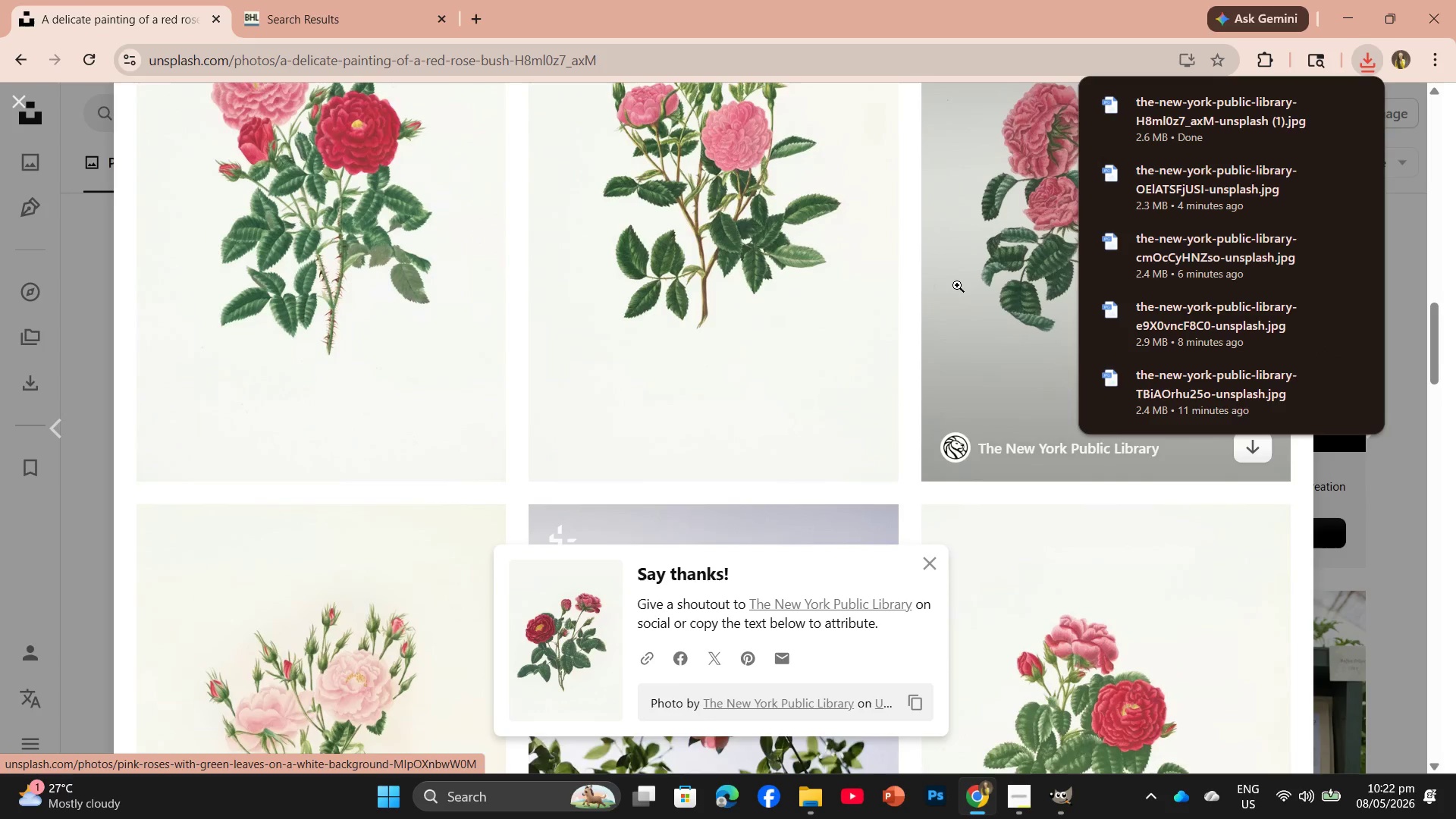 
scroll: coordinate [1011, 356], scroll_direction: down, amount: 22.0
 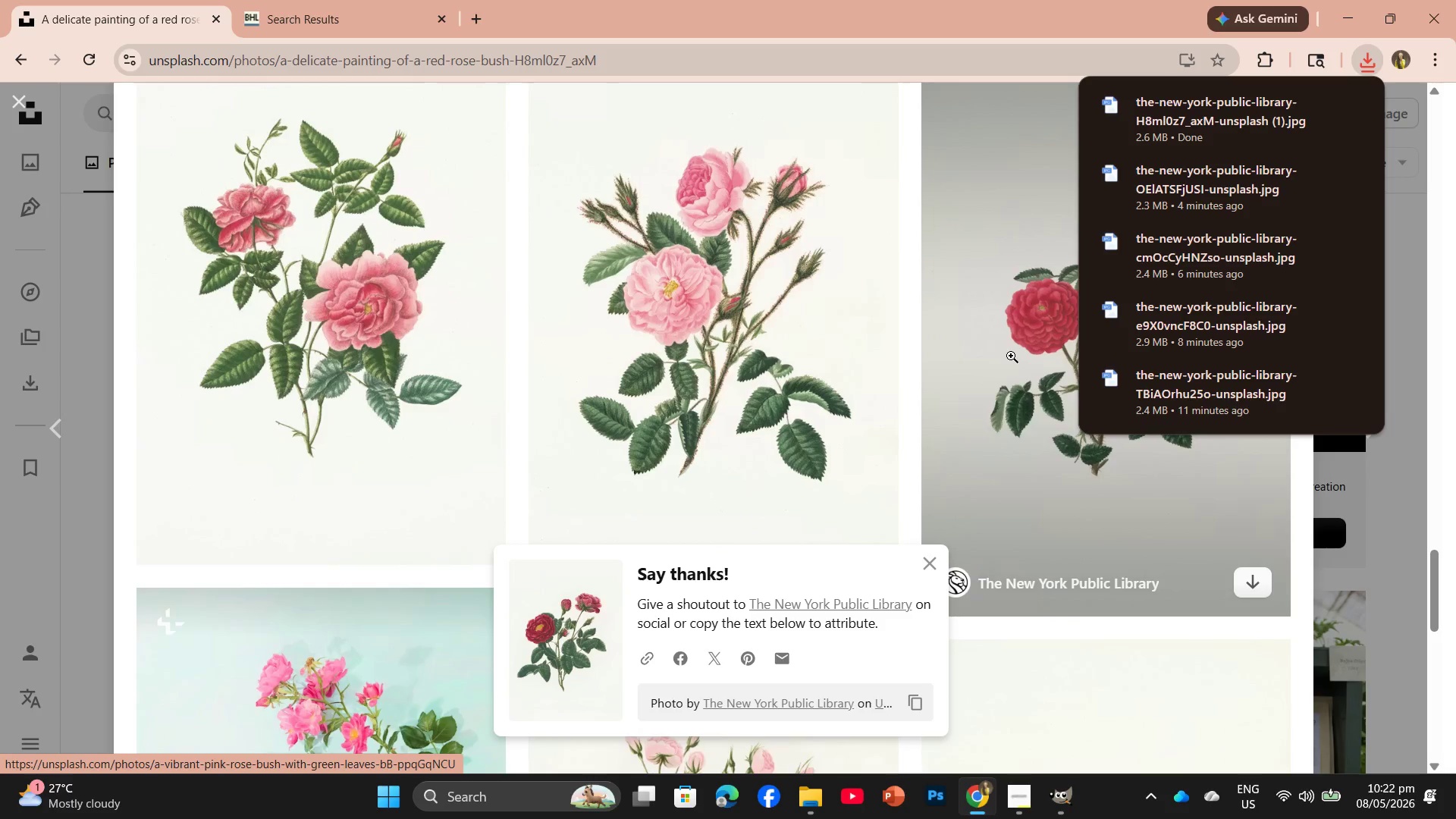 
scroll: coordinate [1026, 282], scroll_direction: down, amount: 12.0
 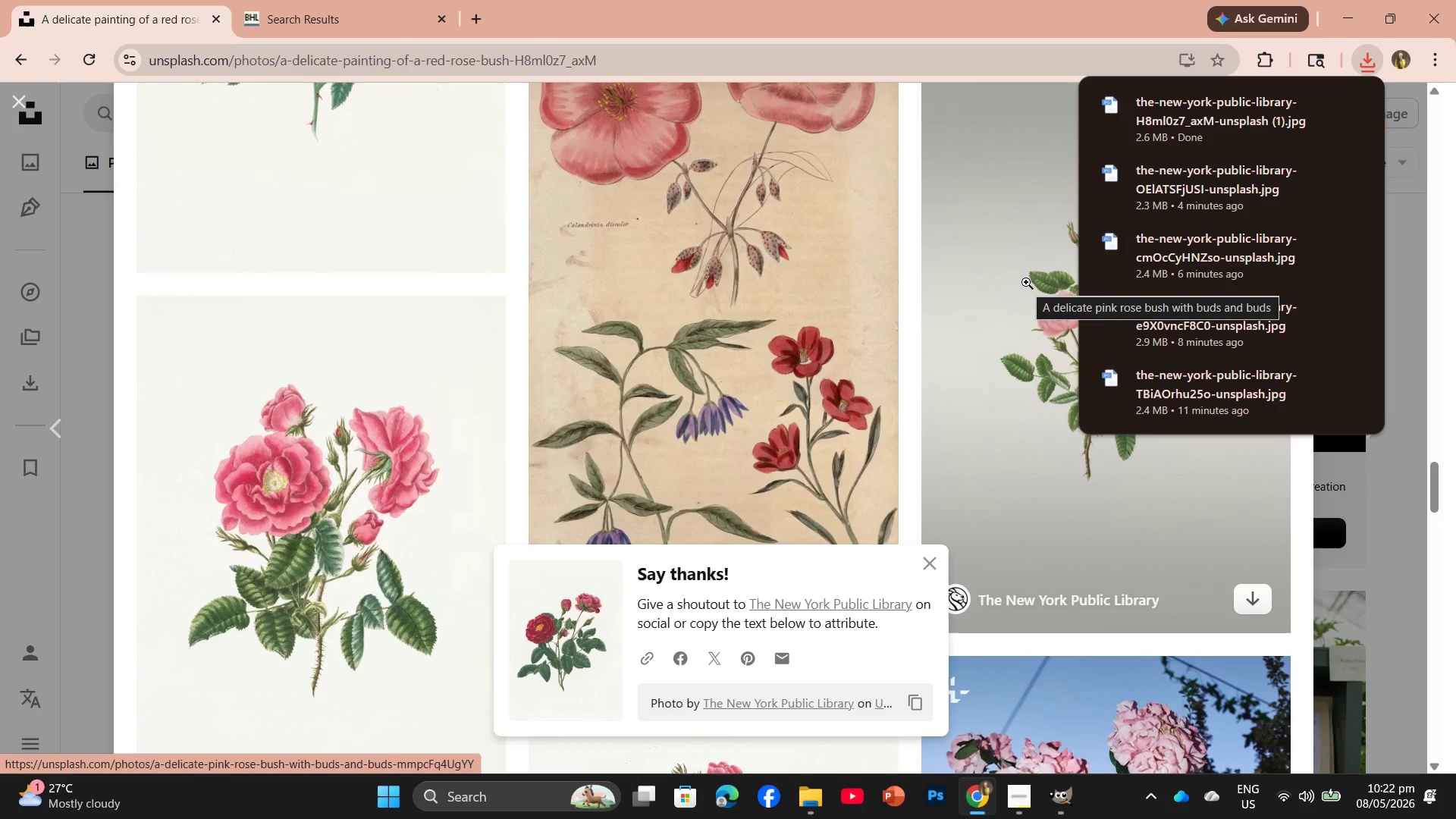 
scroll: coordinate [1026, 282], scroll_direction: up, amount: 2.0
 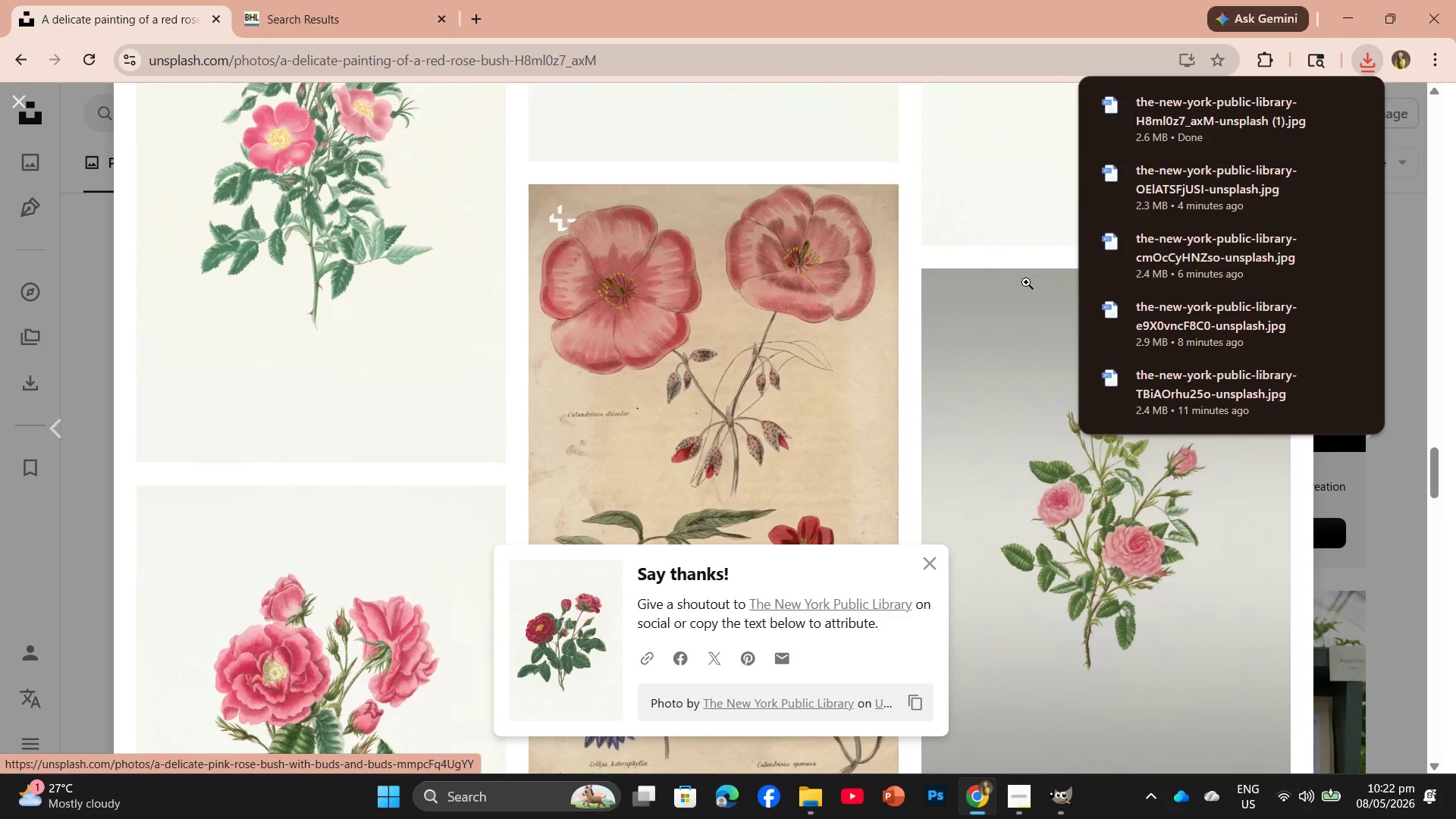 
scroll: coordinate [1026, 282], scroll_direction: down, amount: 6.0
 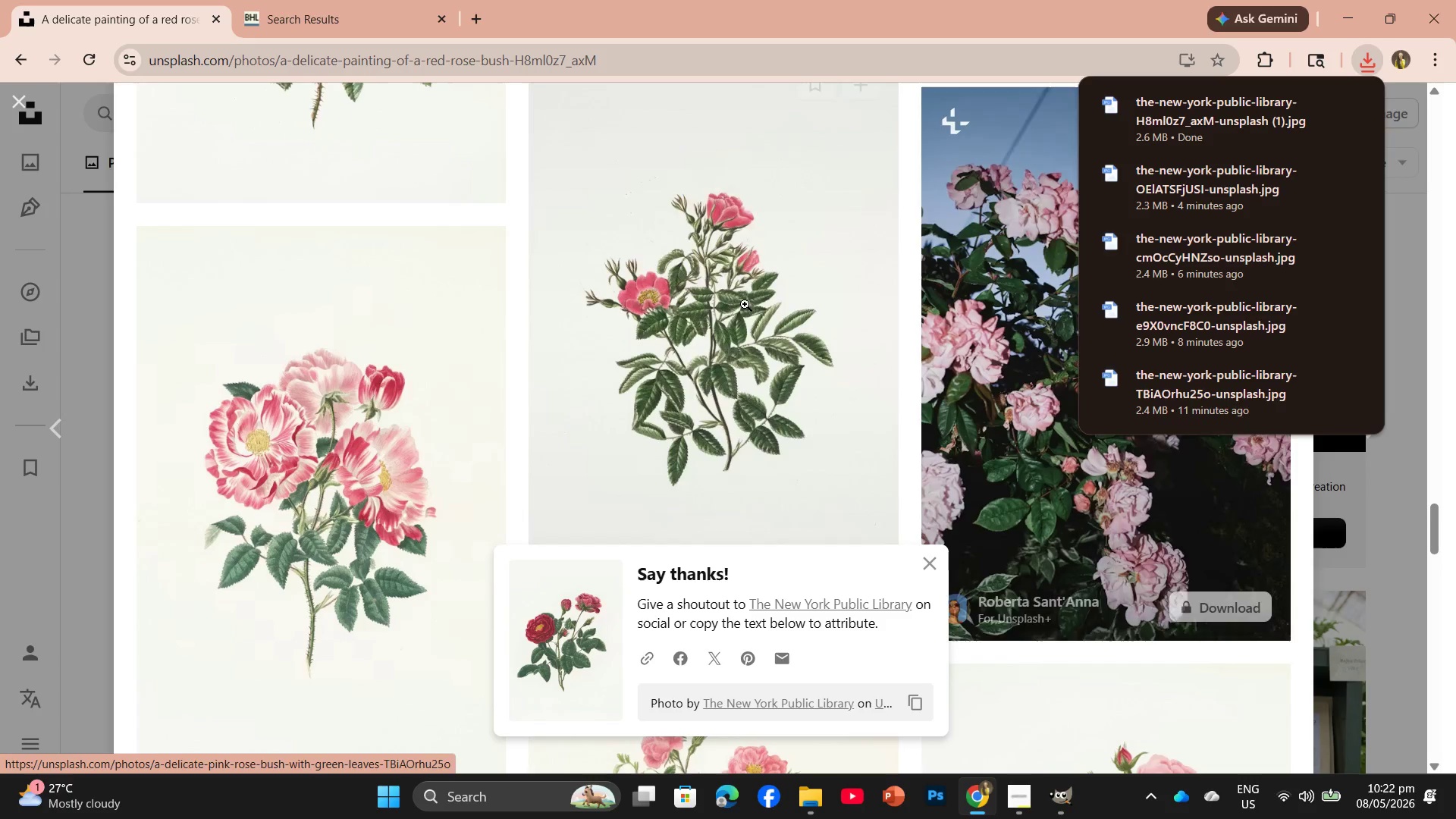 
left_click([366, 380])
 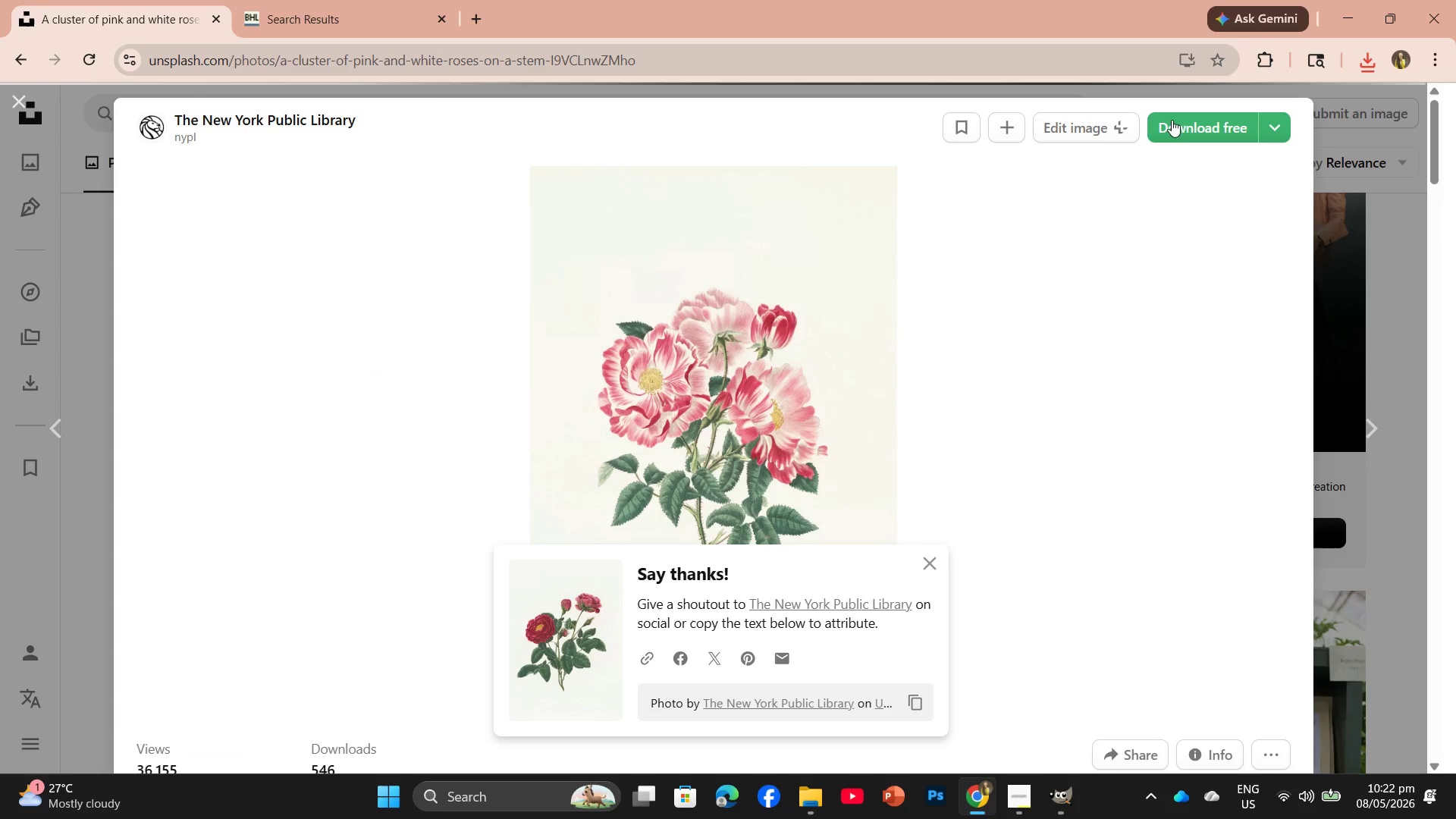 
left_click([1186, 130])
 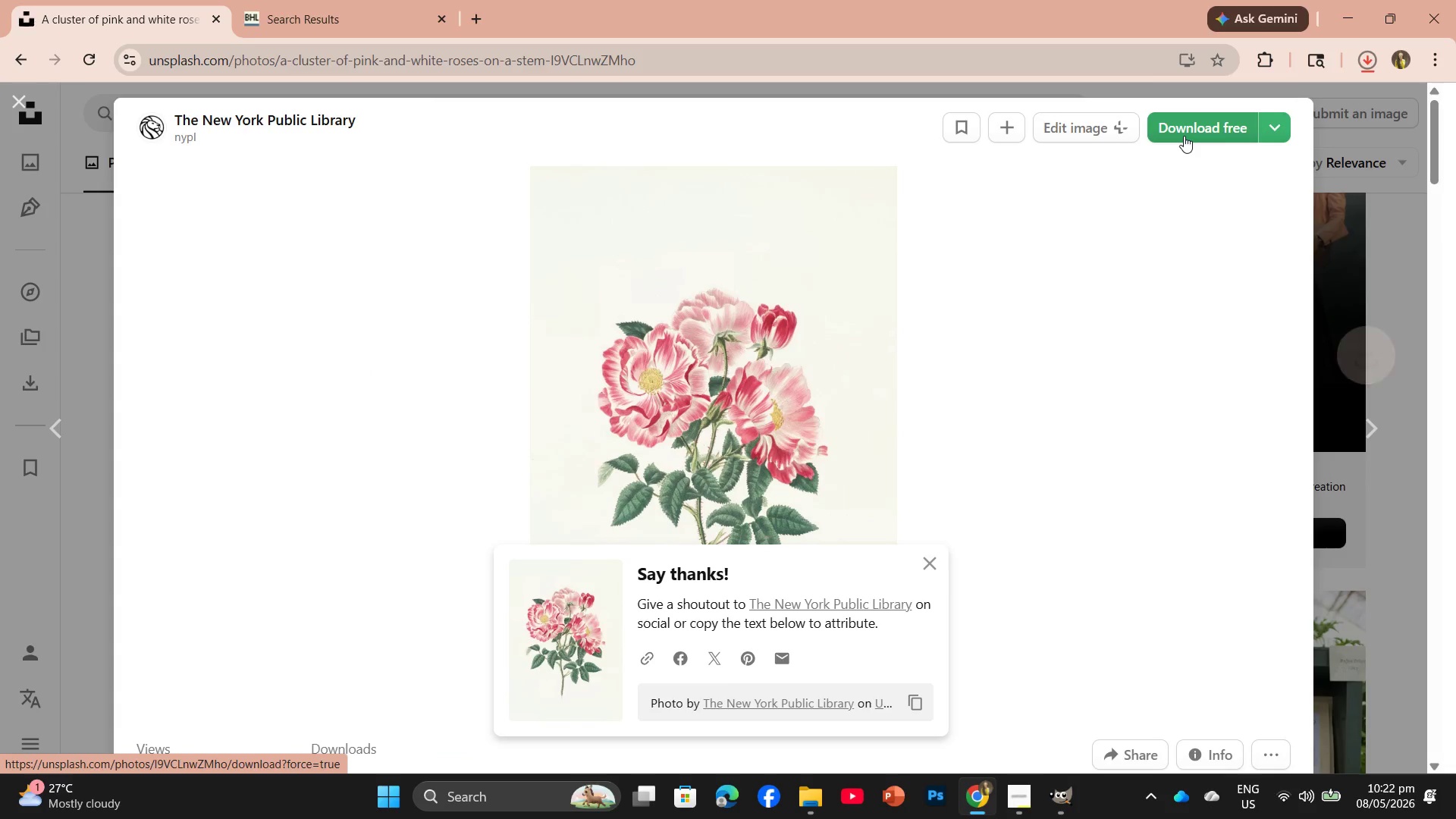 
mouse_move([1189, 124])
 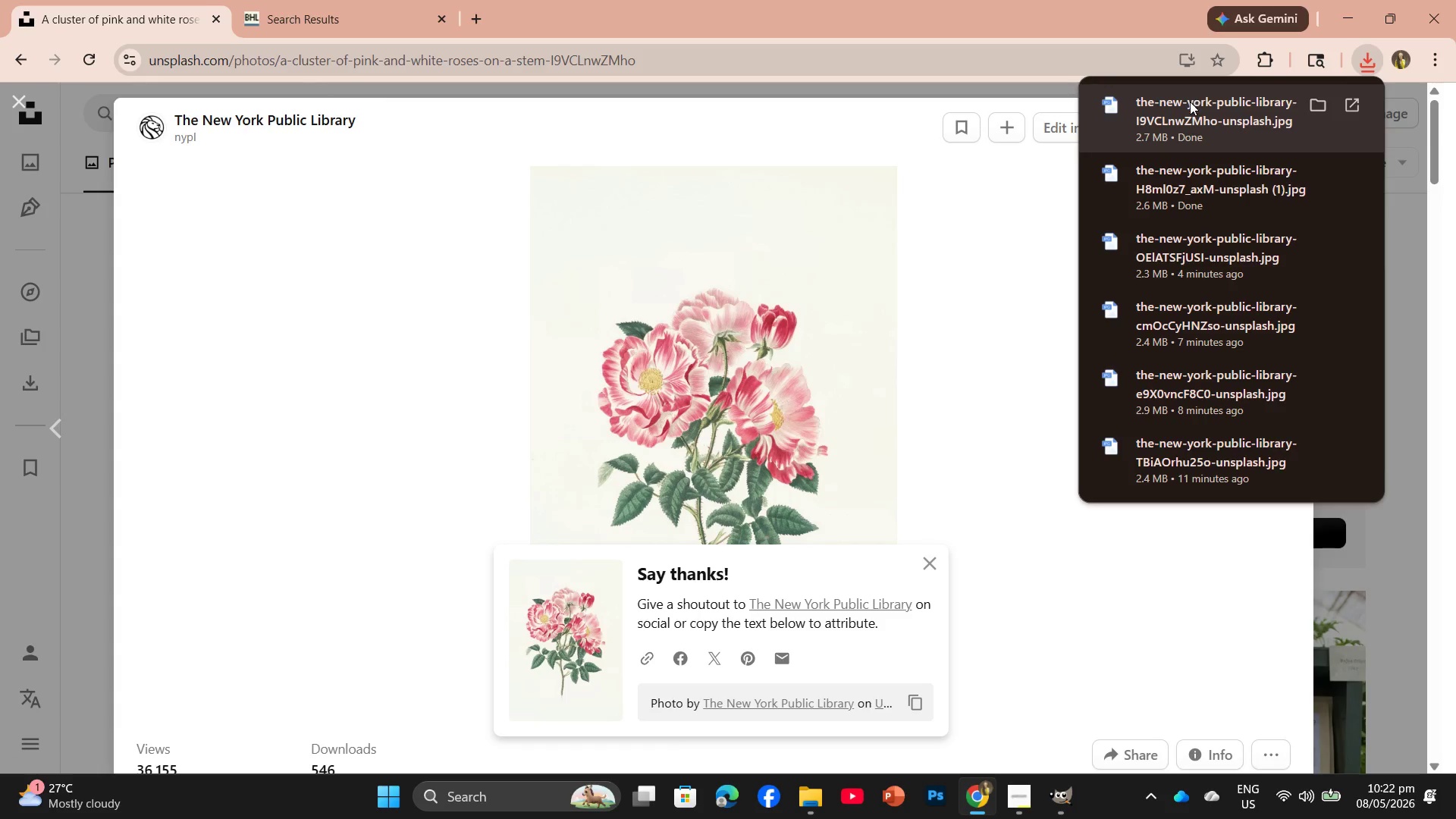 
left_click_drag(start_coordinate=[1188, 105], to_coordinate=[522, 62])
 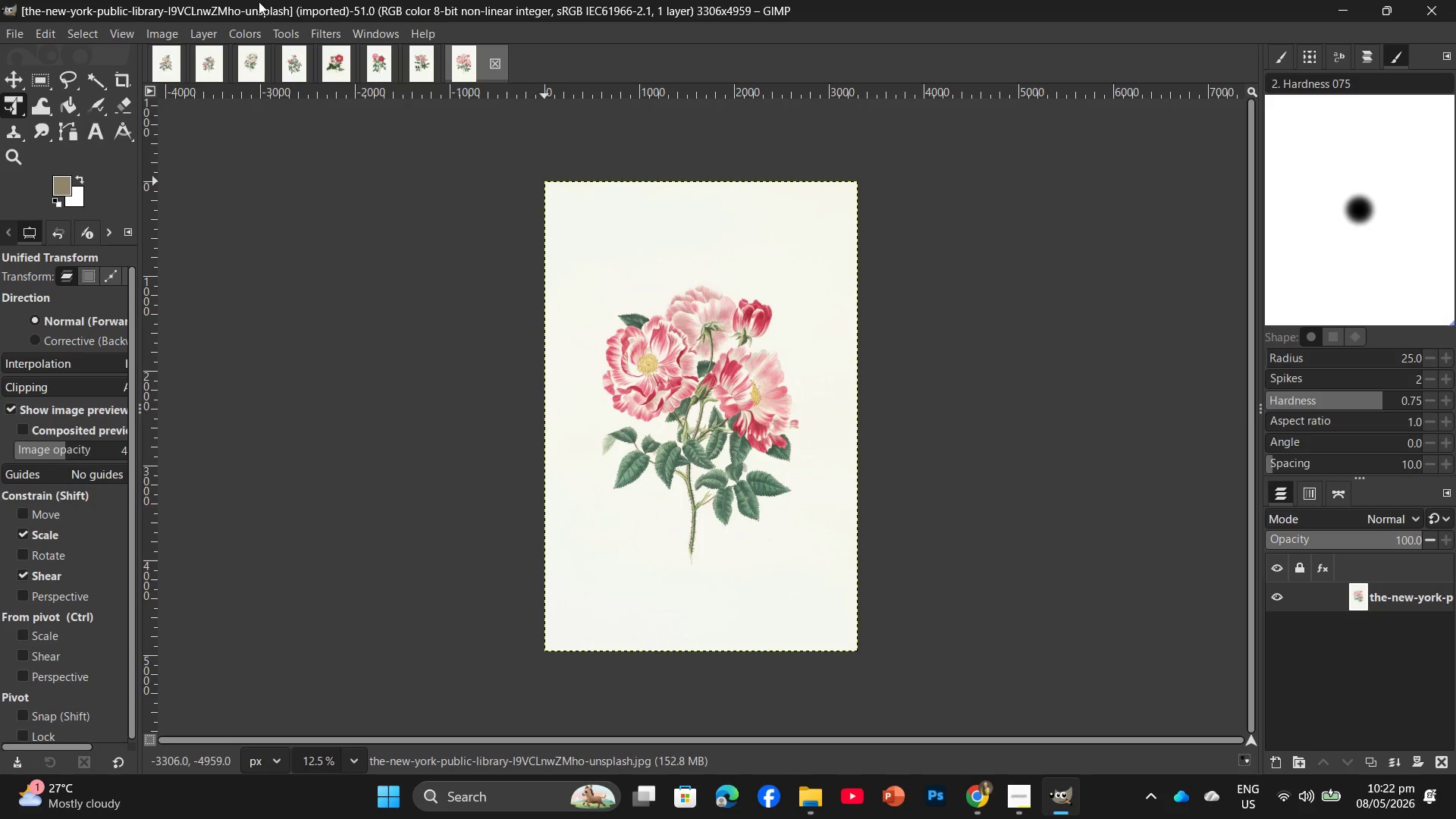 
left_click([164, 25])
 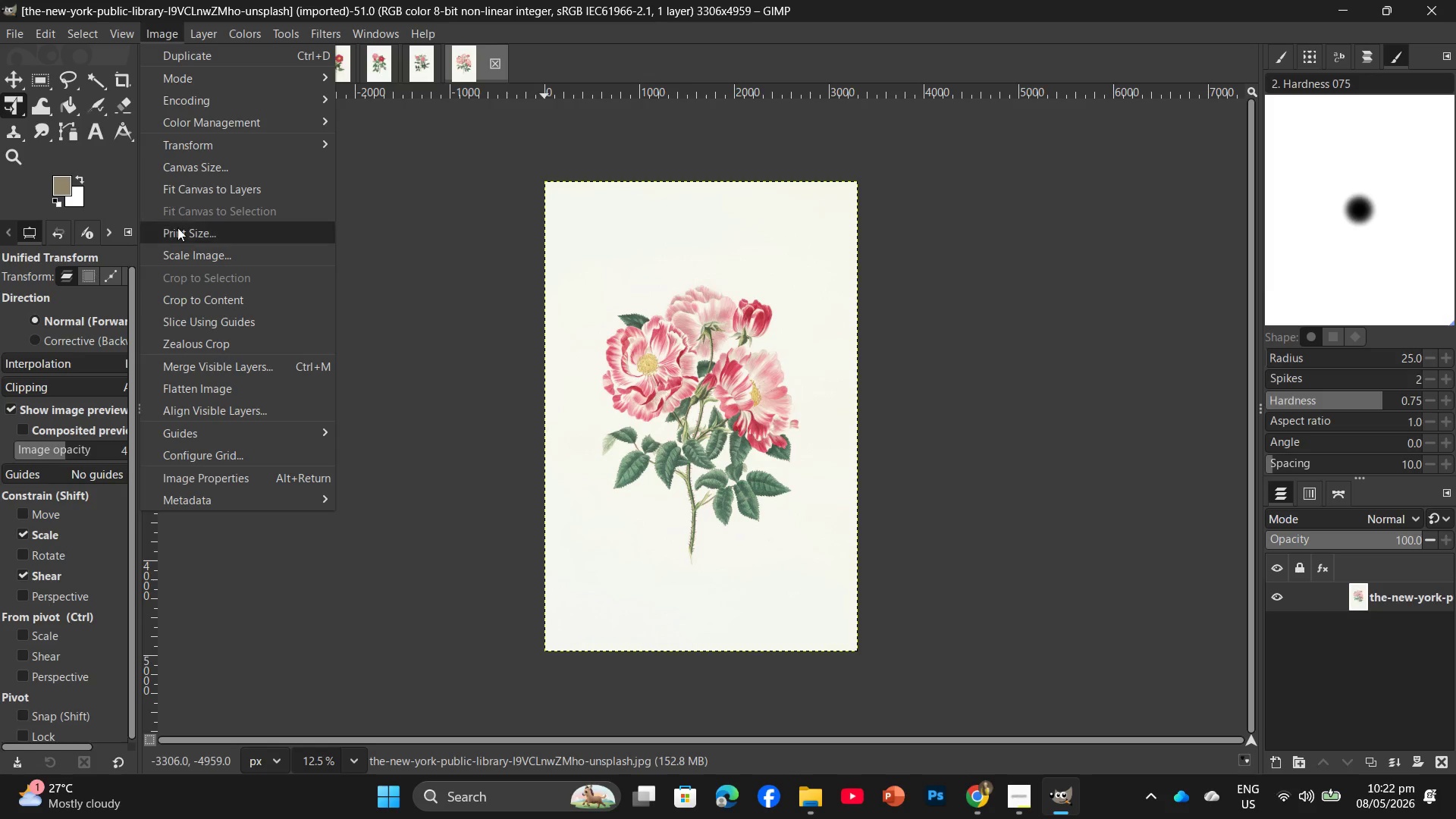 
left_click([180, 255])
 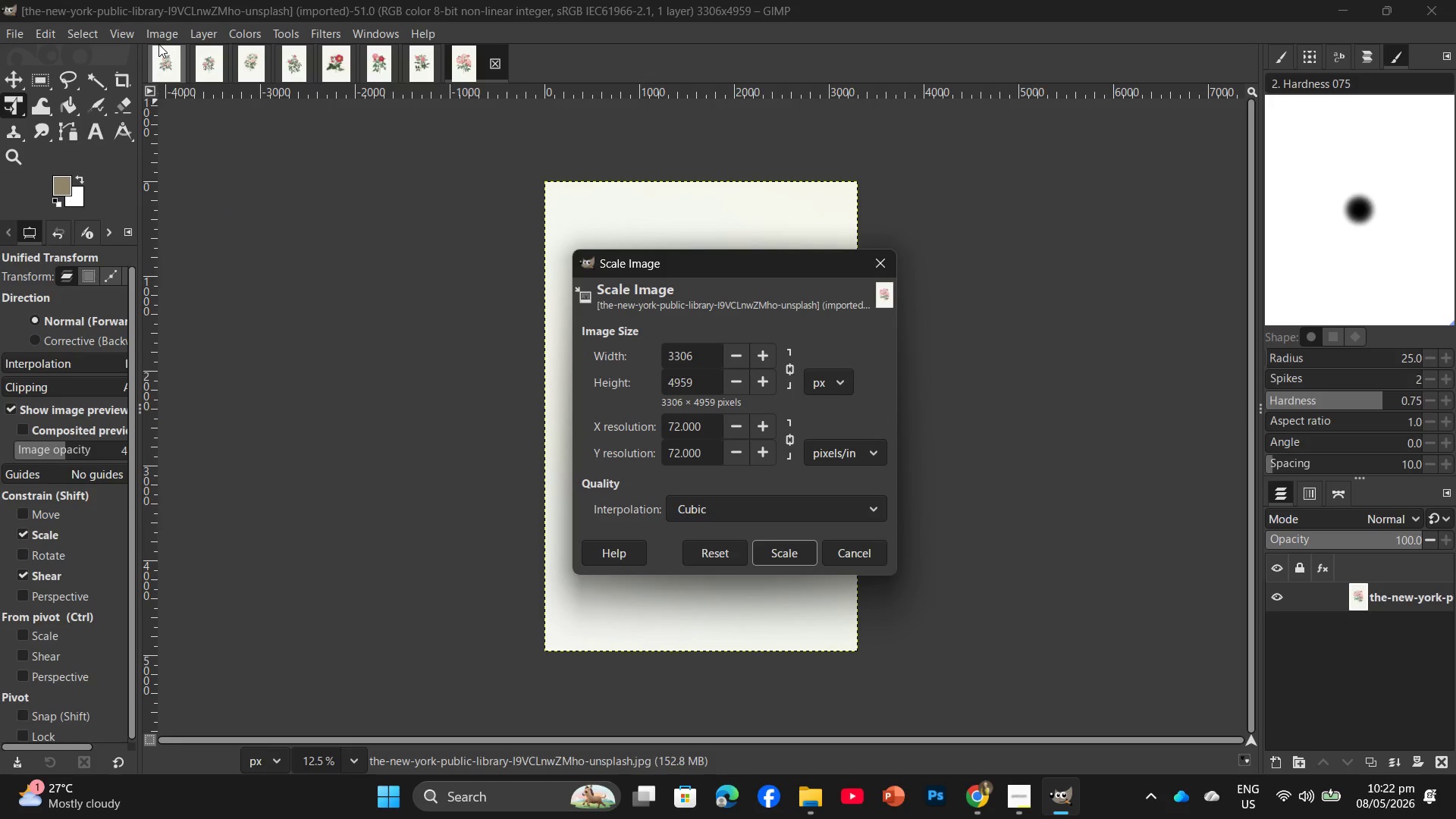 
wait(7.83)
 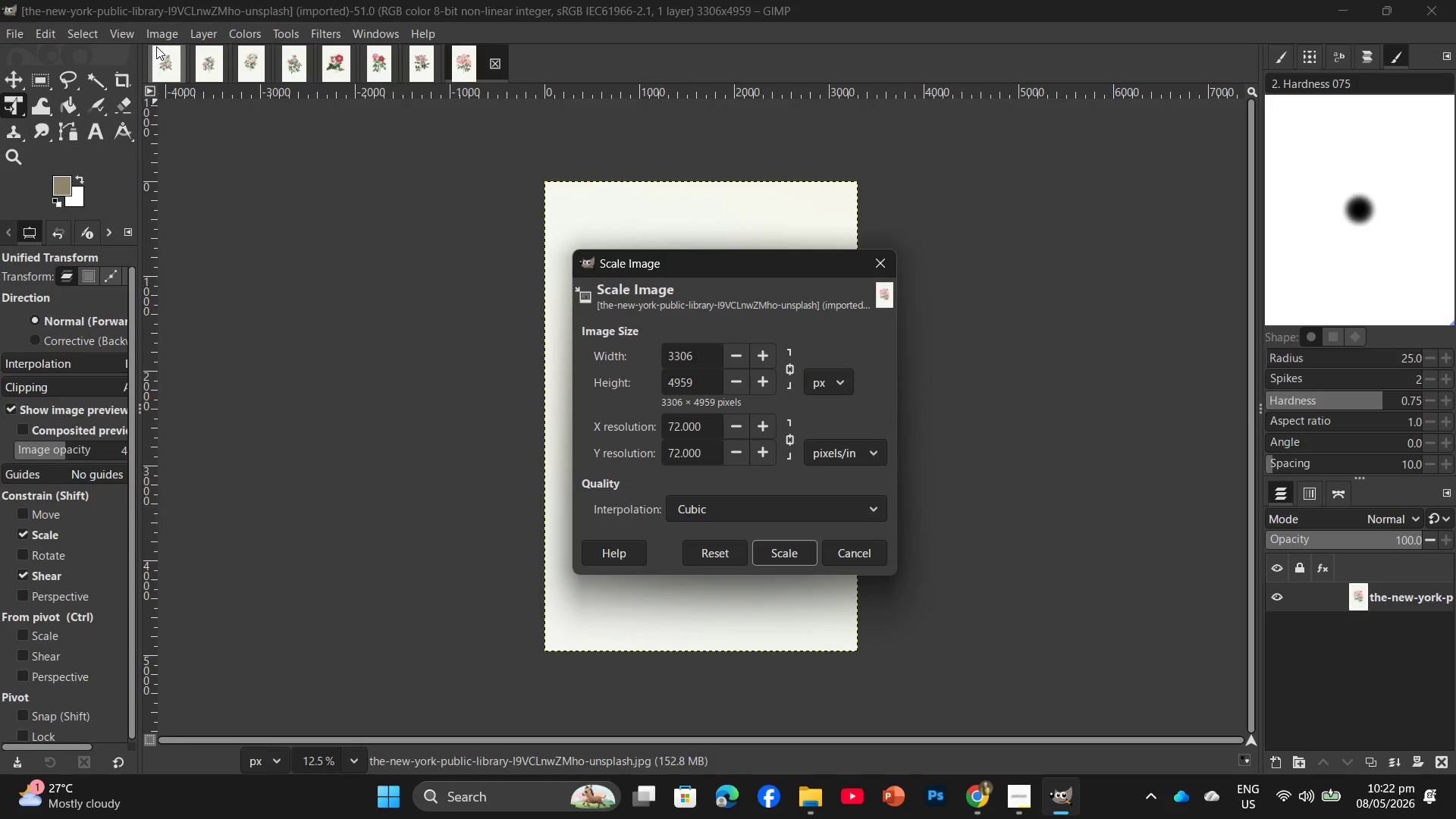 
left_click_drag(start_coordinate=[704, 383], to_coordinate=[661, 383])
 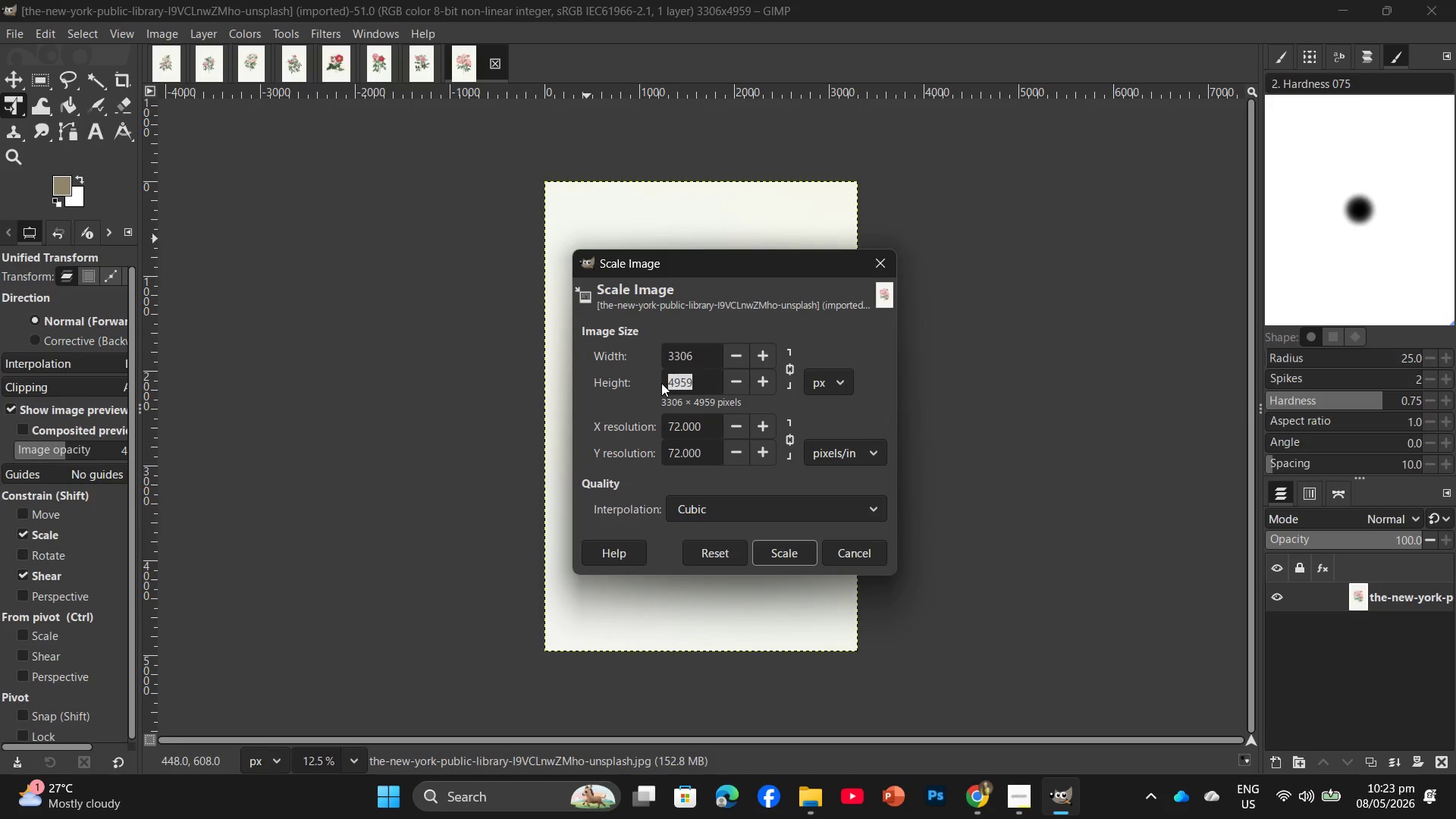 
key(Numpad2)
 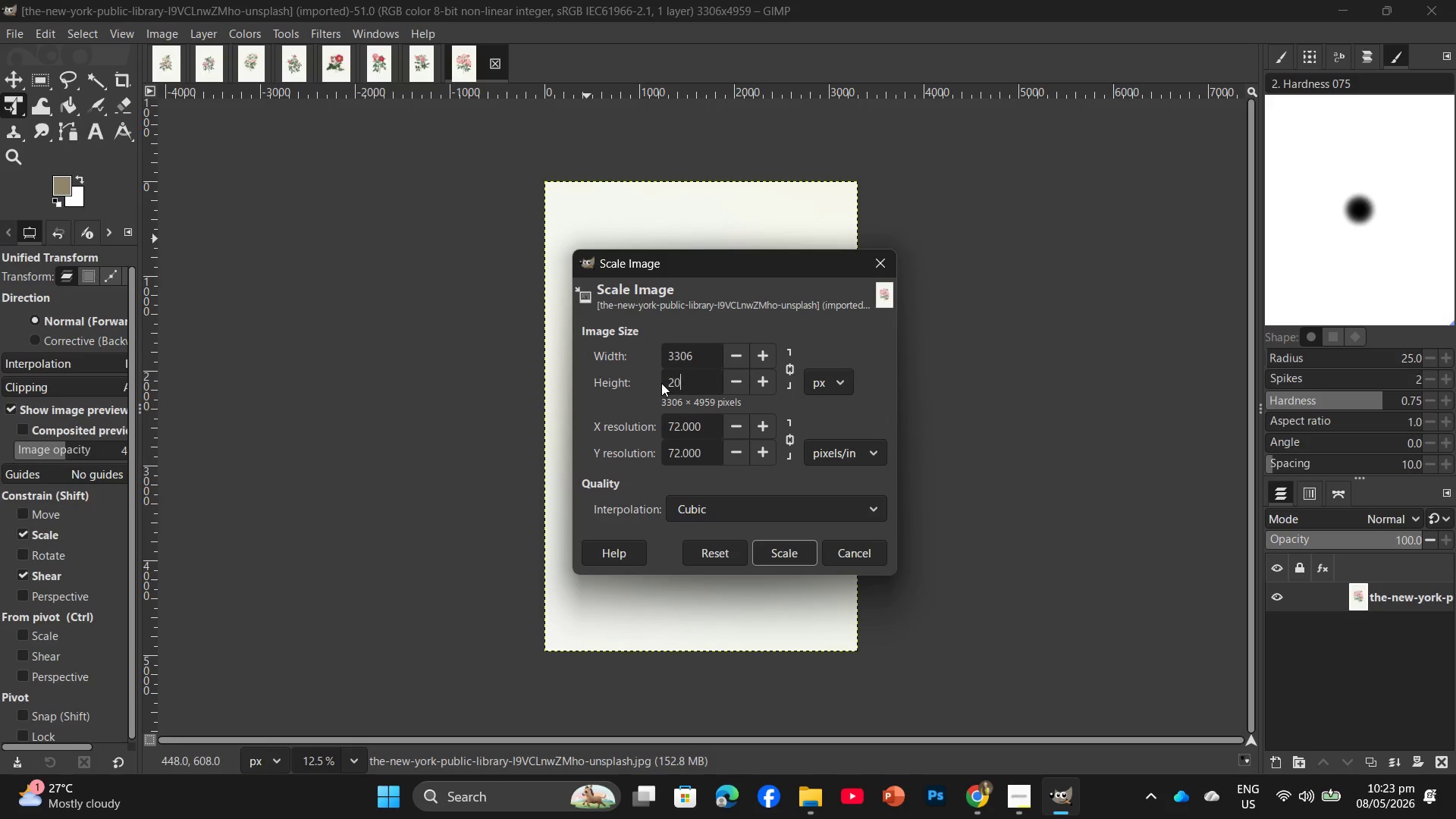 
key(Numpad0)
 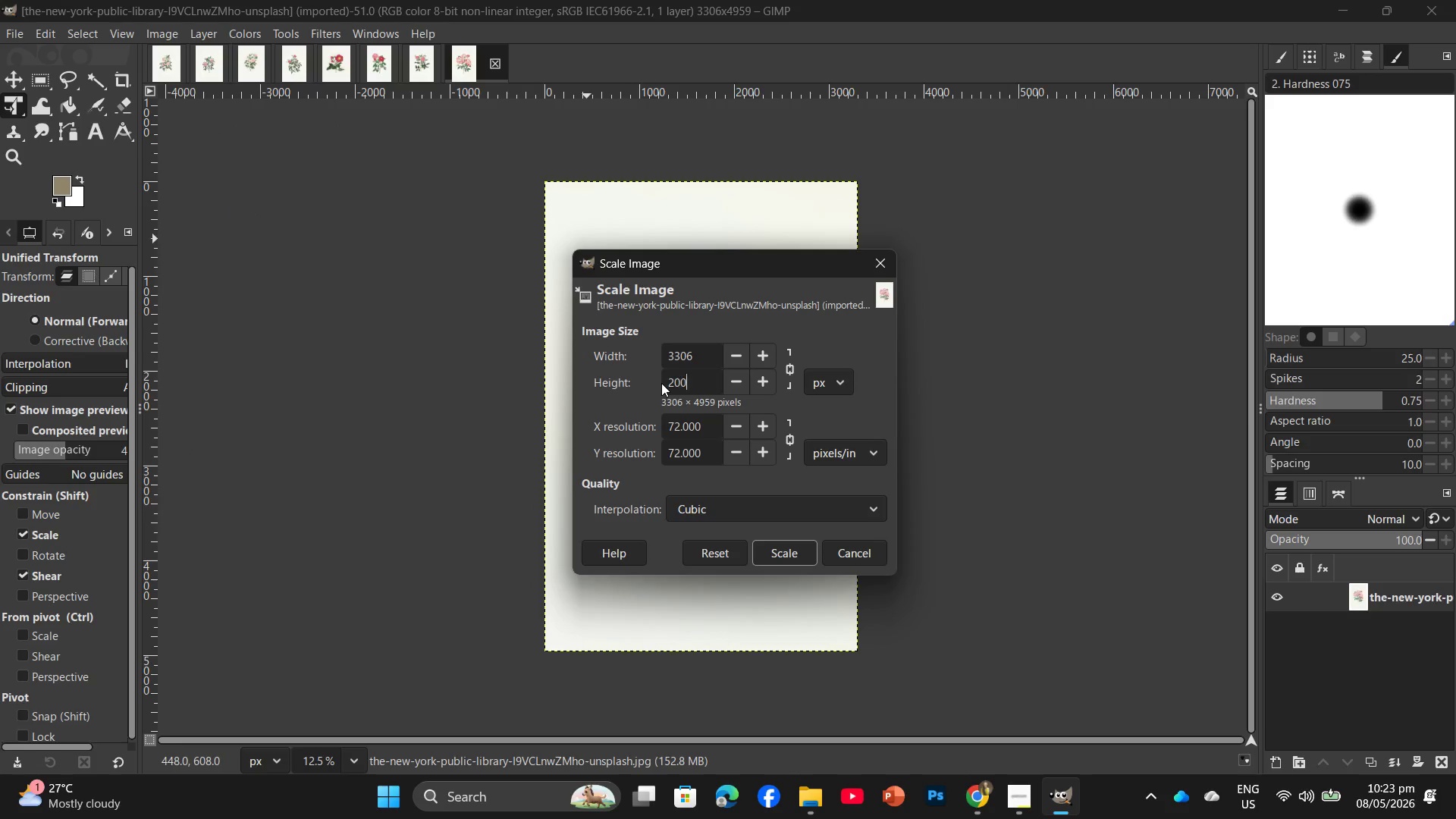 
key(Numpad0)
 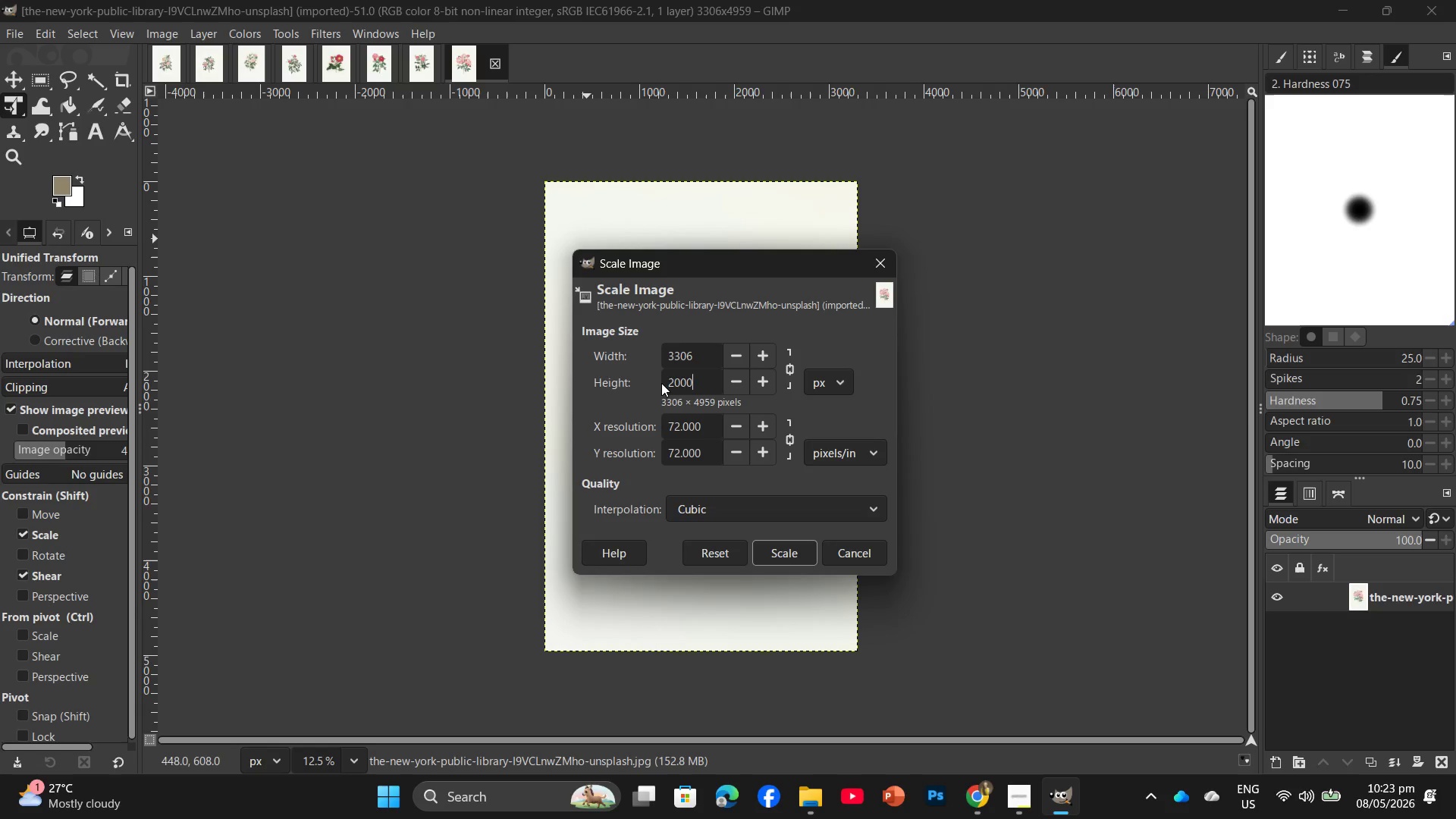 
key(Numpad0)
 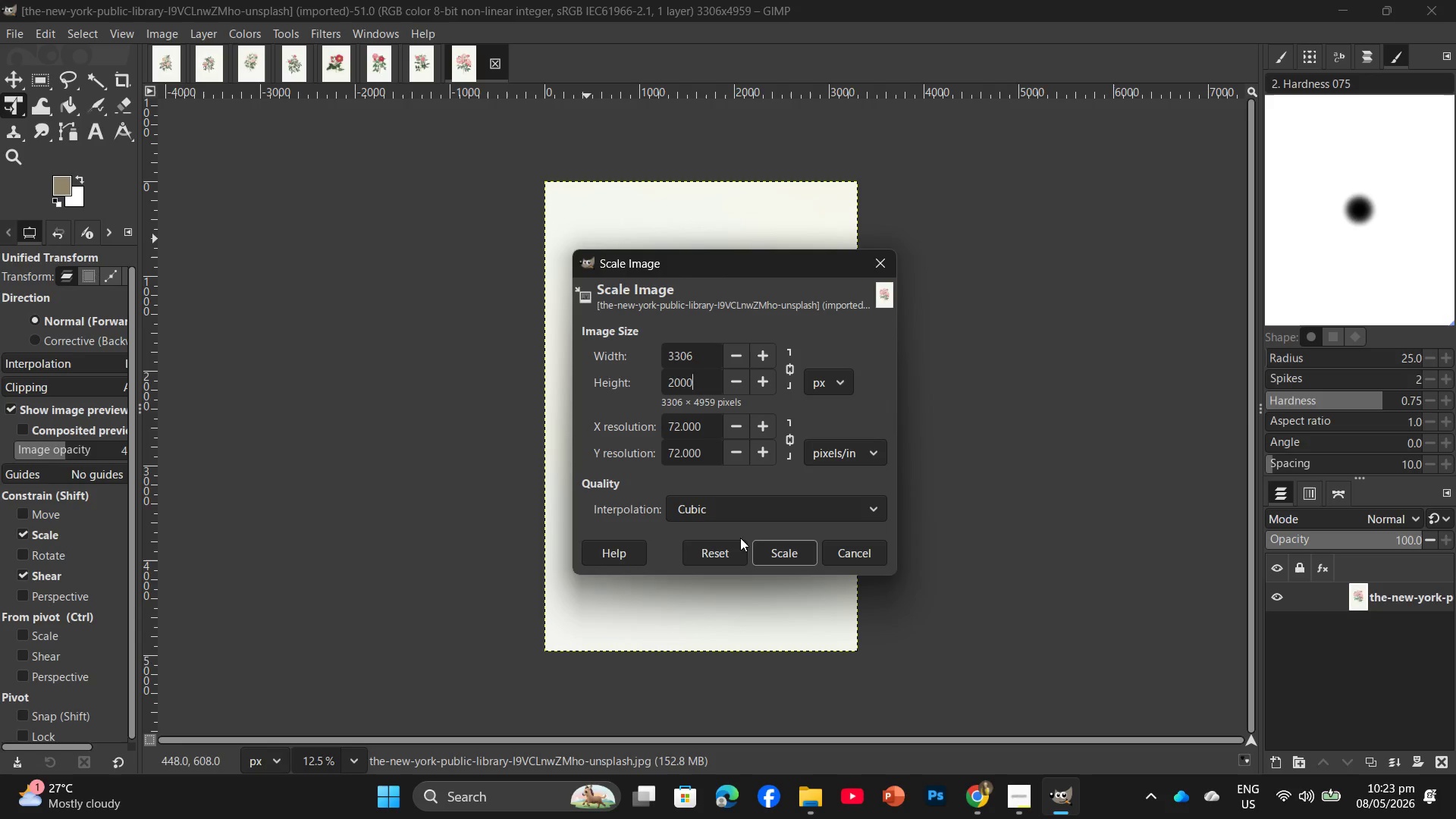 
left_click([780, 545])
 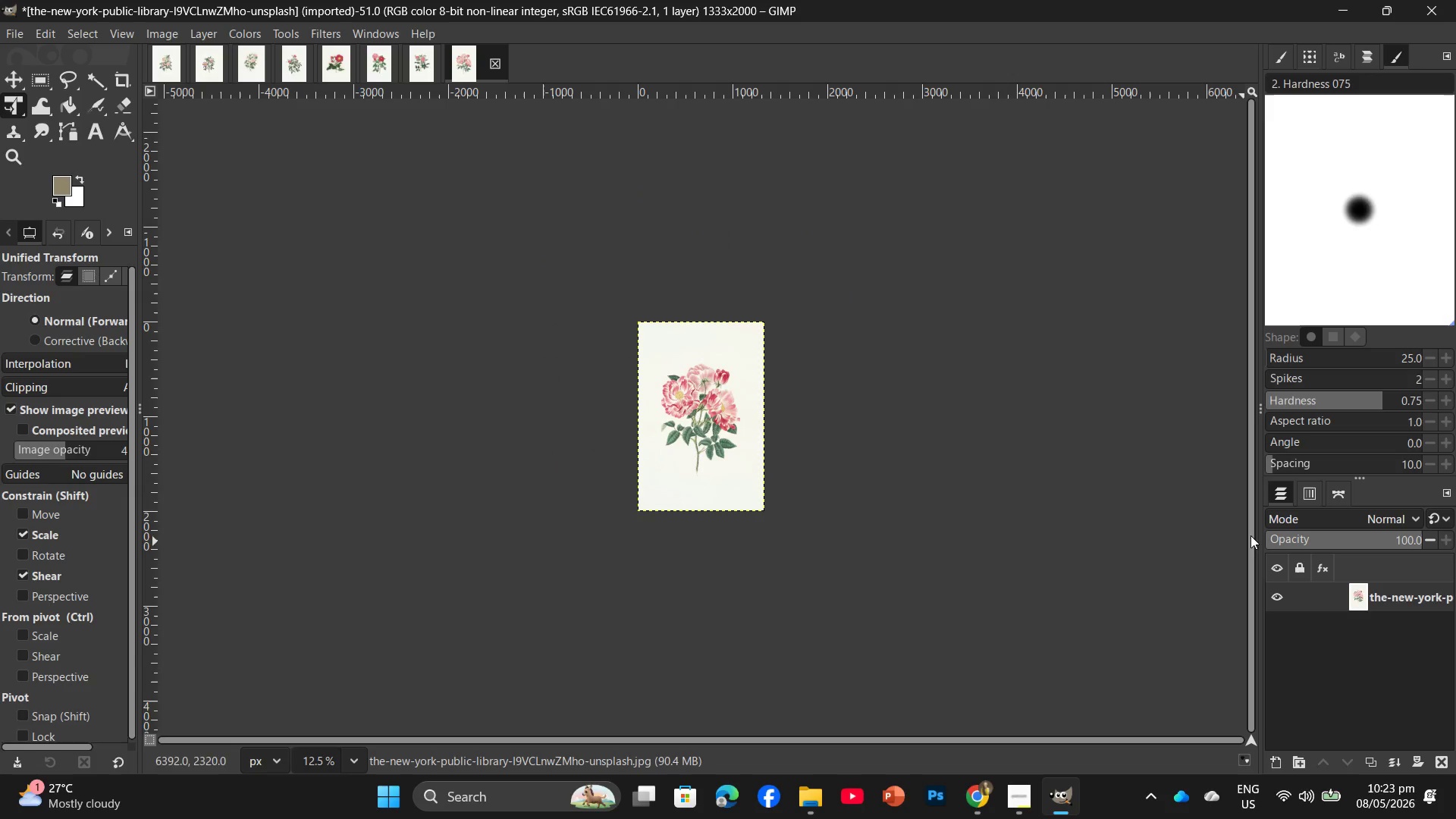 
hold_key(key=ControlLeft, duration=1.2)
scroll: coordinate [704, 417], scroll_direction: up, amount: 12.0
 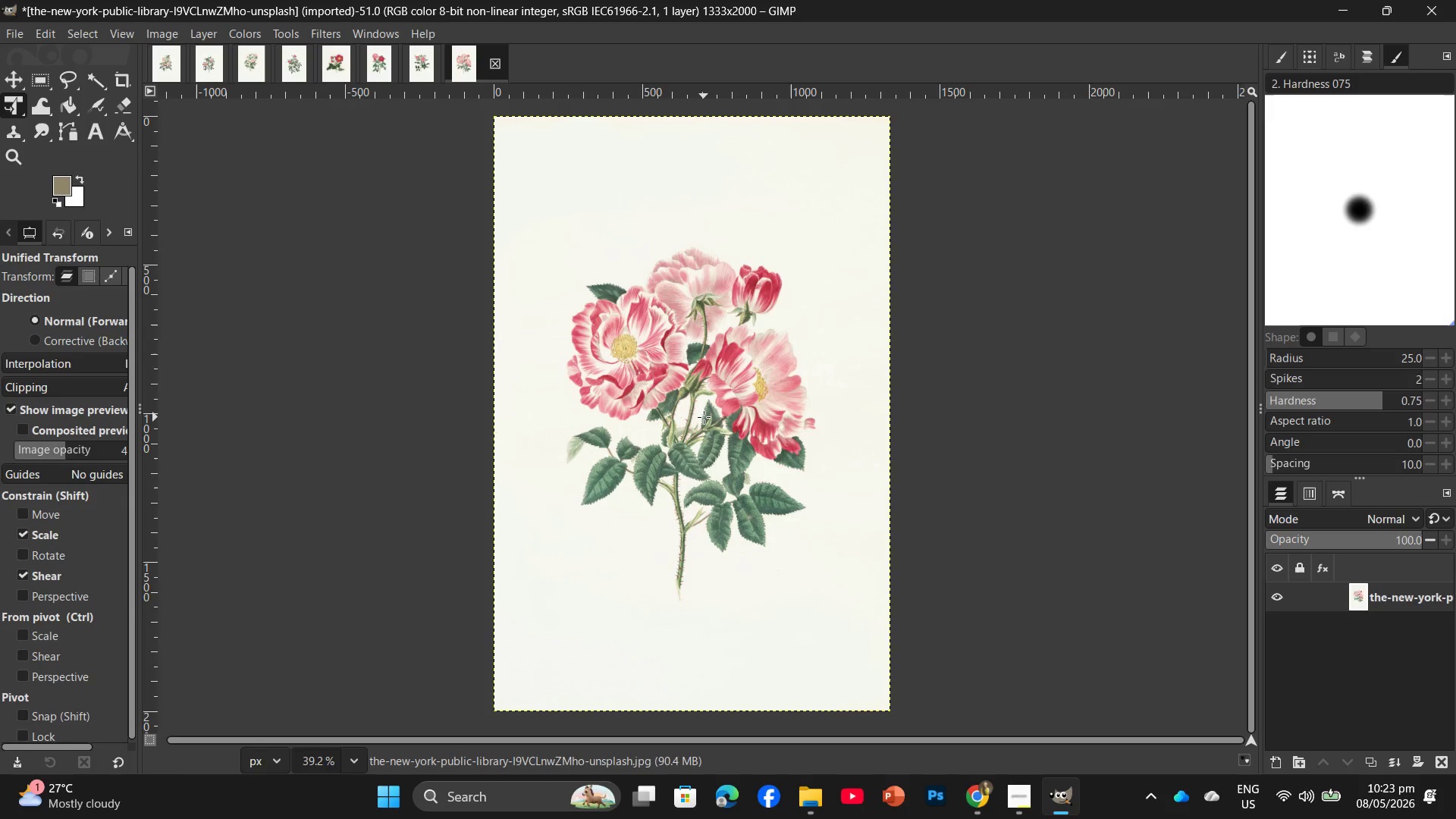 
key(Control+F)
 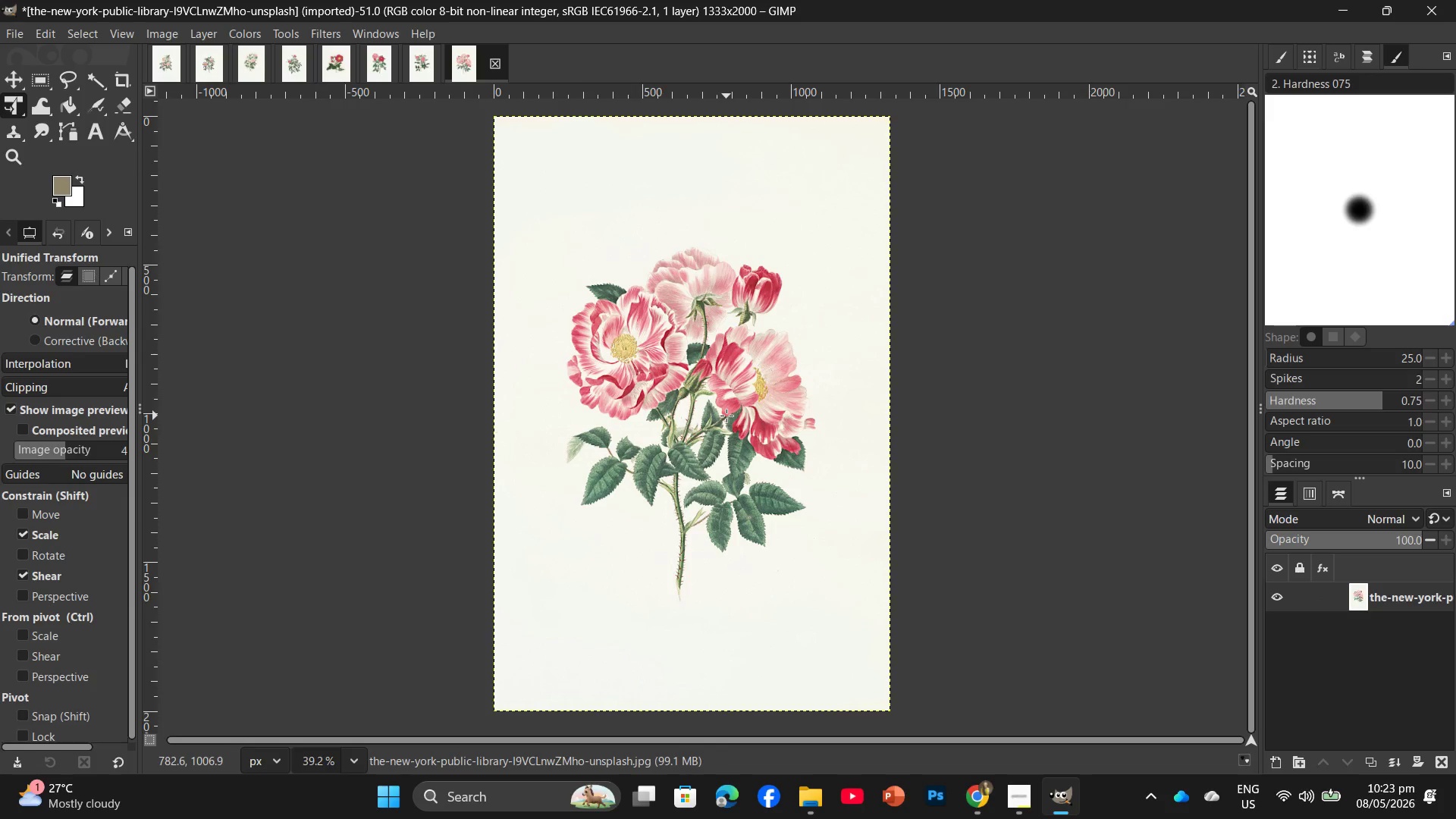 
key(Control+Shift+E)
 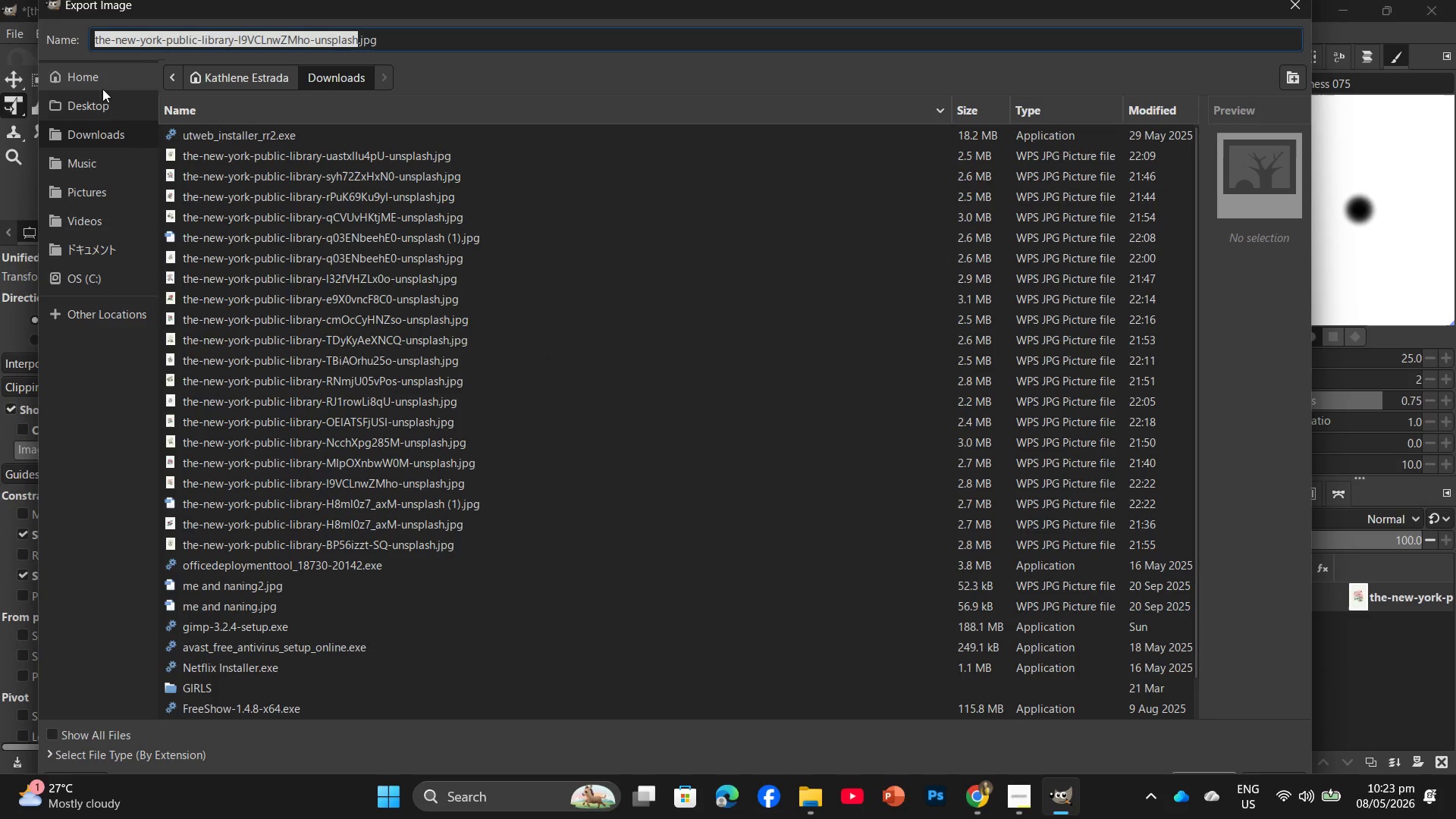 
left_click([95, 99])
 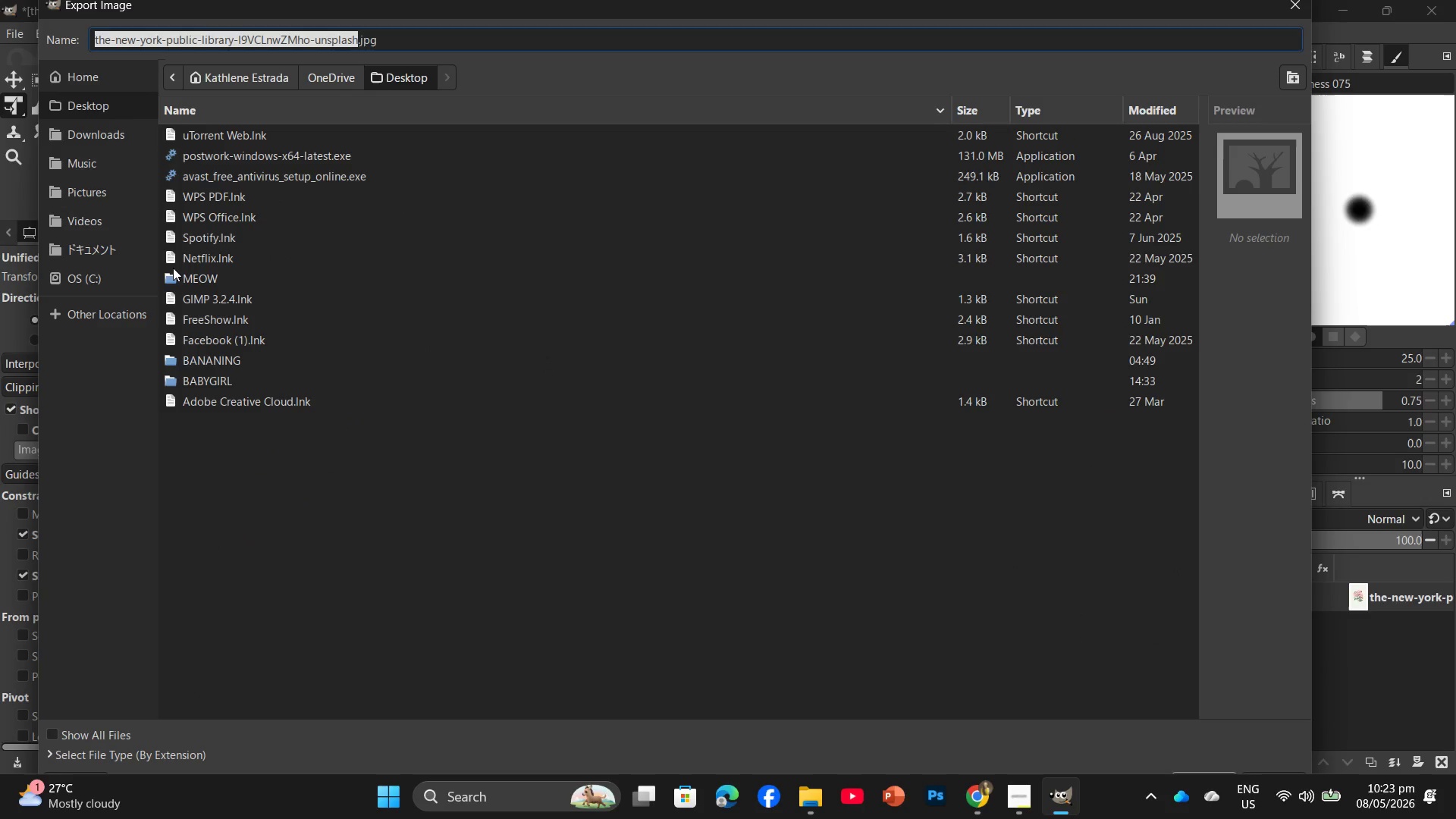 
double_click([173, 268])
 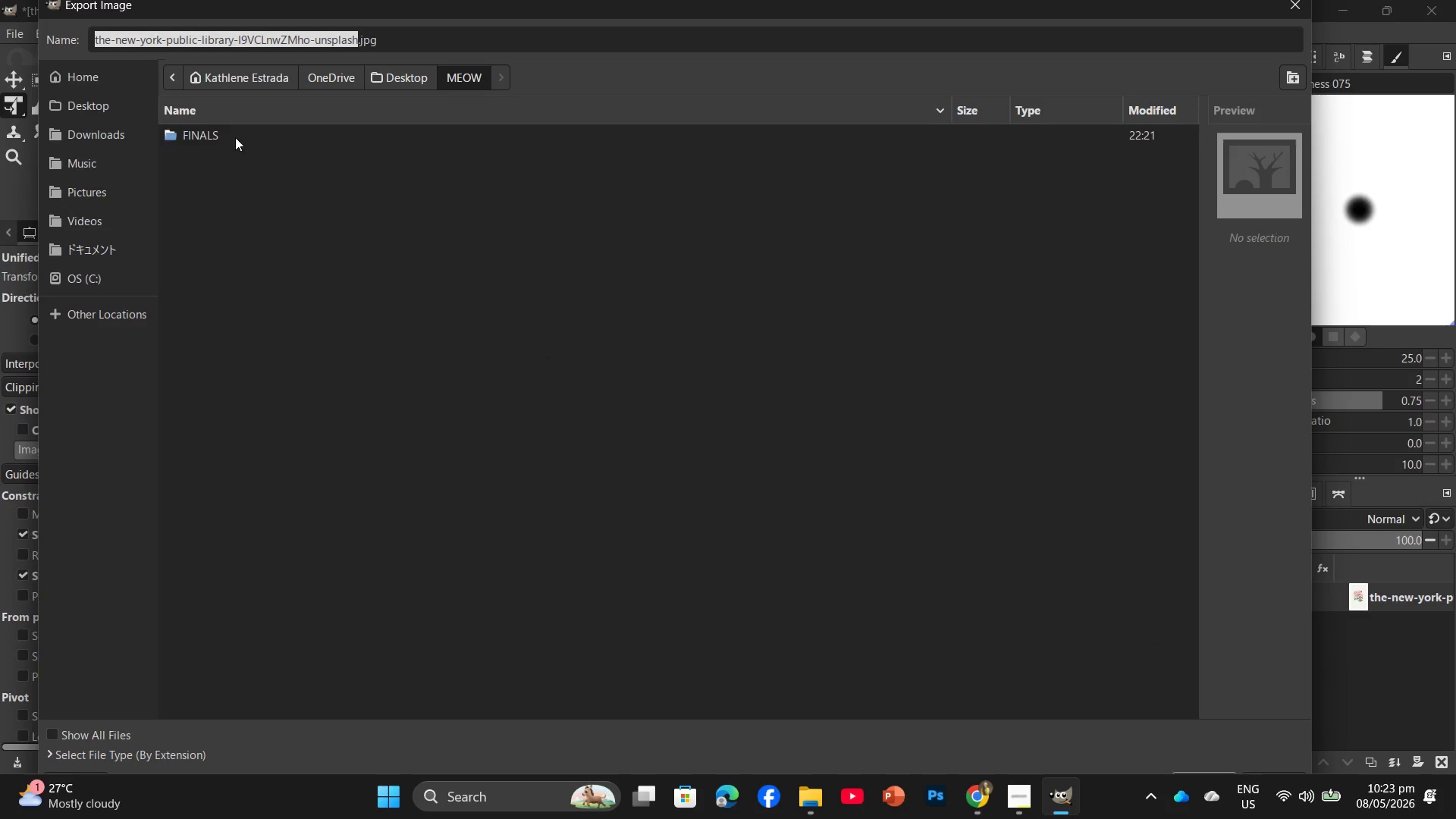 
double_click([237, 134])
 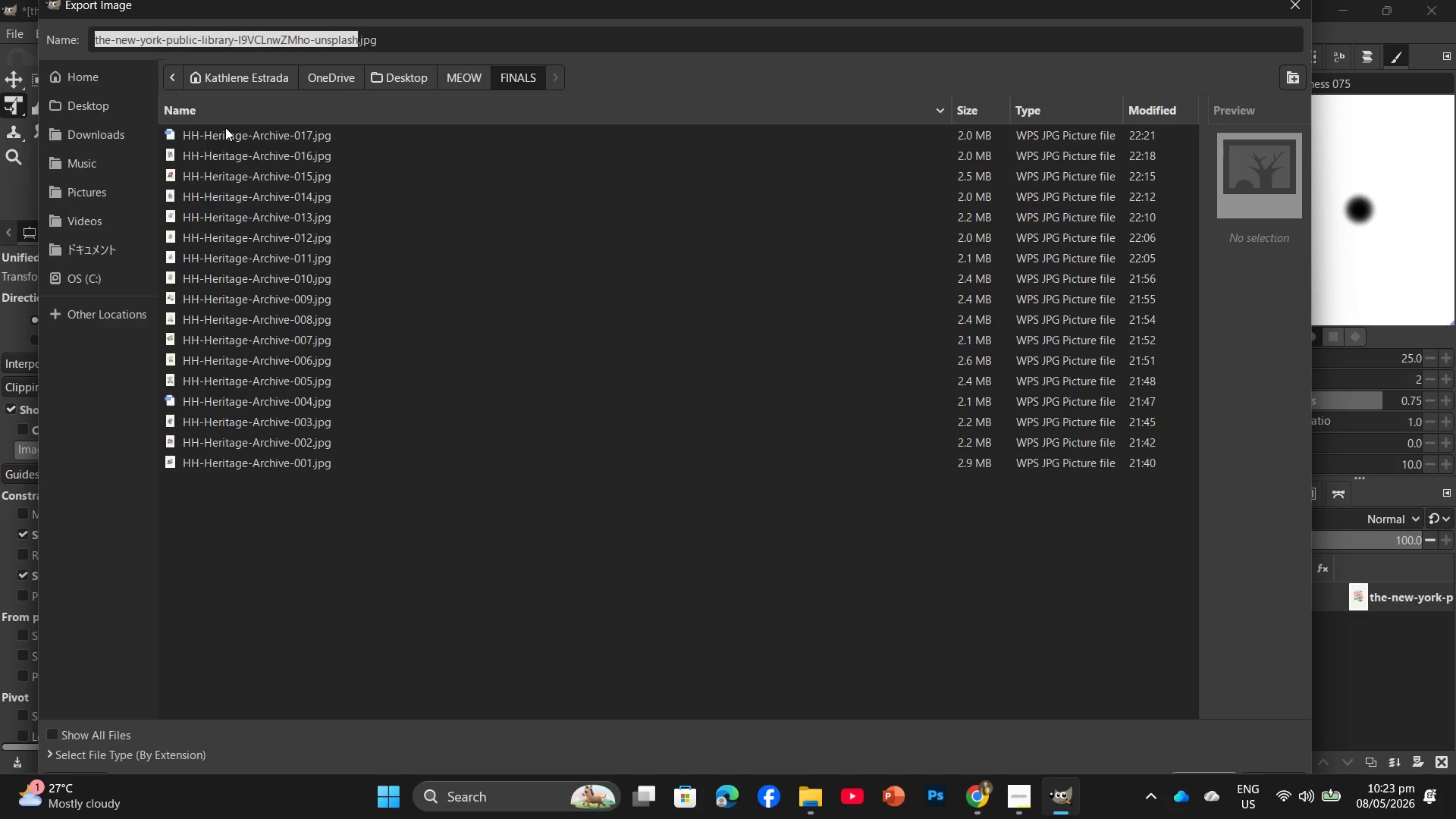 
left_click([225, 127])
 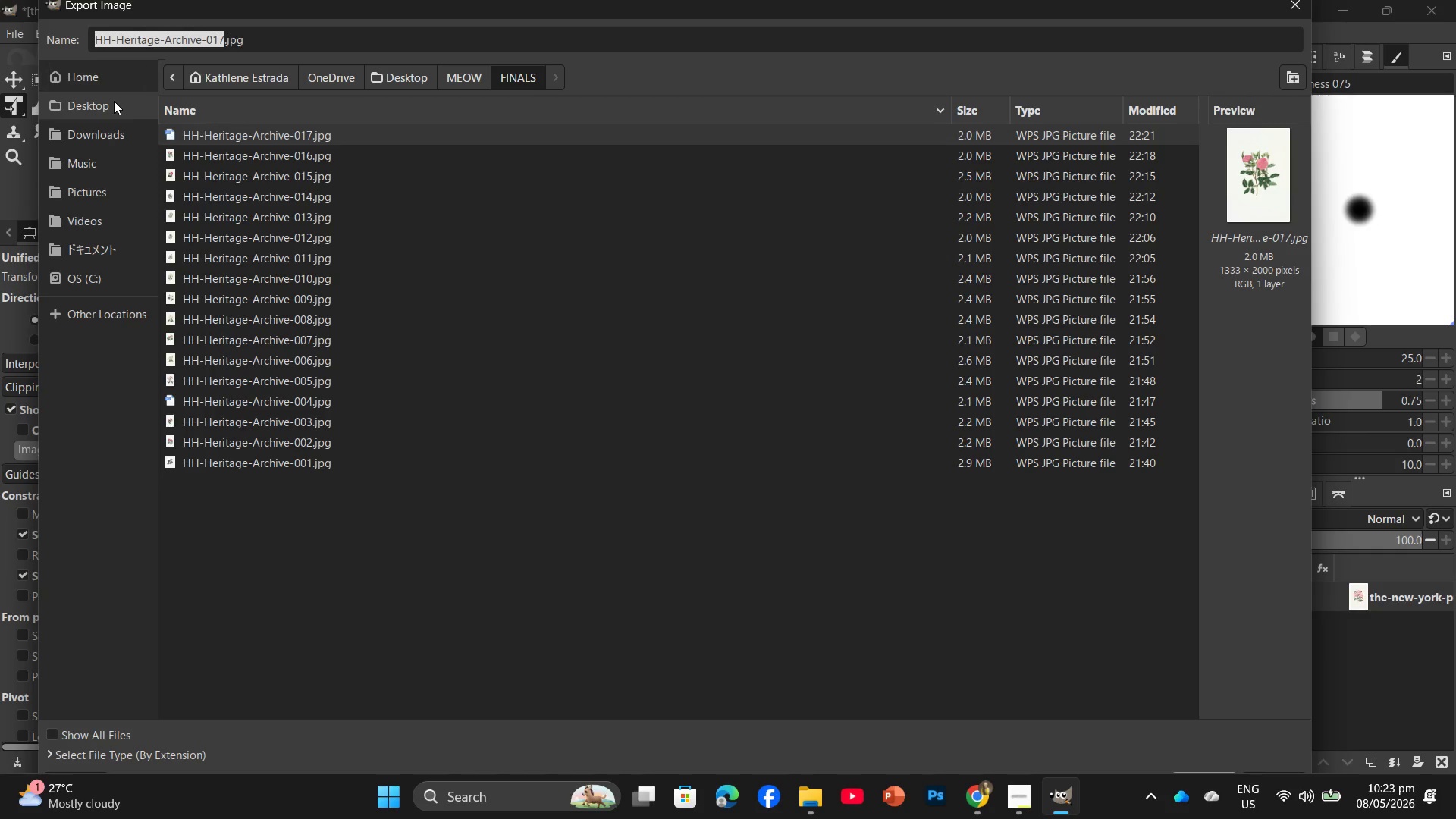 
left_click([224, 38])
 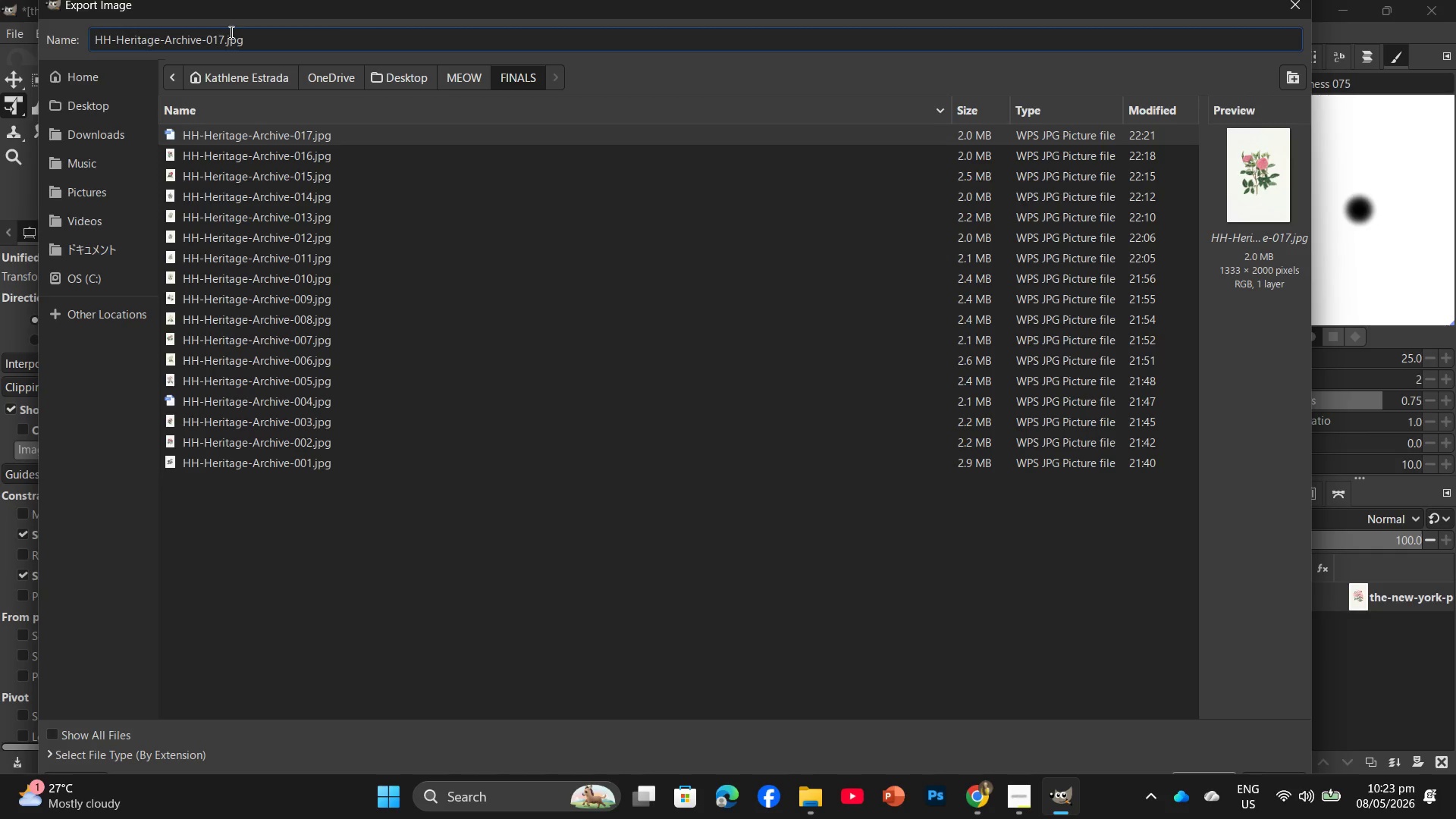 
key(Backspace)
 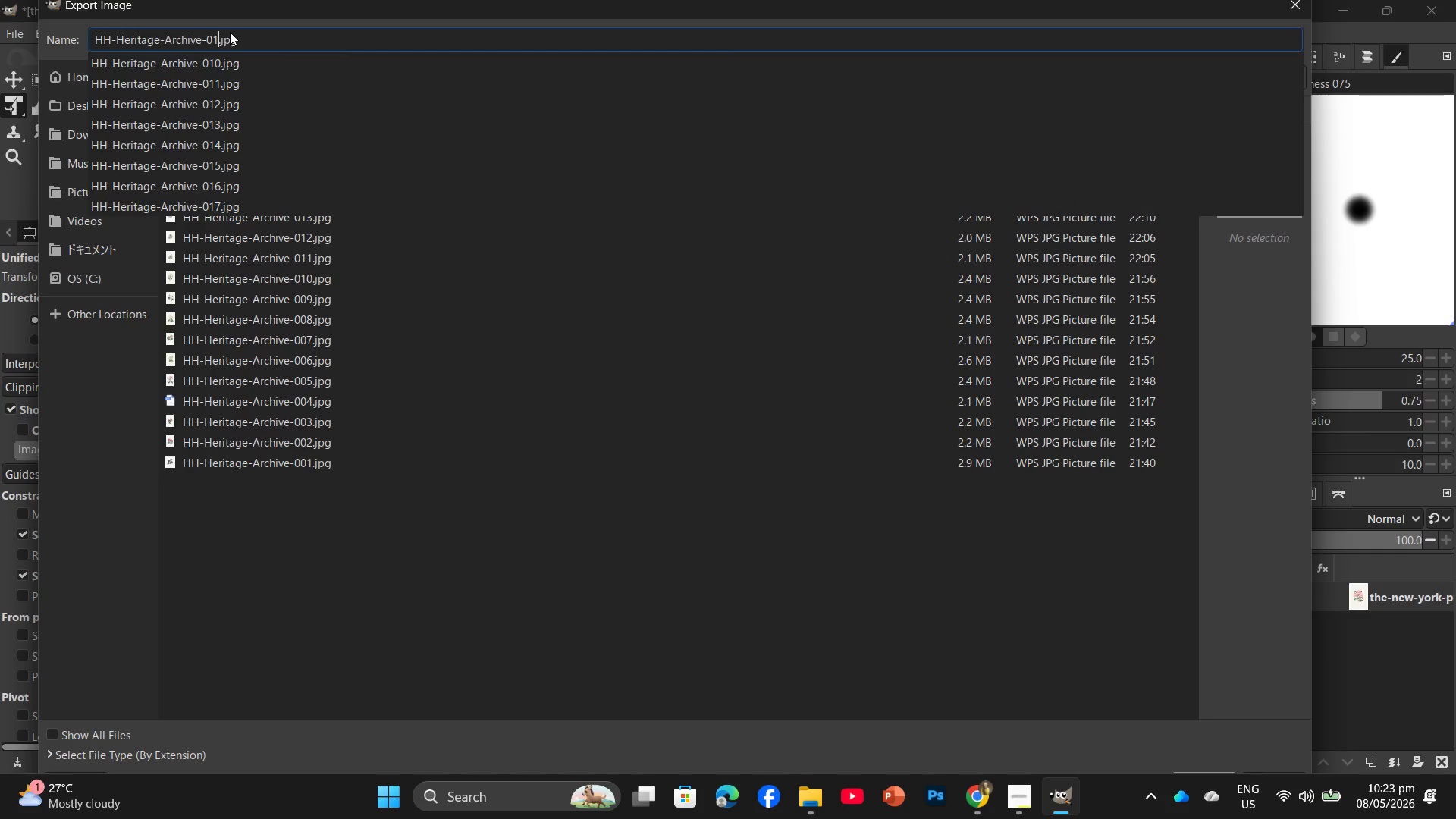 
key(Numpad8)
 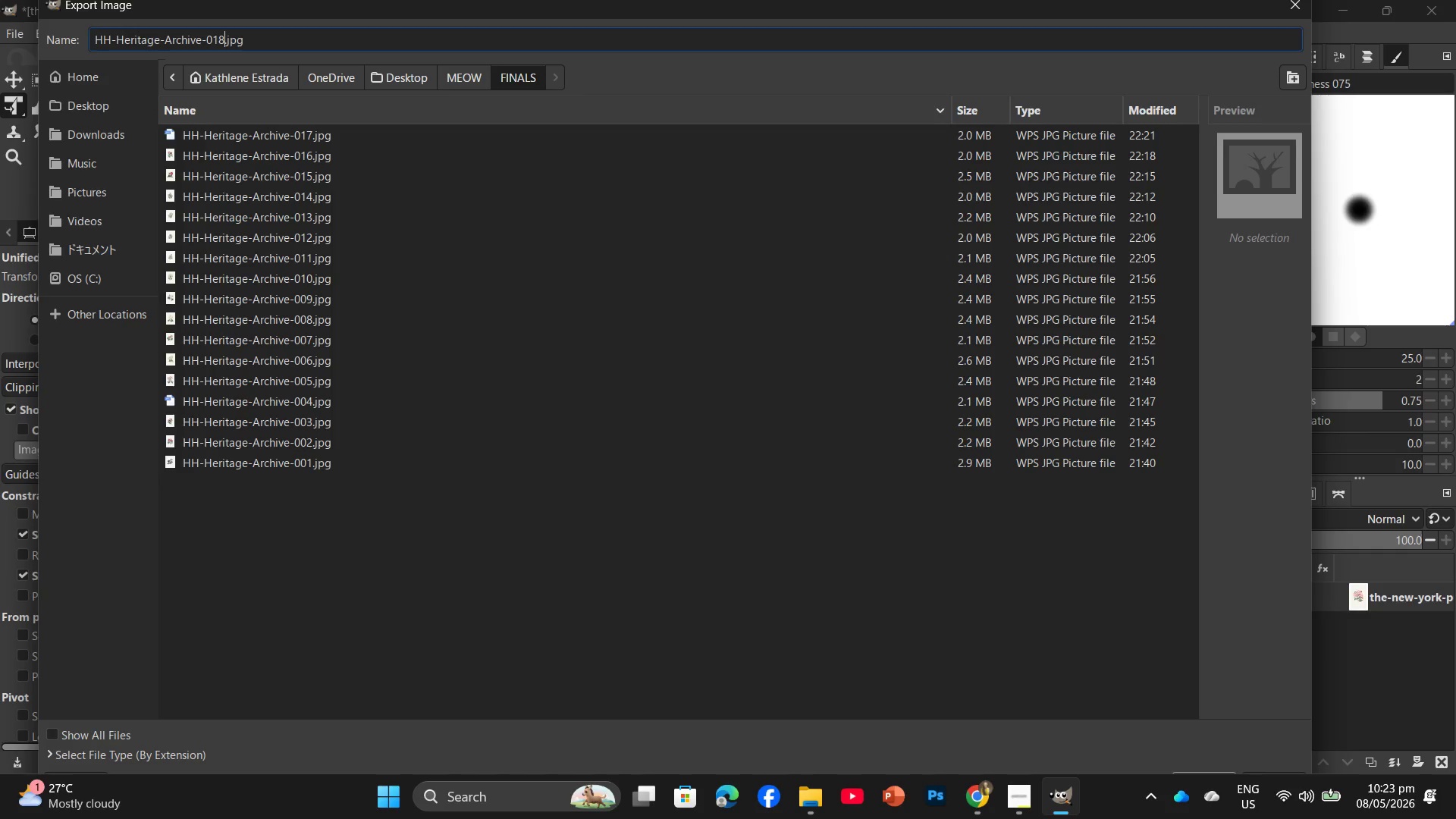 
key(Enter)
 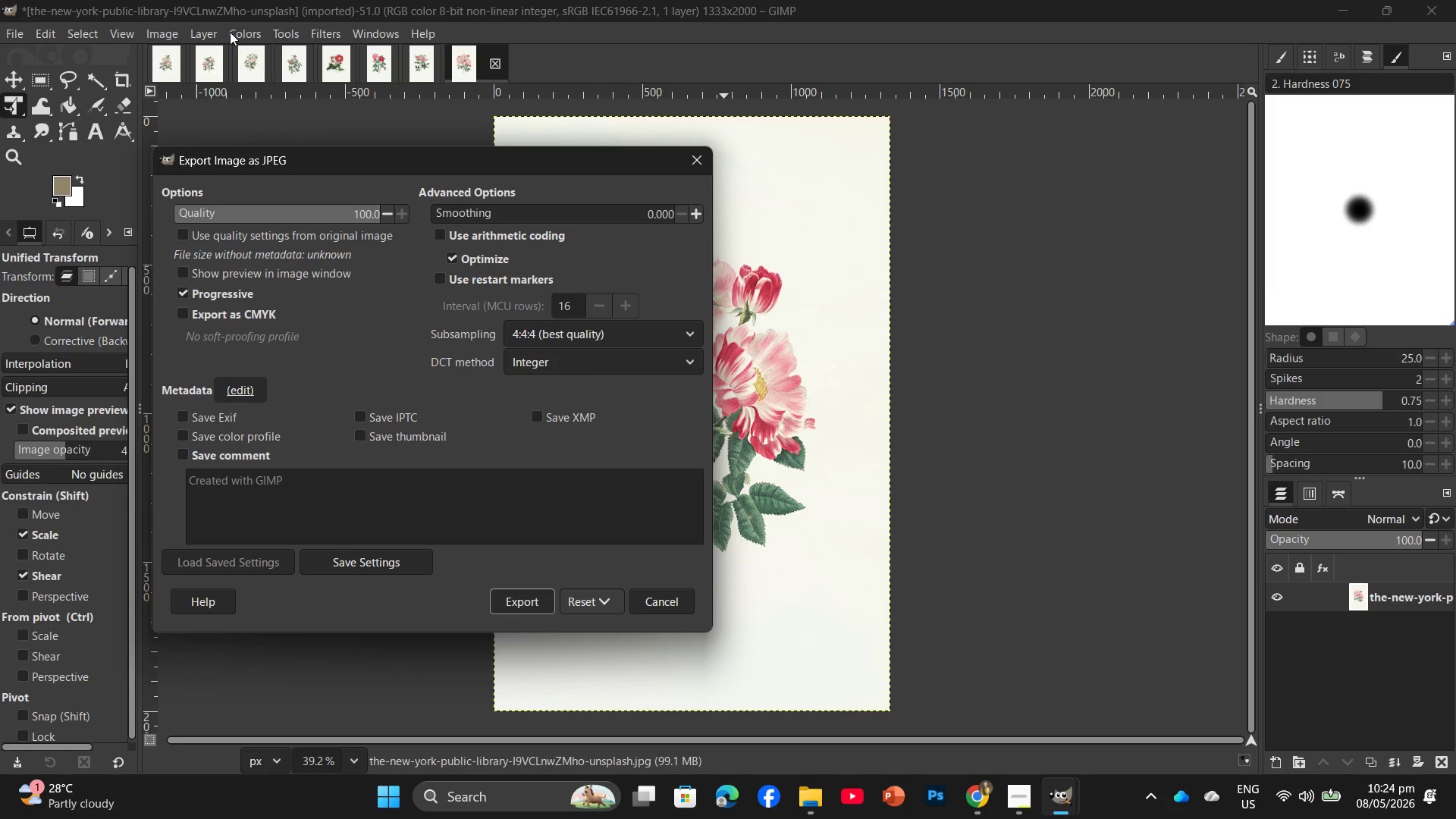 
wait(54.81)
 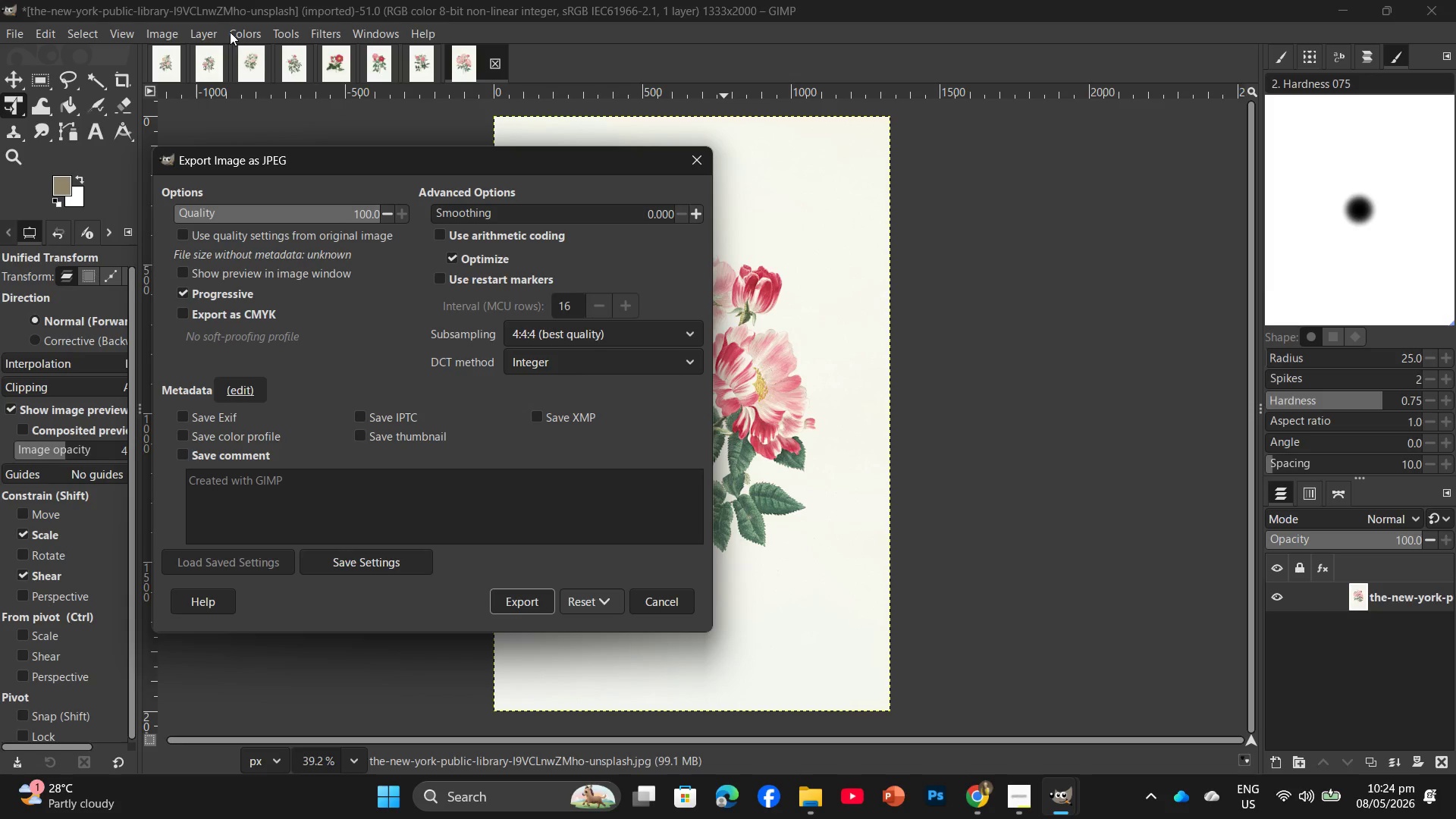 
double_click([523, 596])
 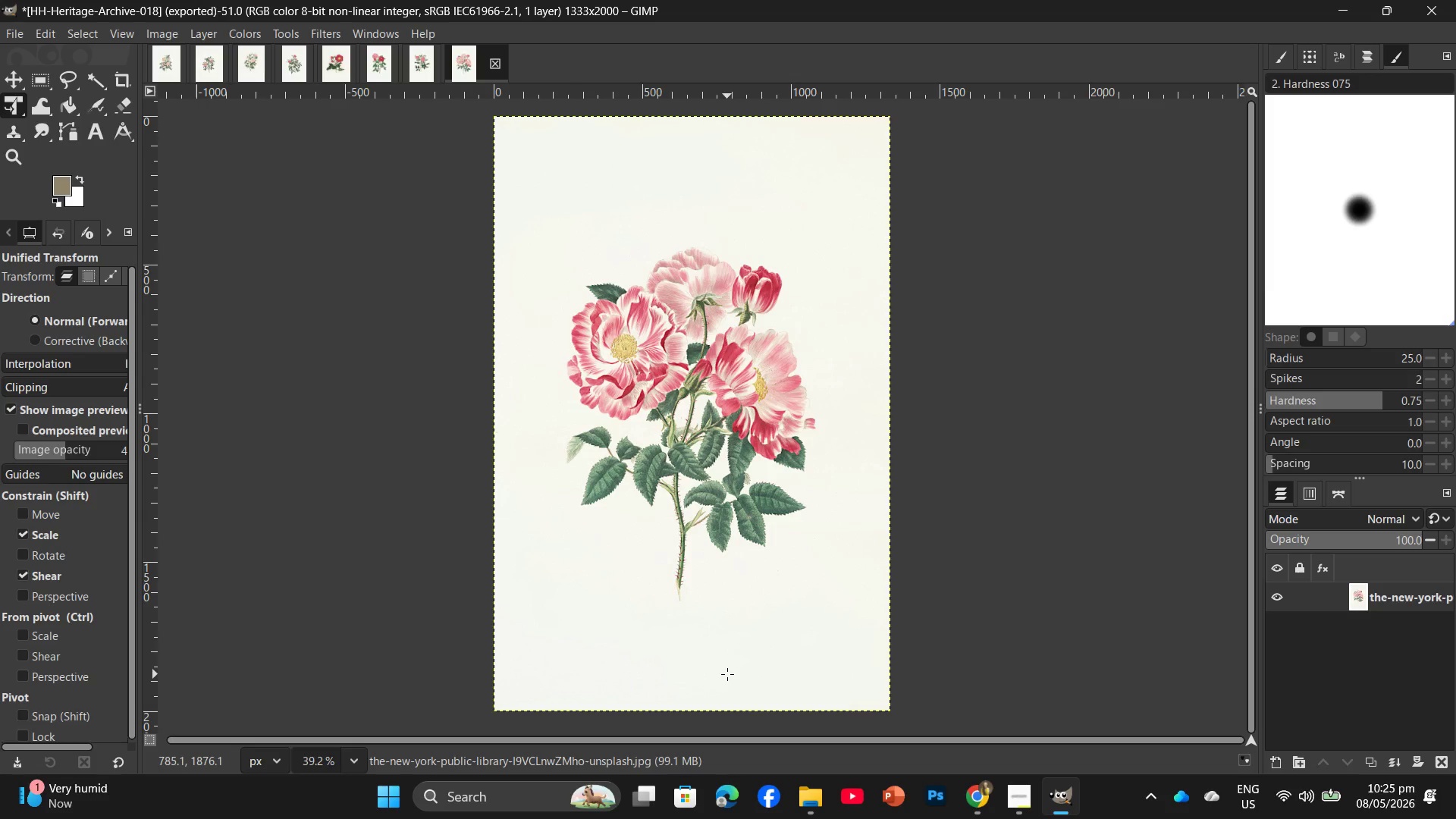 
wait(95.19)
 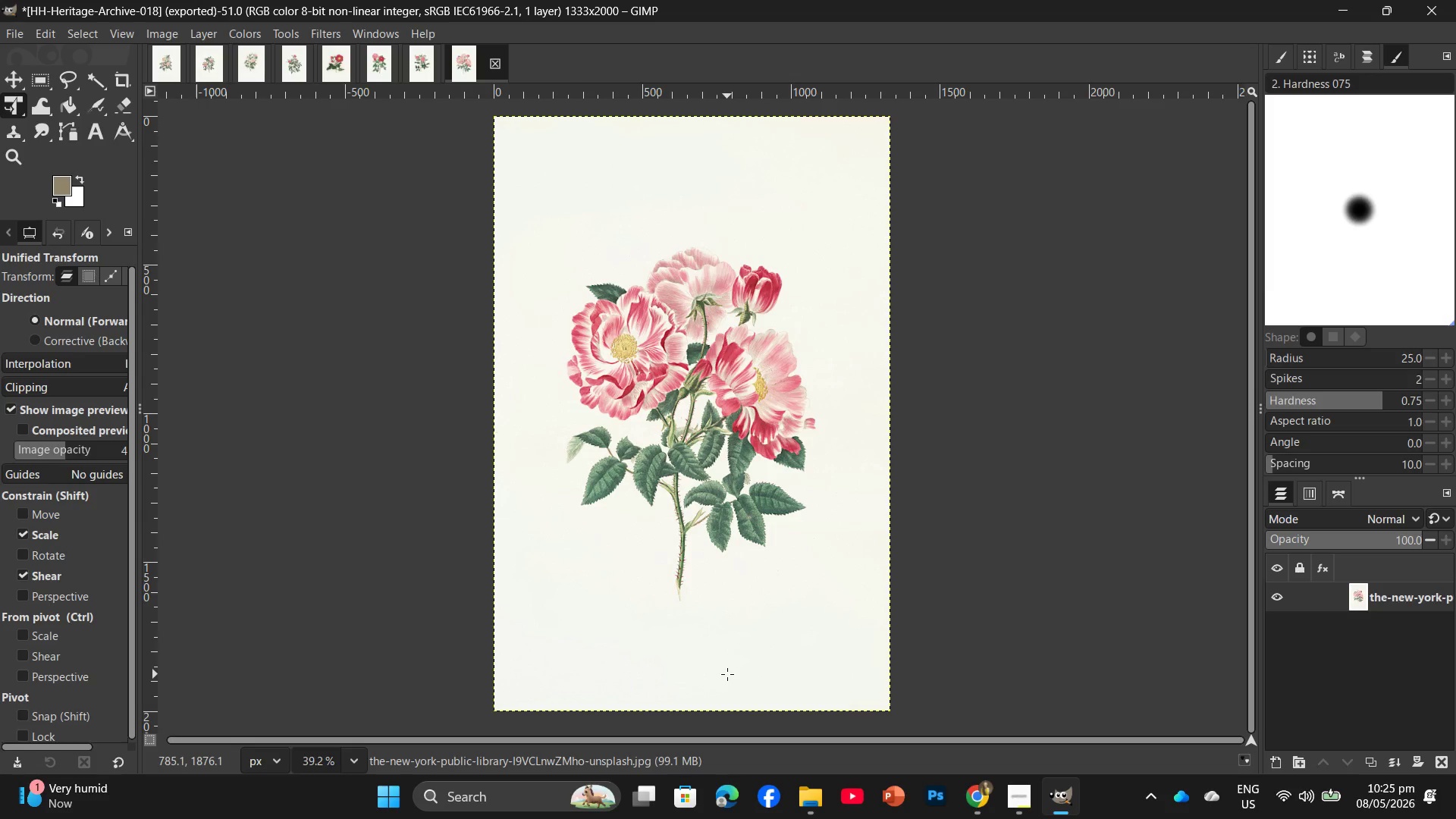 
left_click([165, 27])
 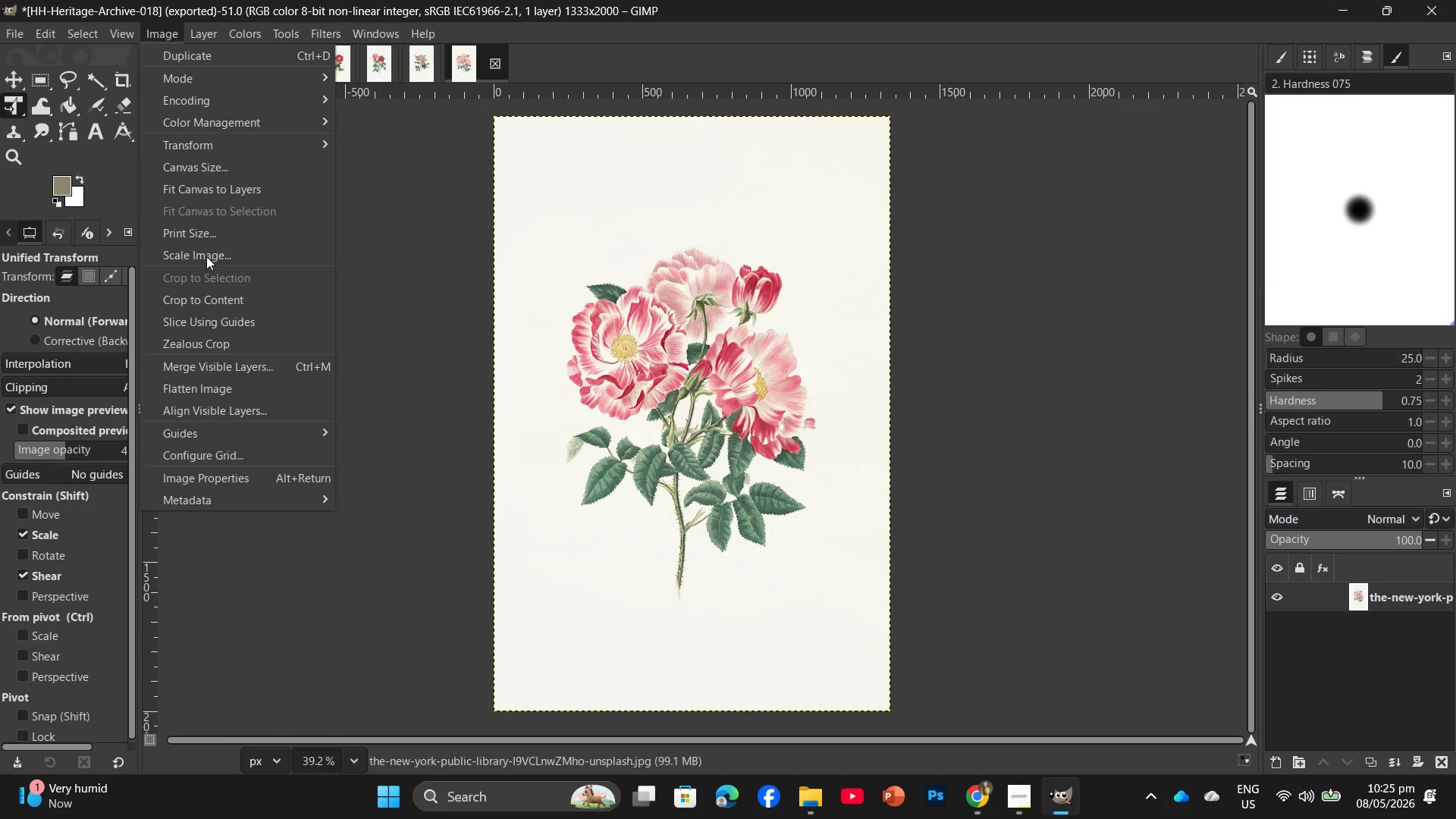 
left_click([206, 257])
 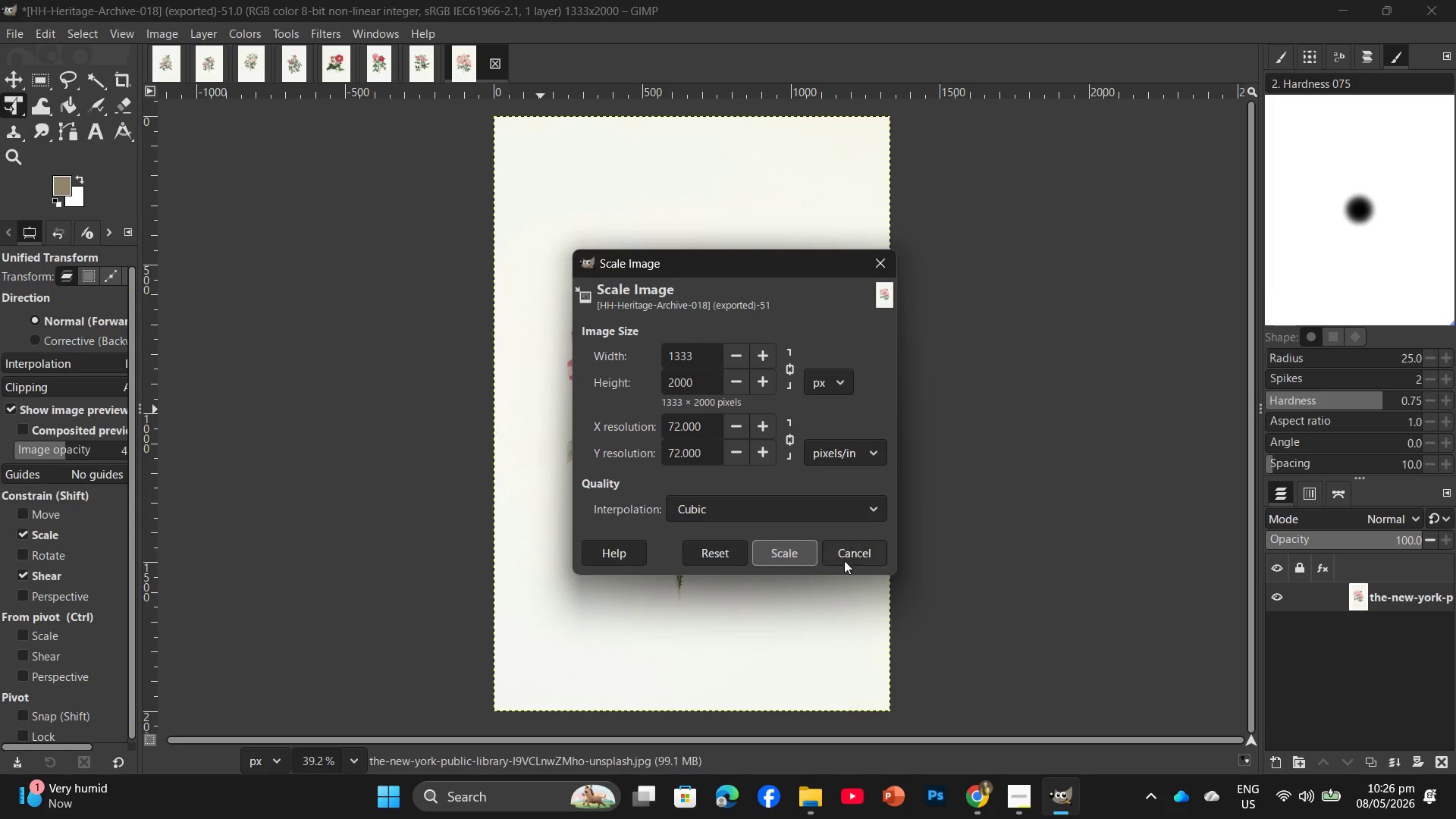 
left_click([853, 558])
 